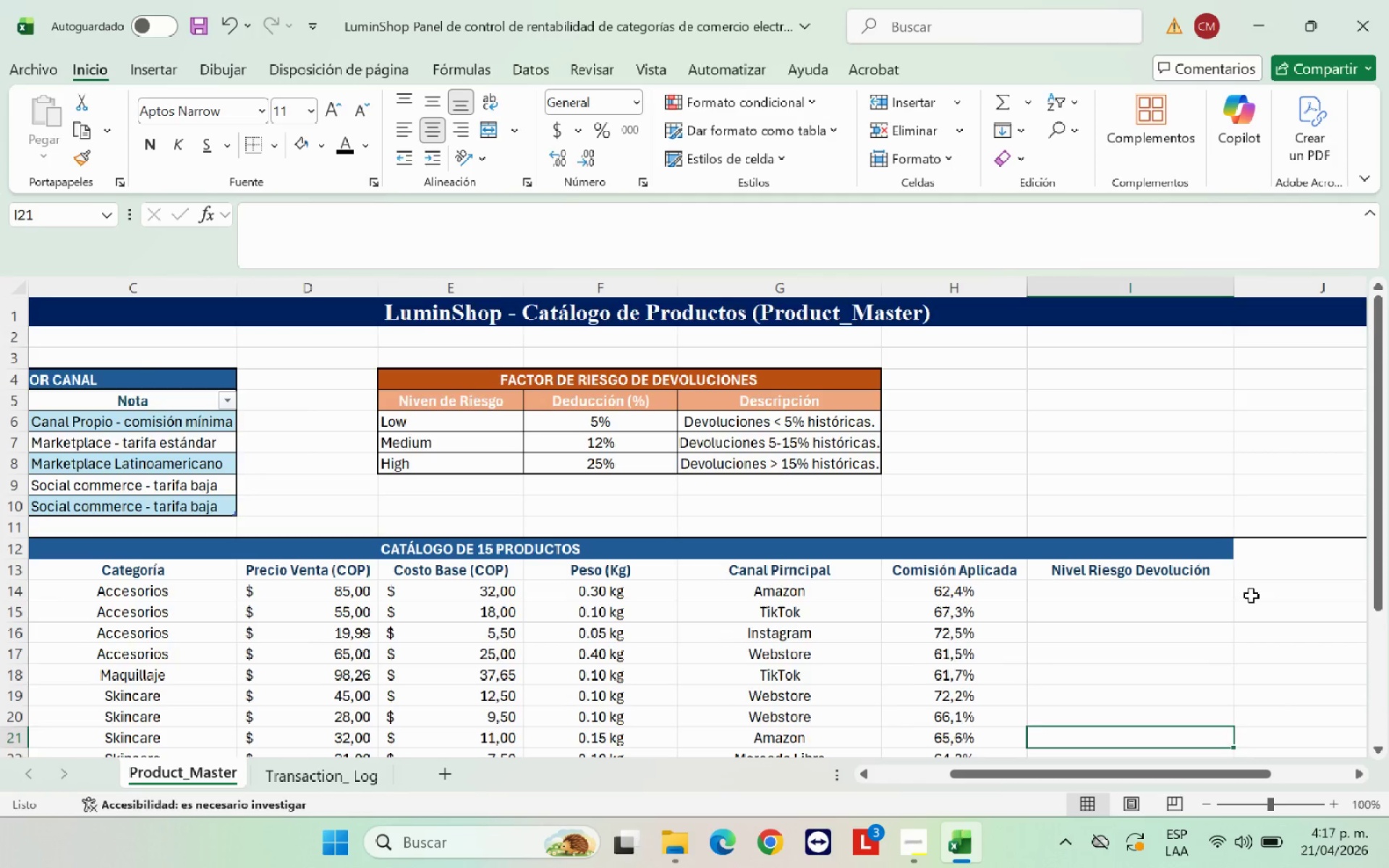 
key(ArrowDown)
 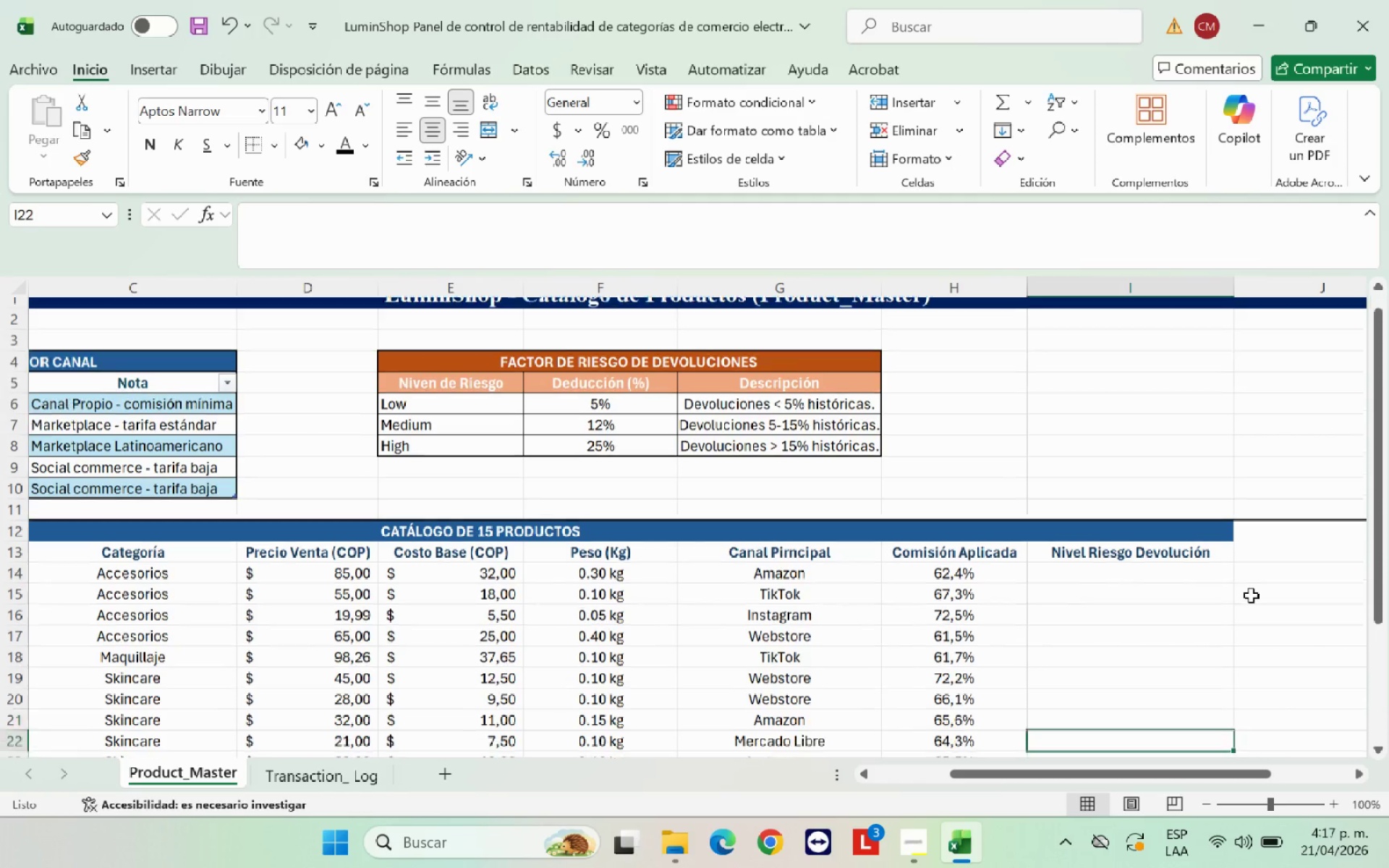 
key(ArrowDown)
 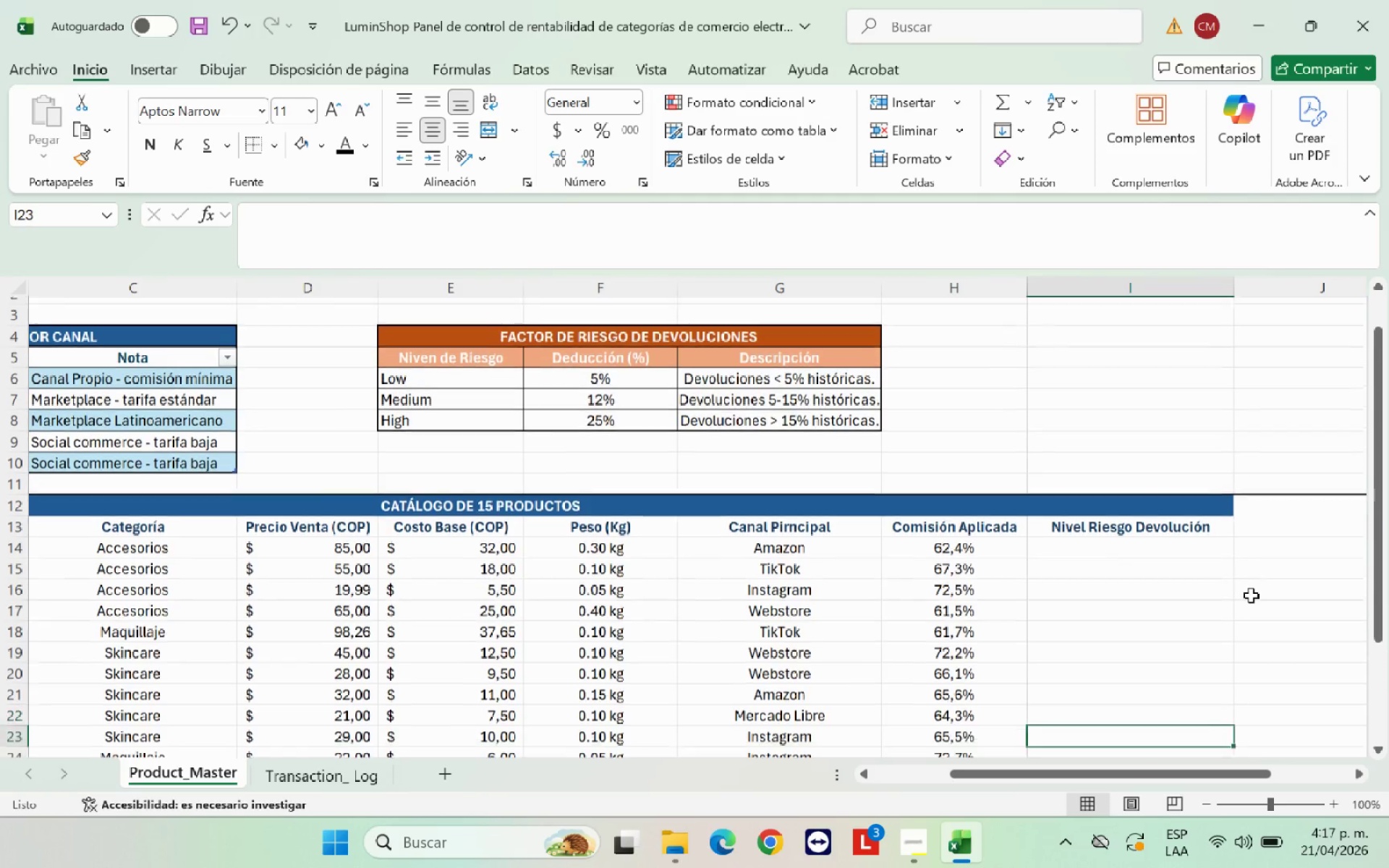 
key(ArrowDown)
 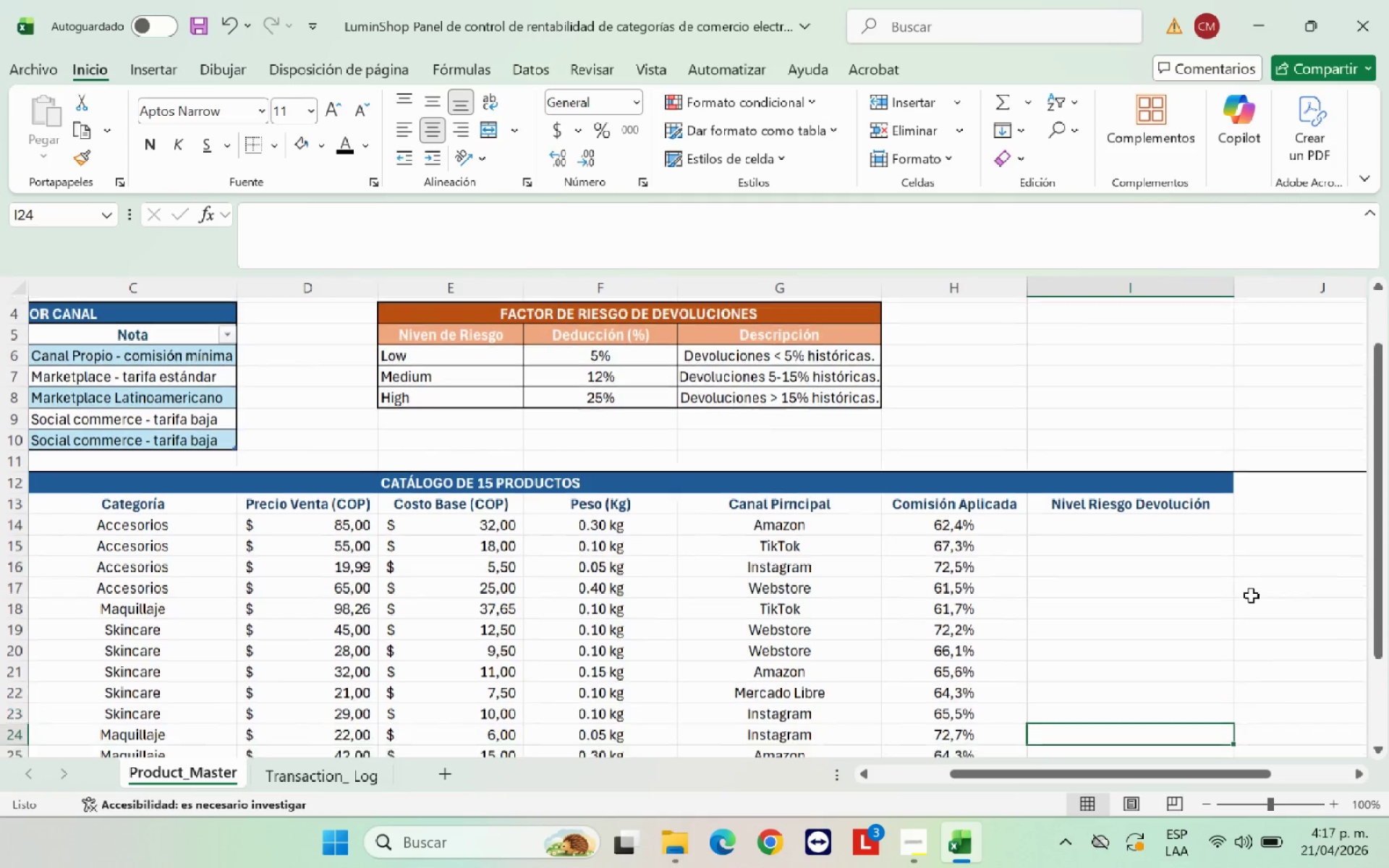 
key(ArrowDown)
 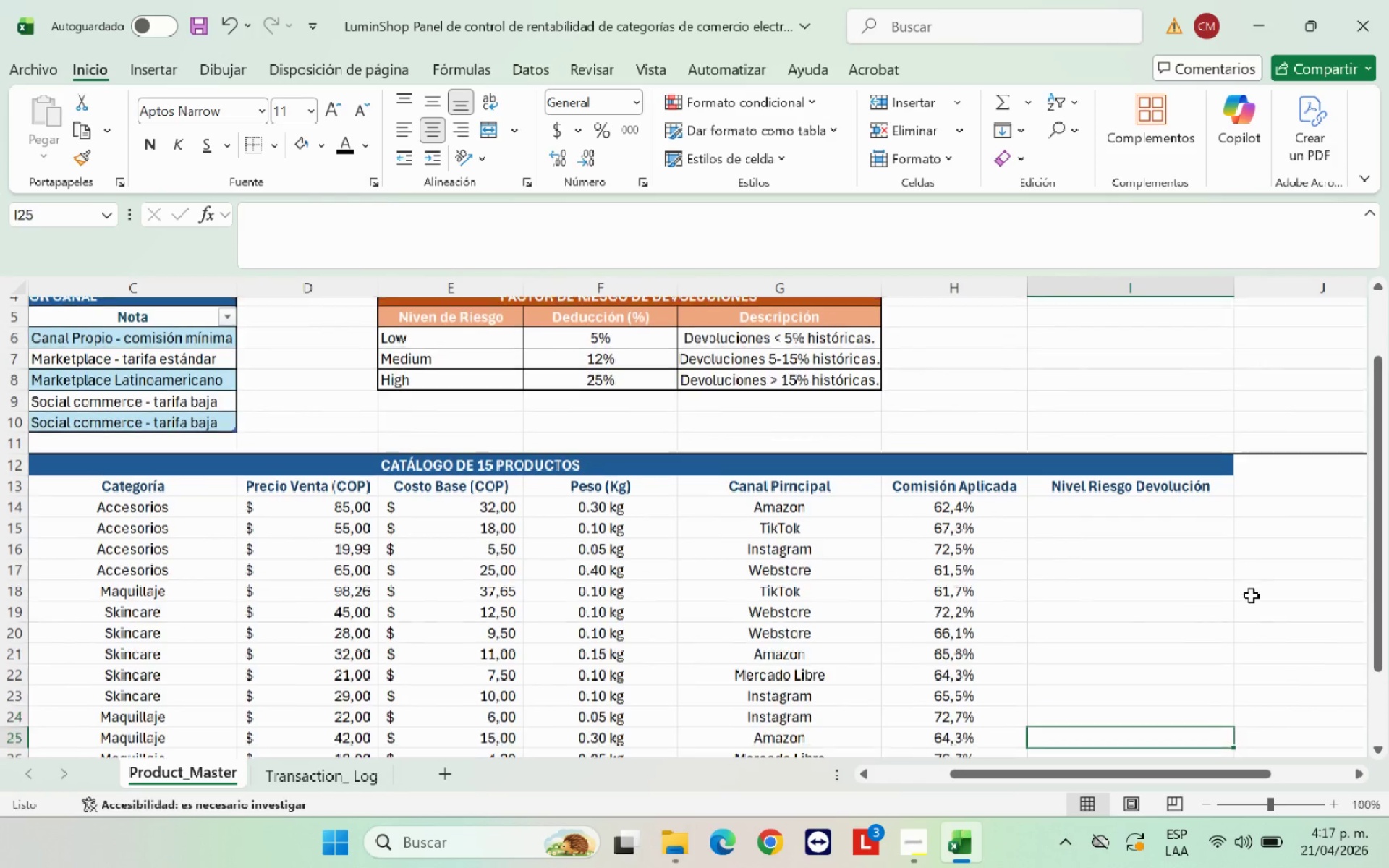 
key(ArrowDown)
 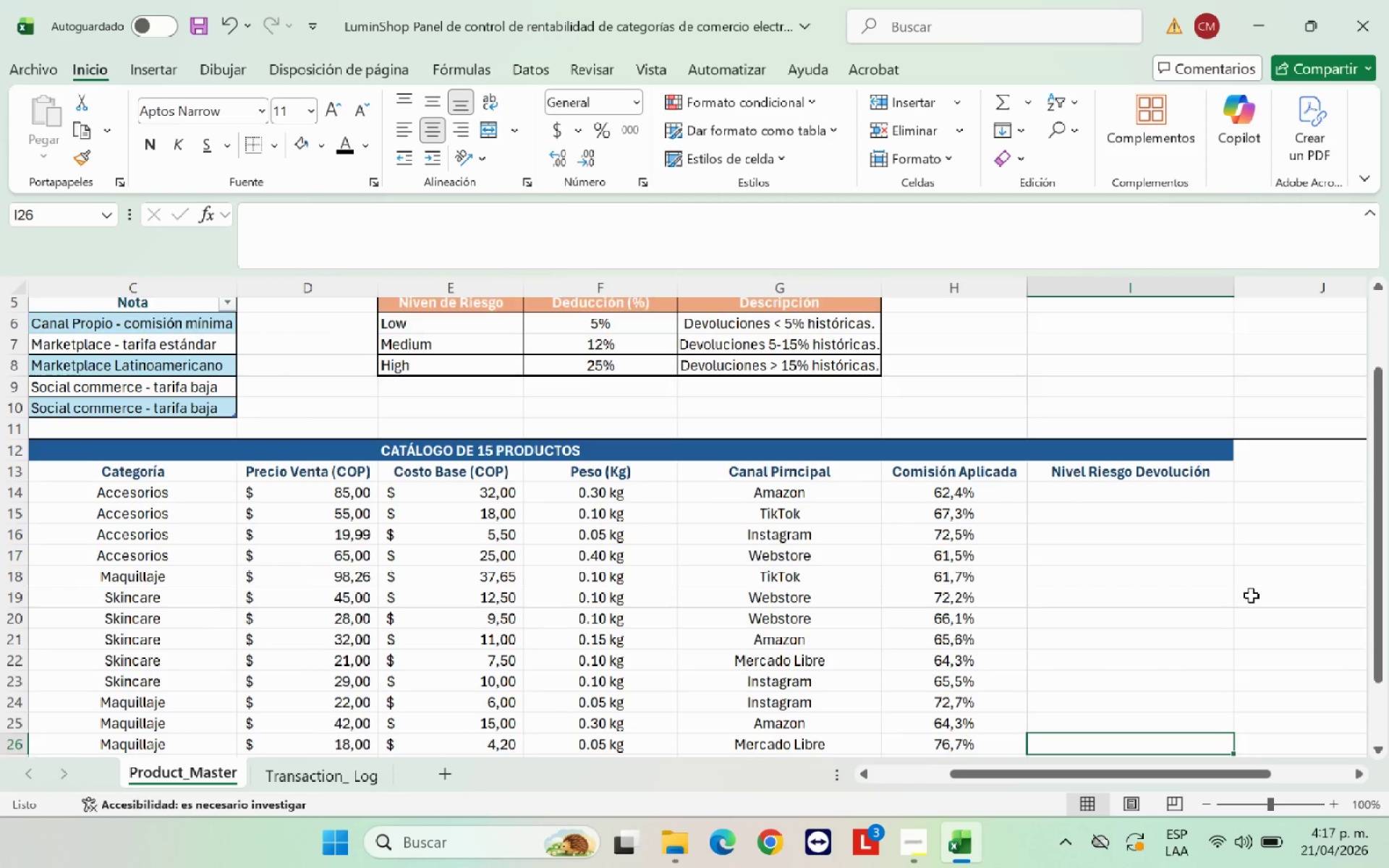 
key(ArrowDown)
 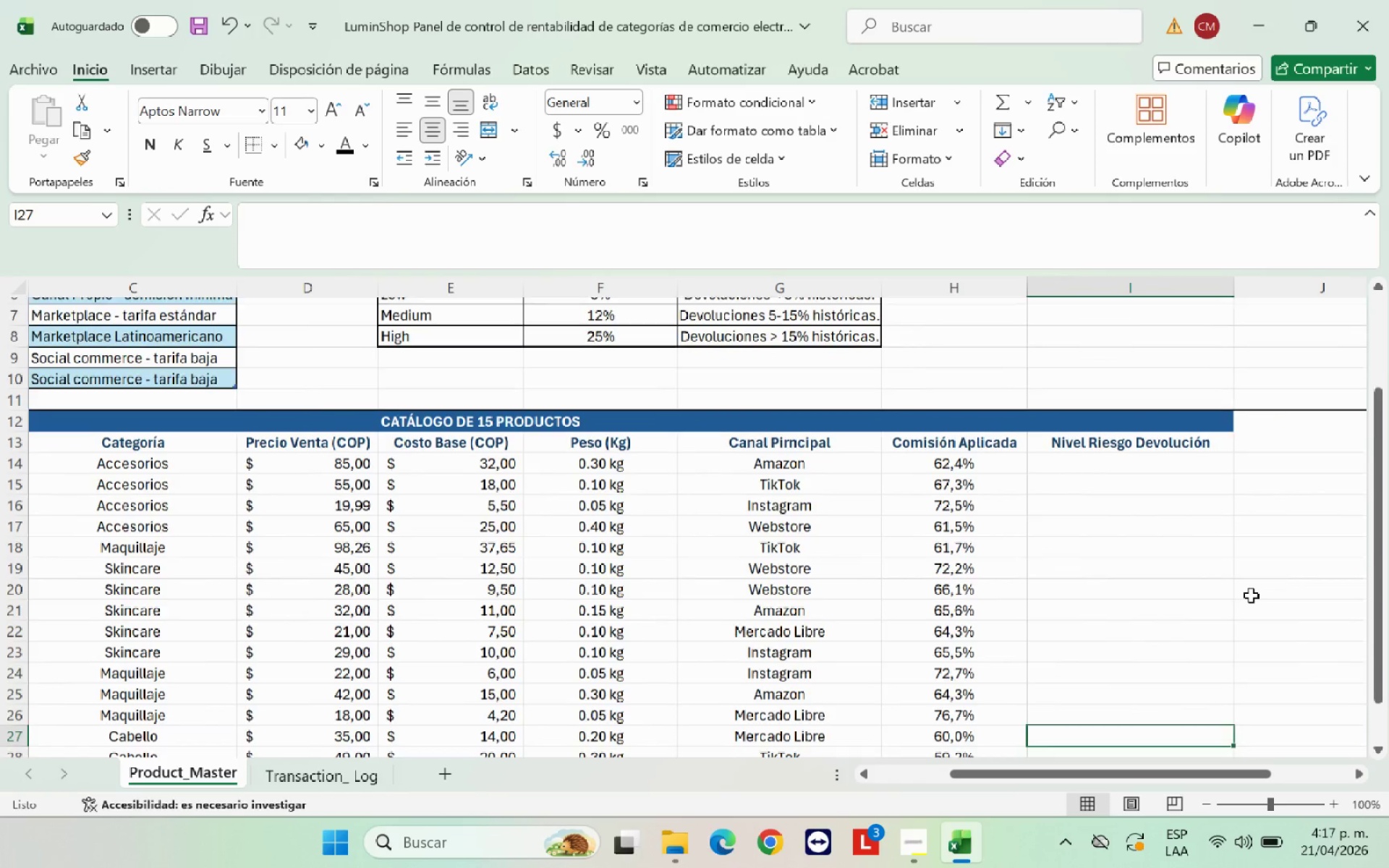 
key(ArrowDown)
 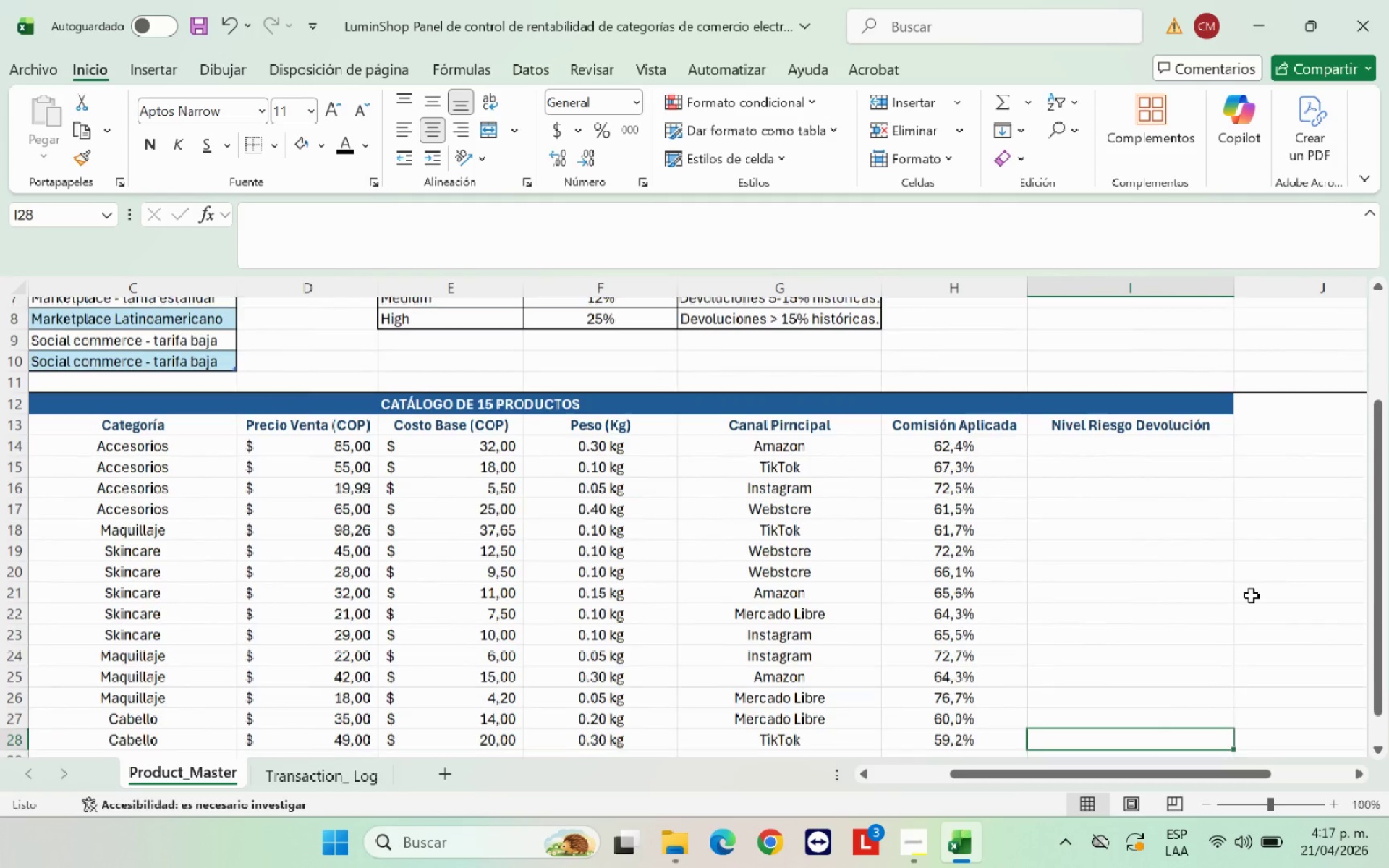 
key(ArrowDown)
 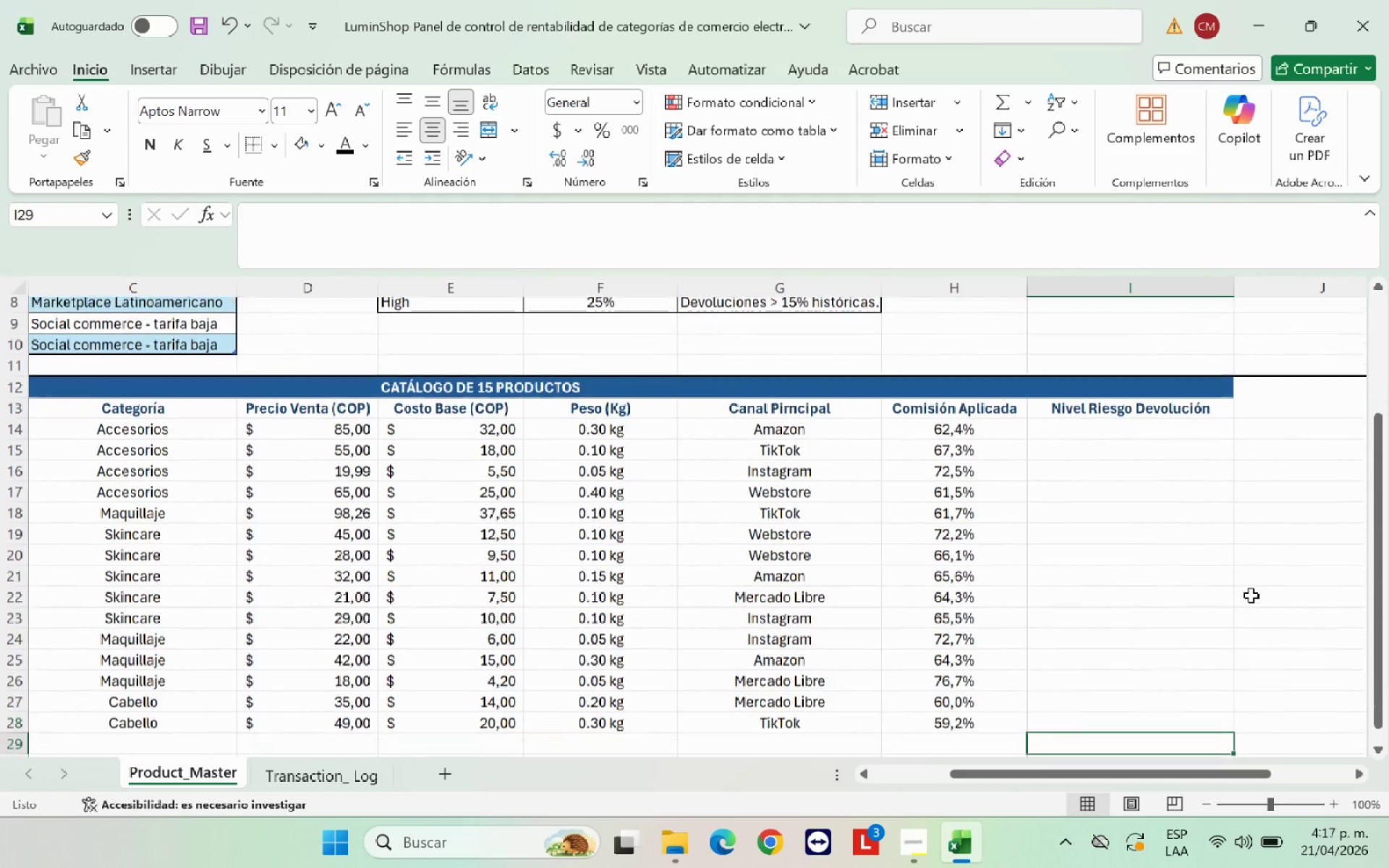 
key(ArrowDown)
 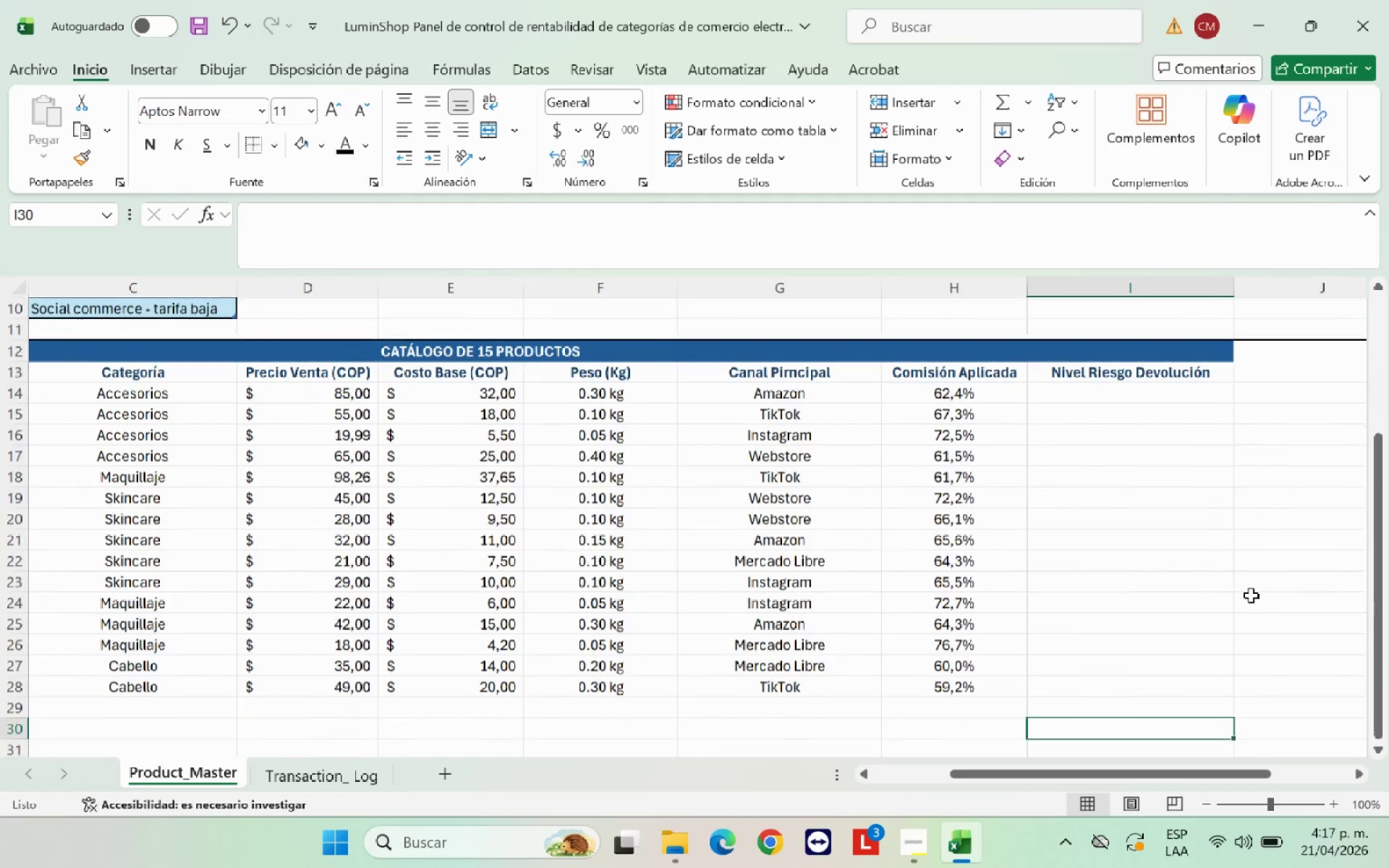 
key(ArrowLeft)
 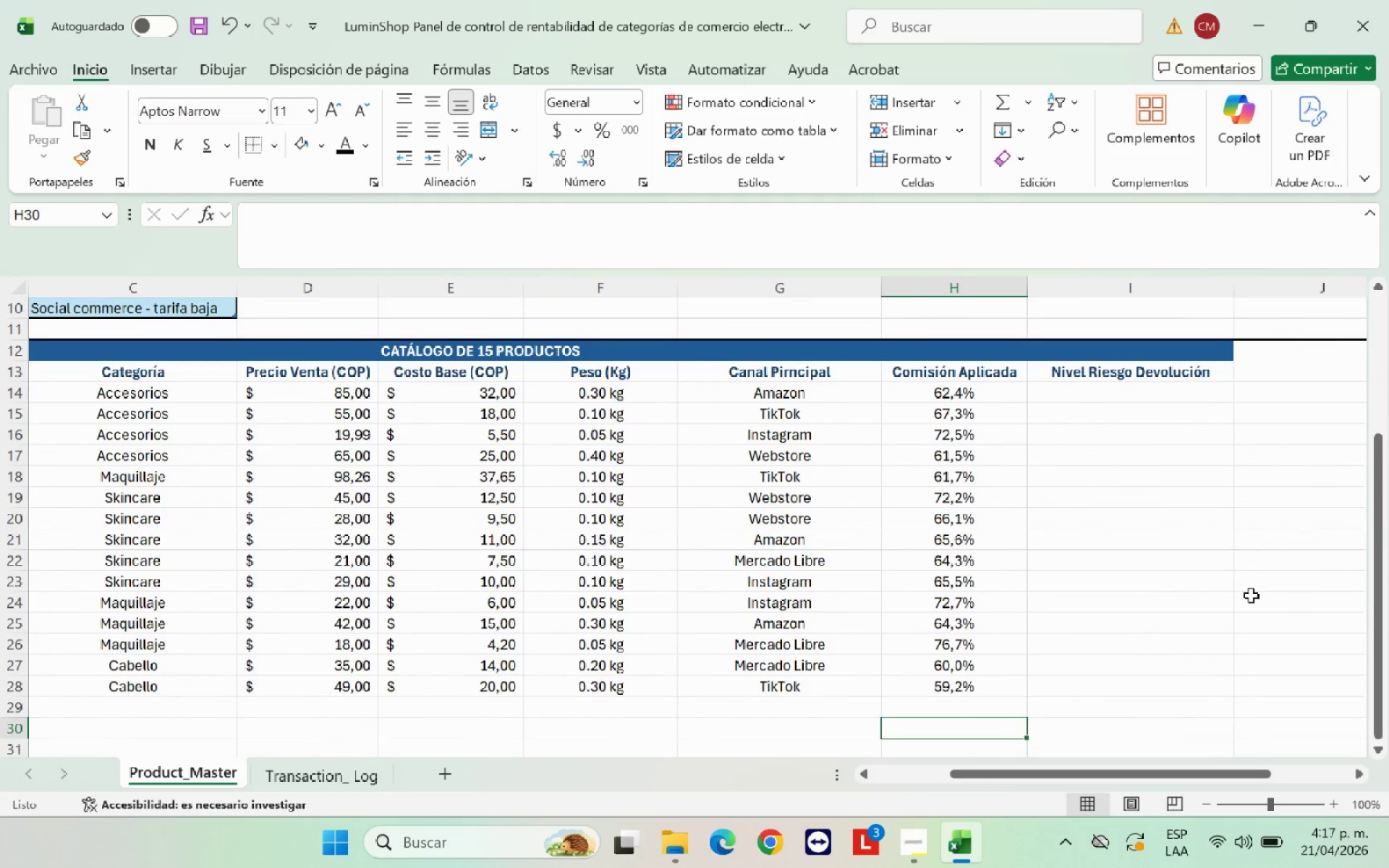 
key(ArrowUp)
 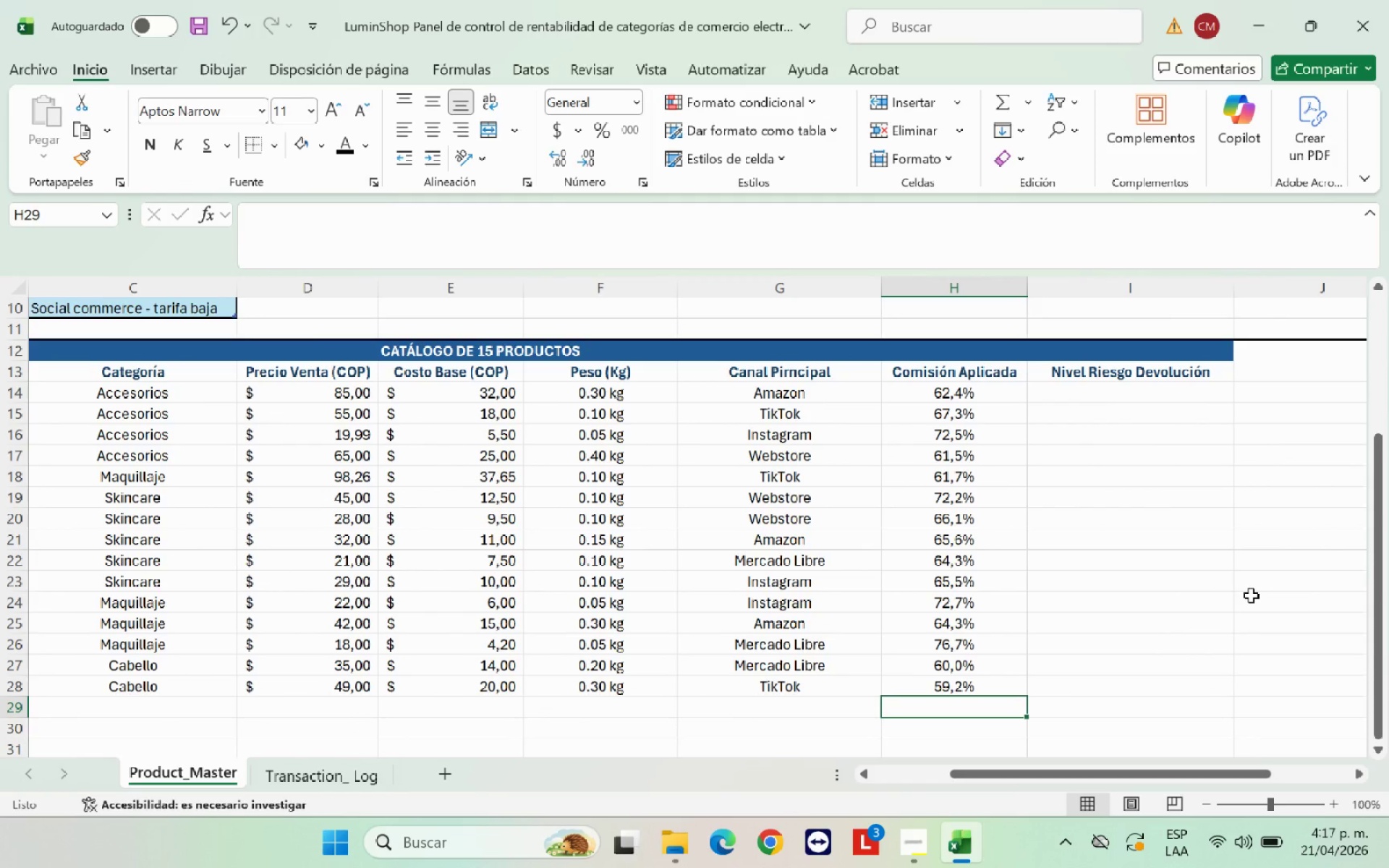 
type()SI.ERO)
key(Backspace)
type(ROR*)
 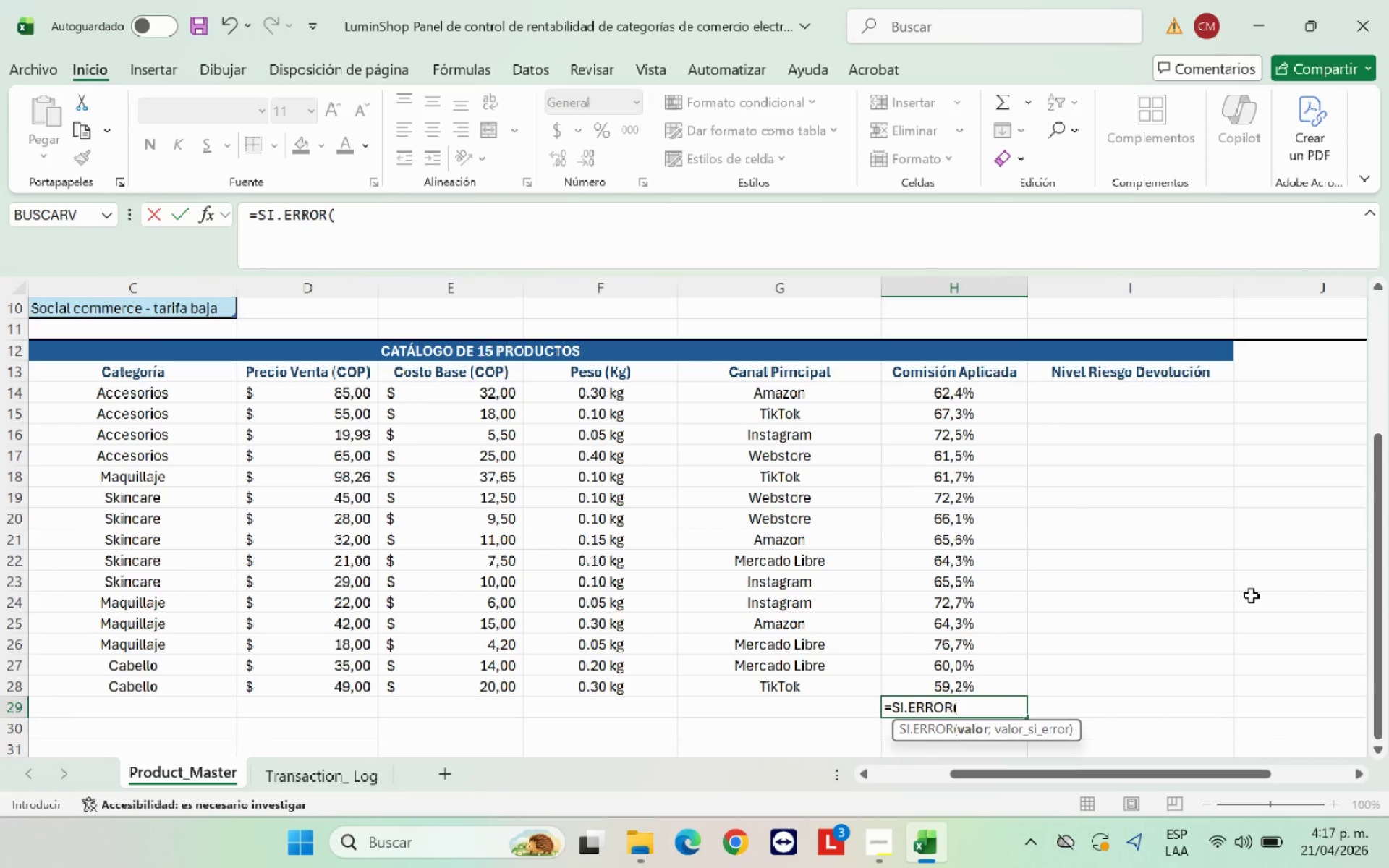 
key(Alt+Control+Q)
 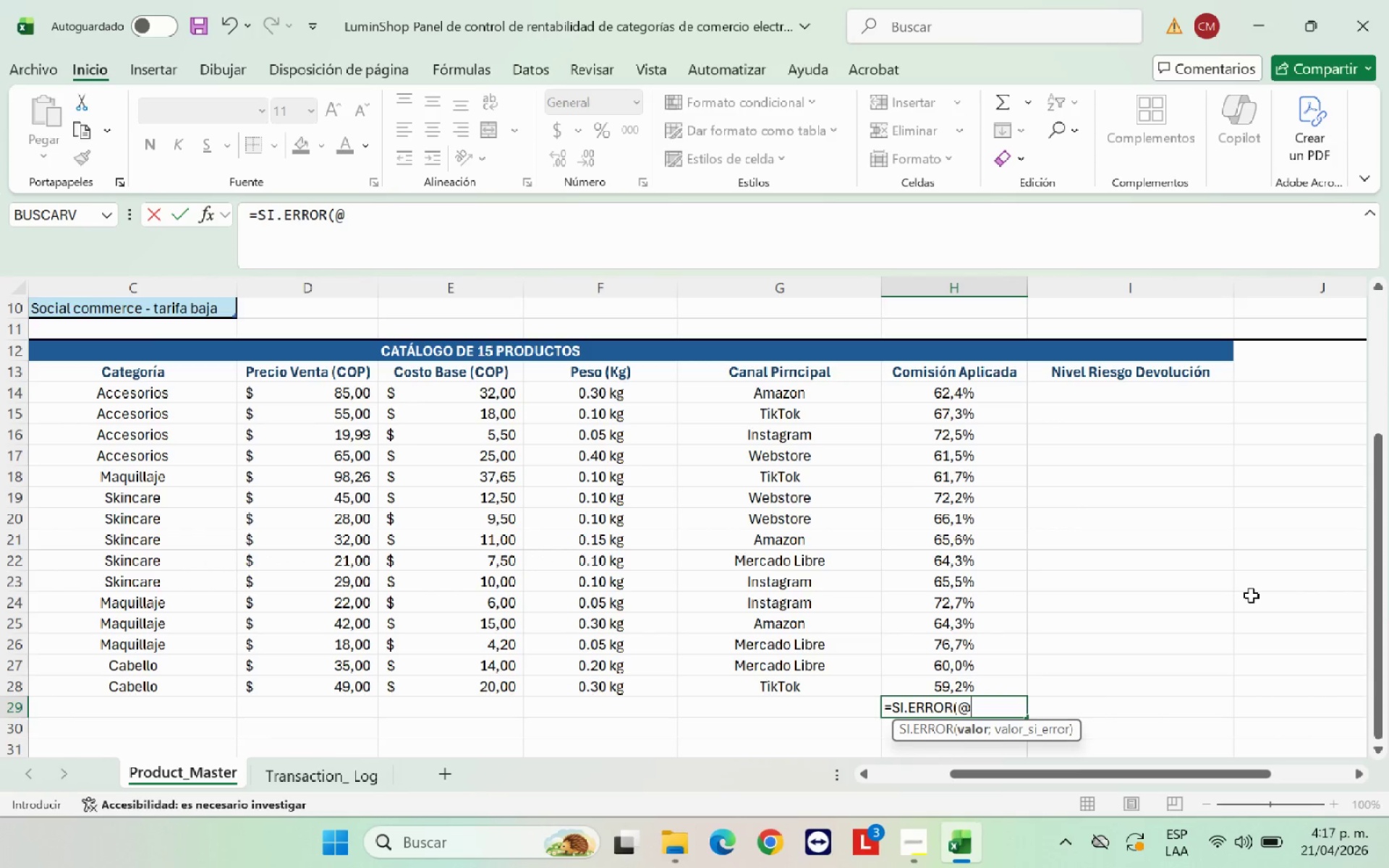 
type(Lookup*)
 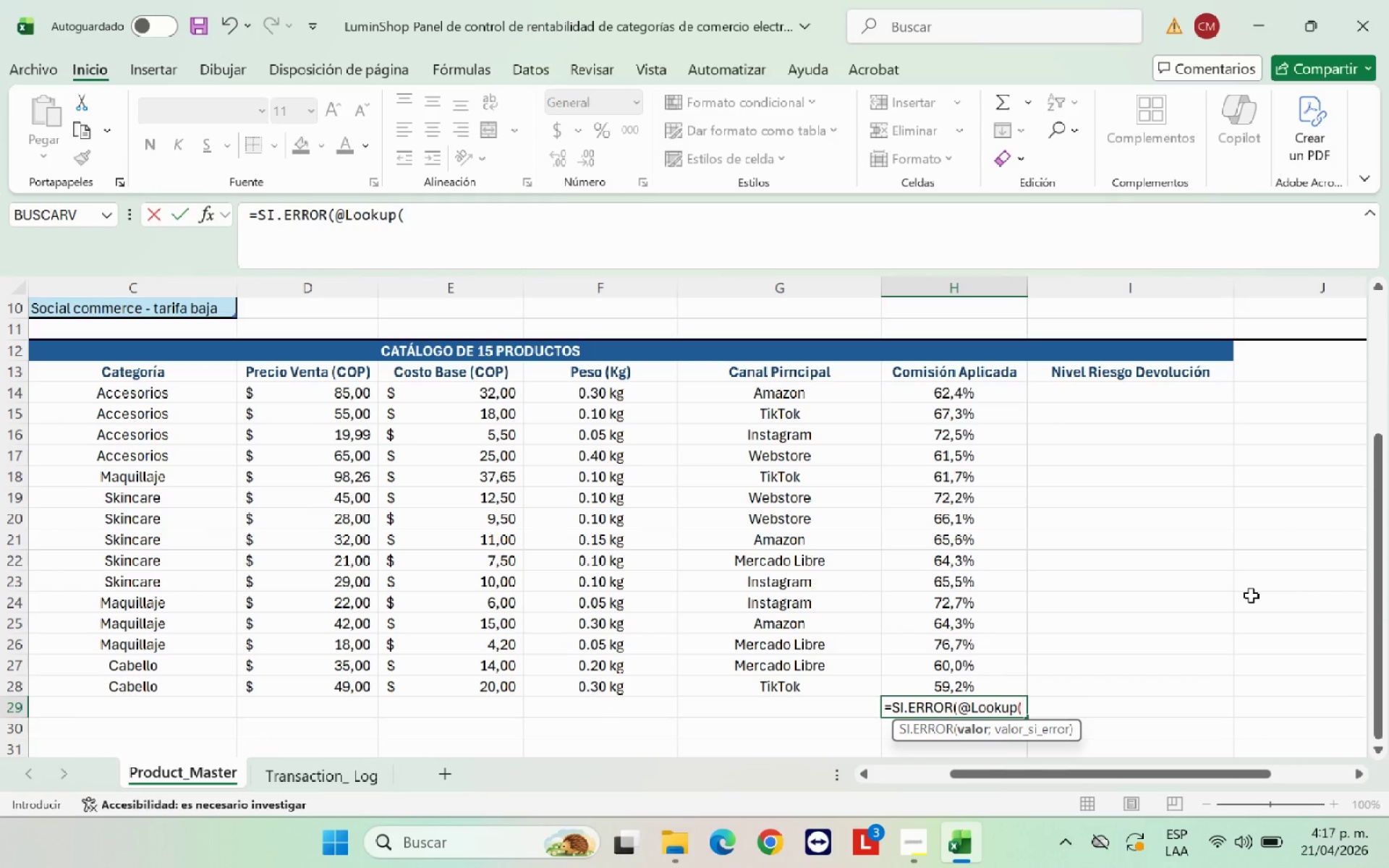 
wait(7.72)
 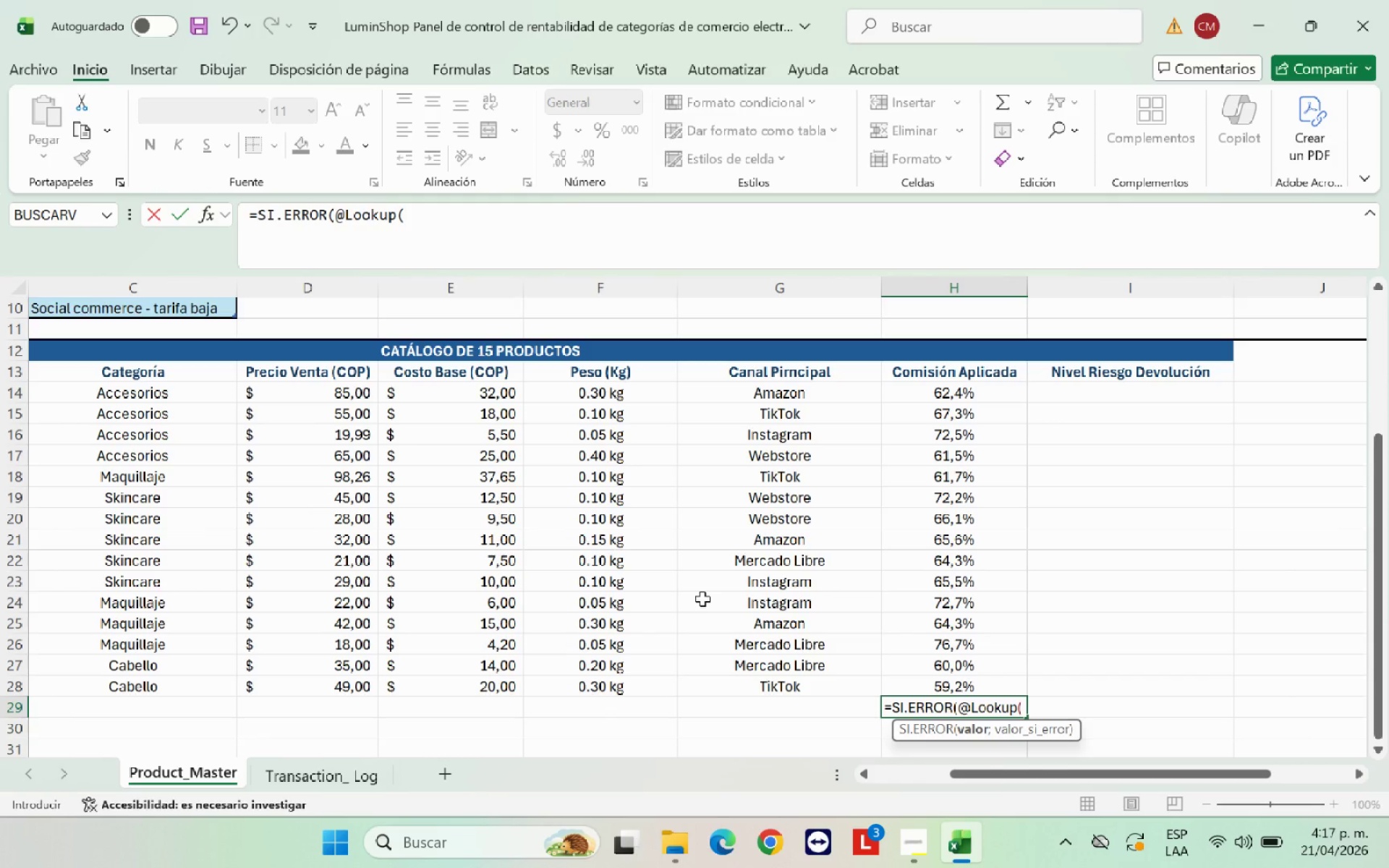 
left_click([971, 396])
 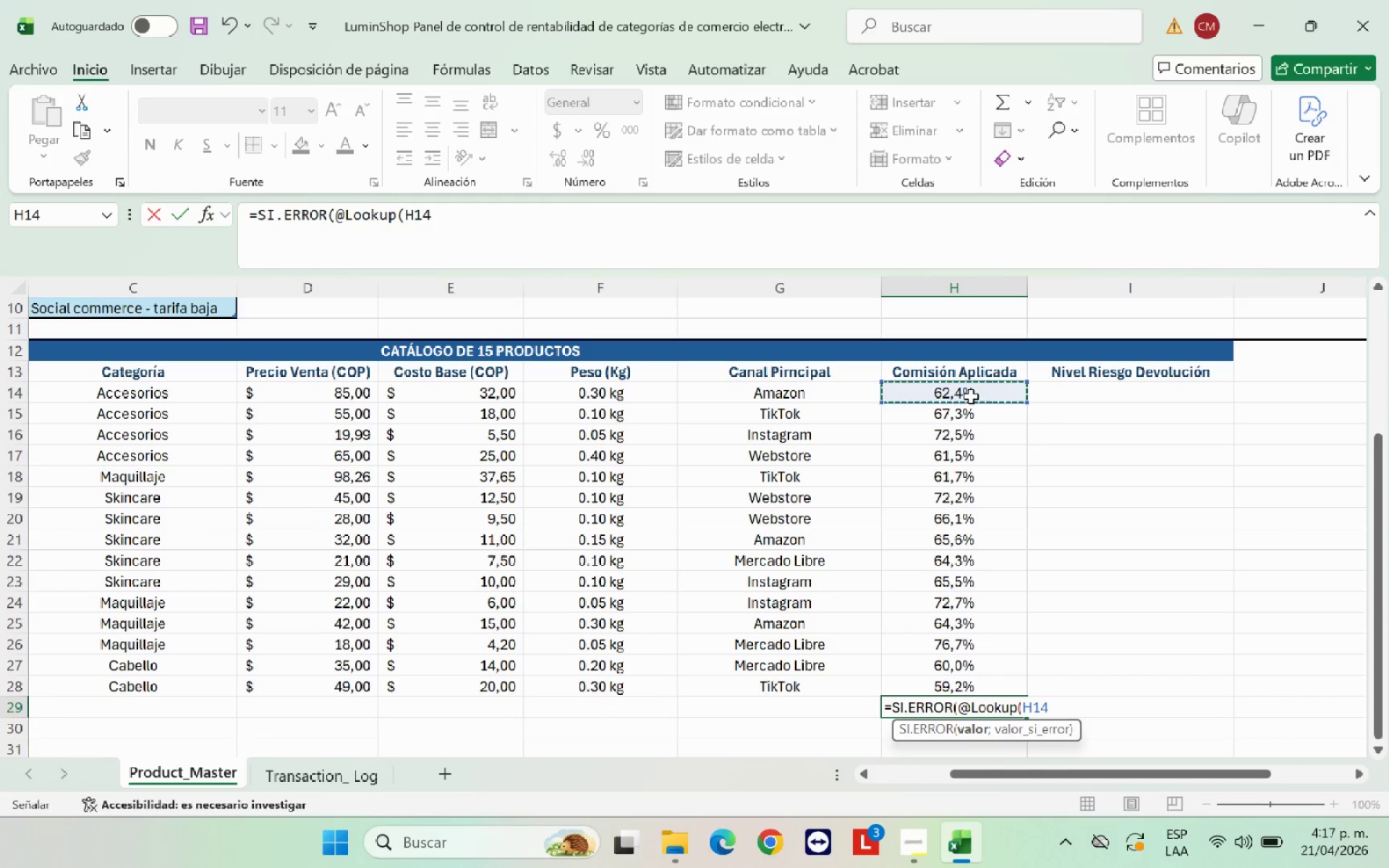 
key(ArrowUp)
 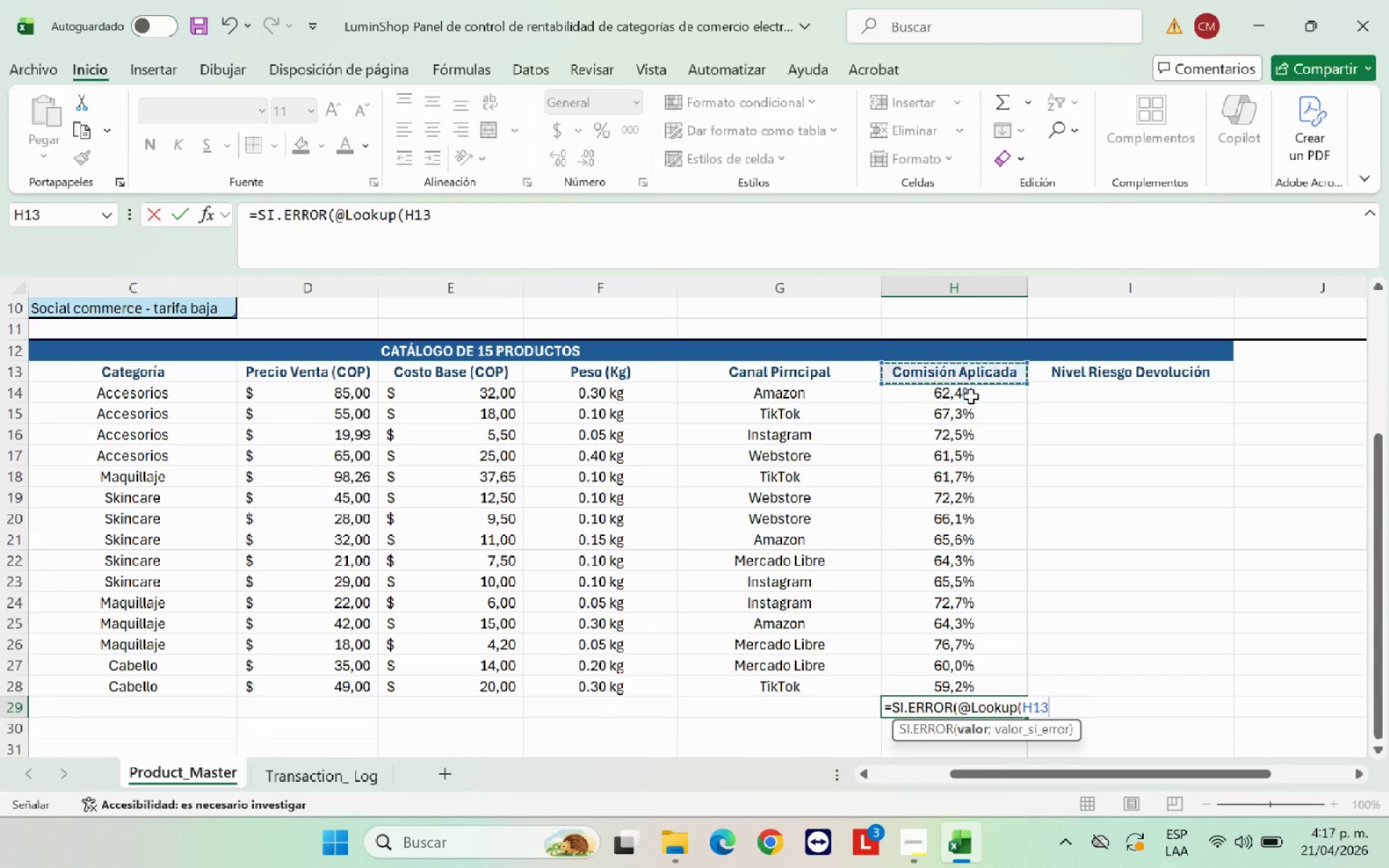 
key(Shift+ShiftRight)
 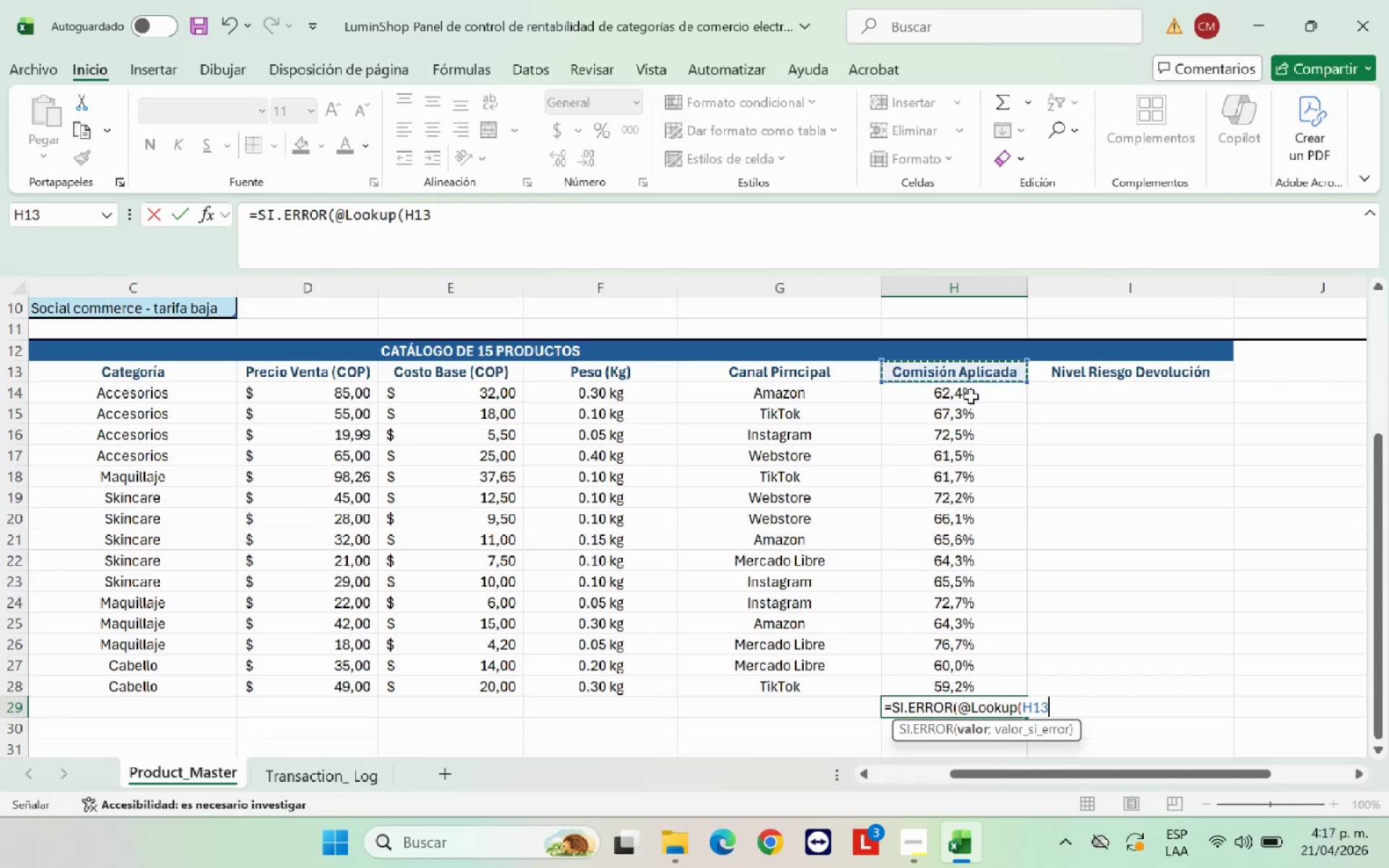 
key(Shift+Comma)
 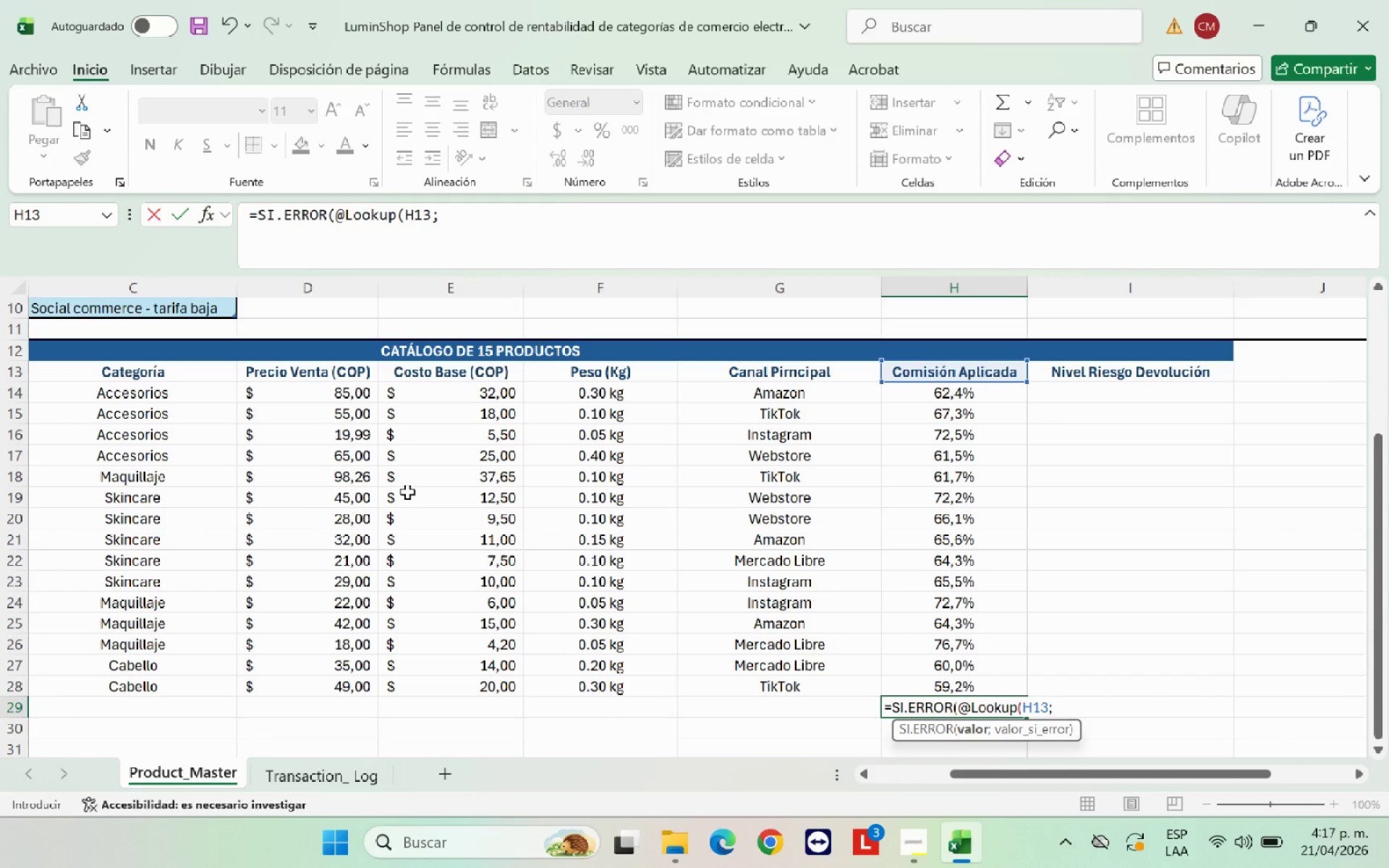 
scroll: coordinate [406, 478], scroll_direction: up, amount: 3.0
 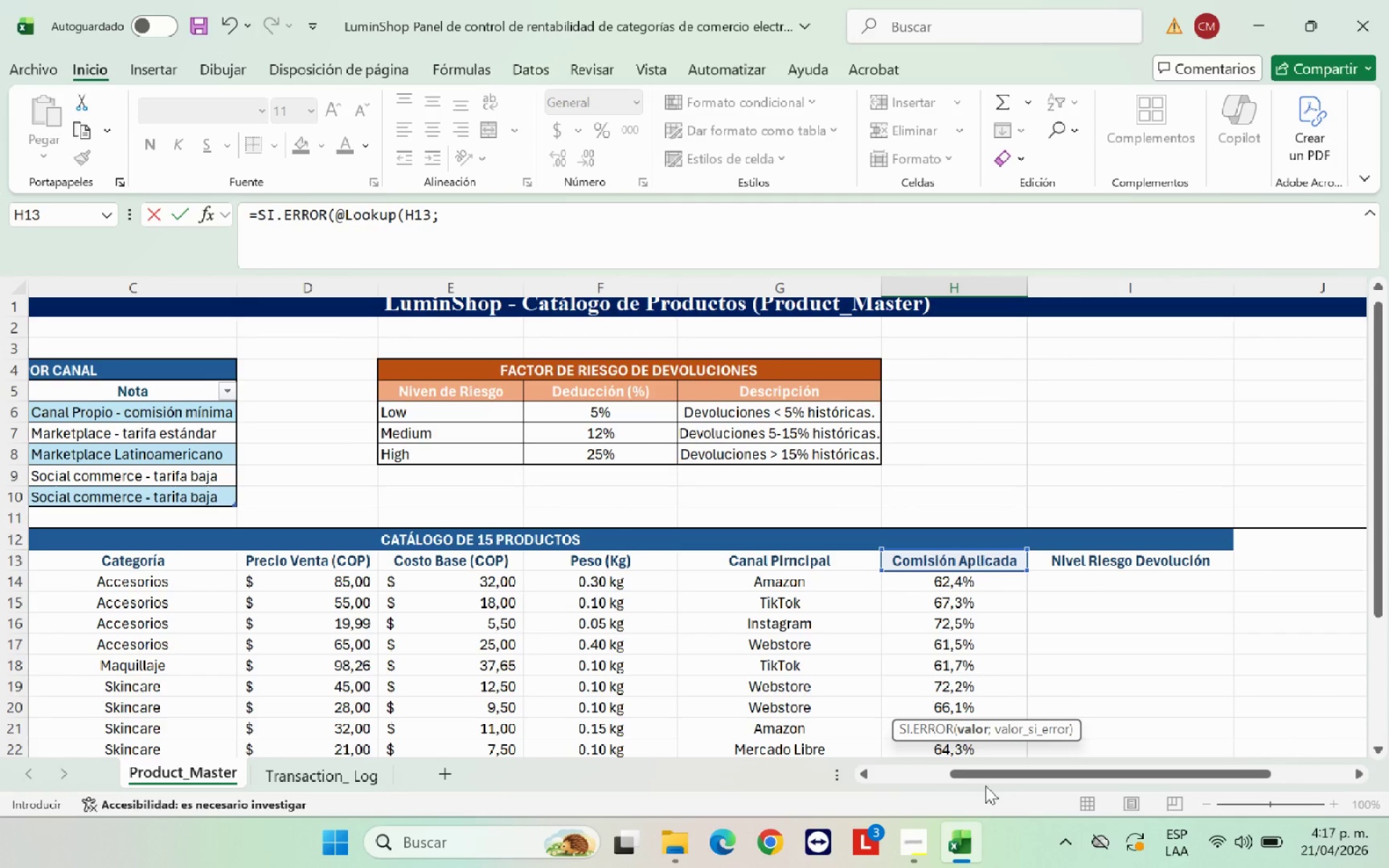 
left_click_drag(start_coordinate=[990, 776], to_coordinate=[901, 777])
 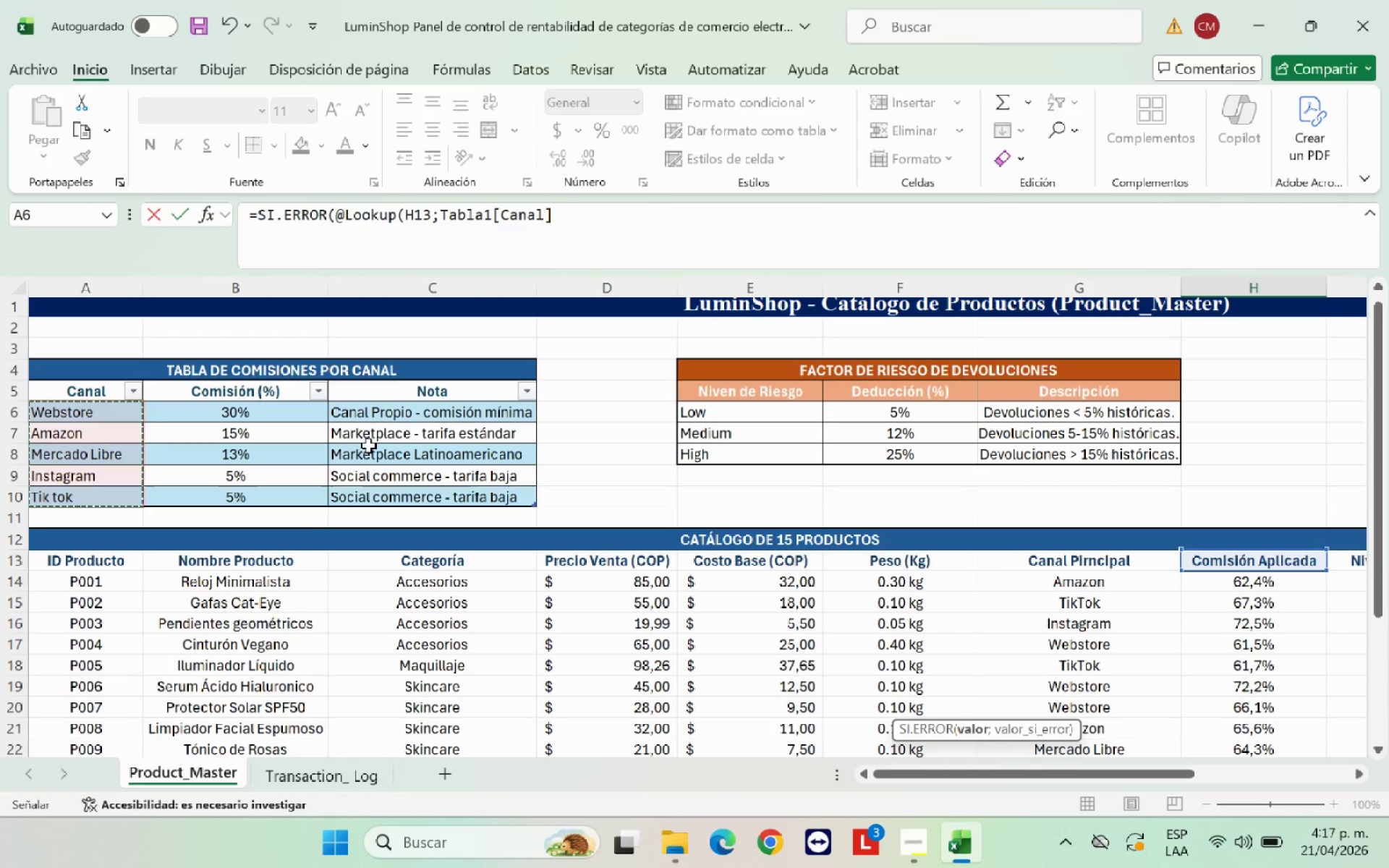 
left_click([565, 221])
 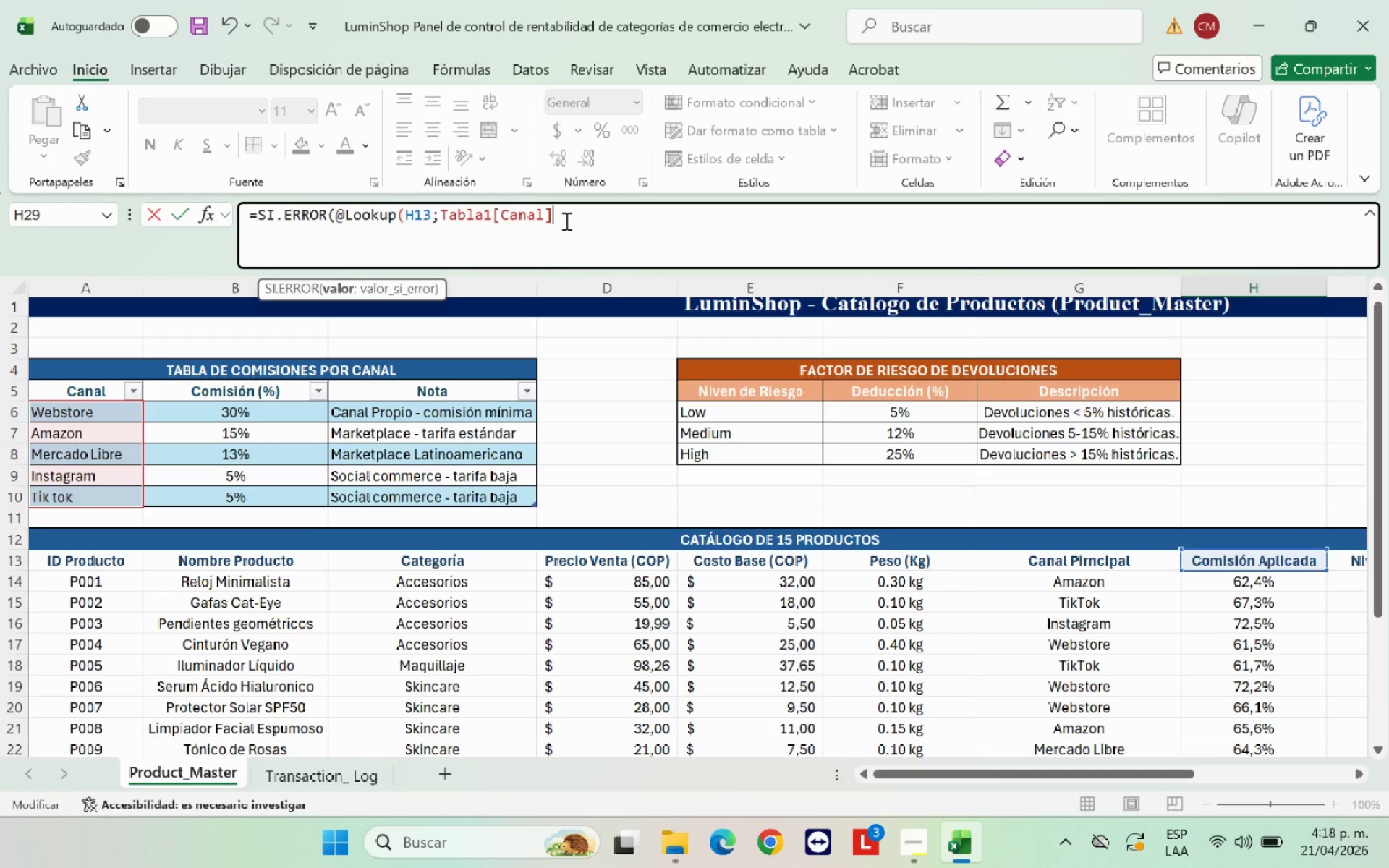 
key(Shift+Comma)
 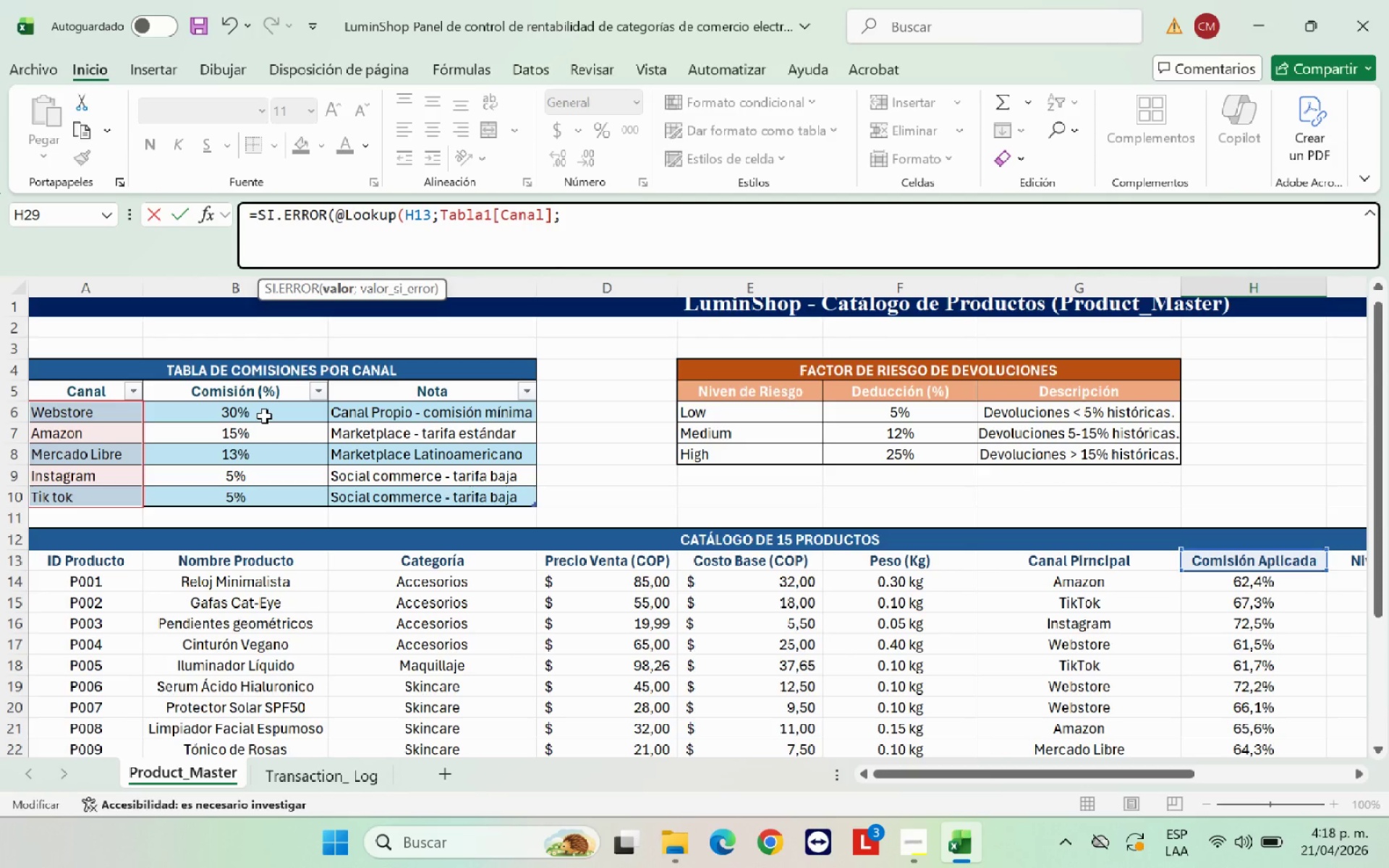 
left_click_drag(start_coordinate=[284, 414], to_coordinate=[286, 505])
 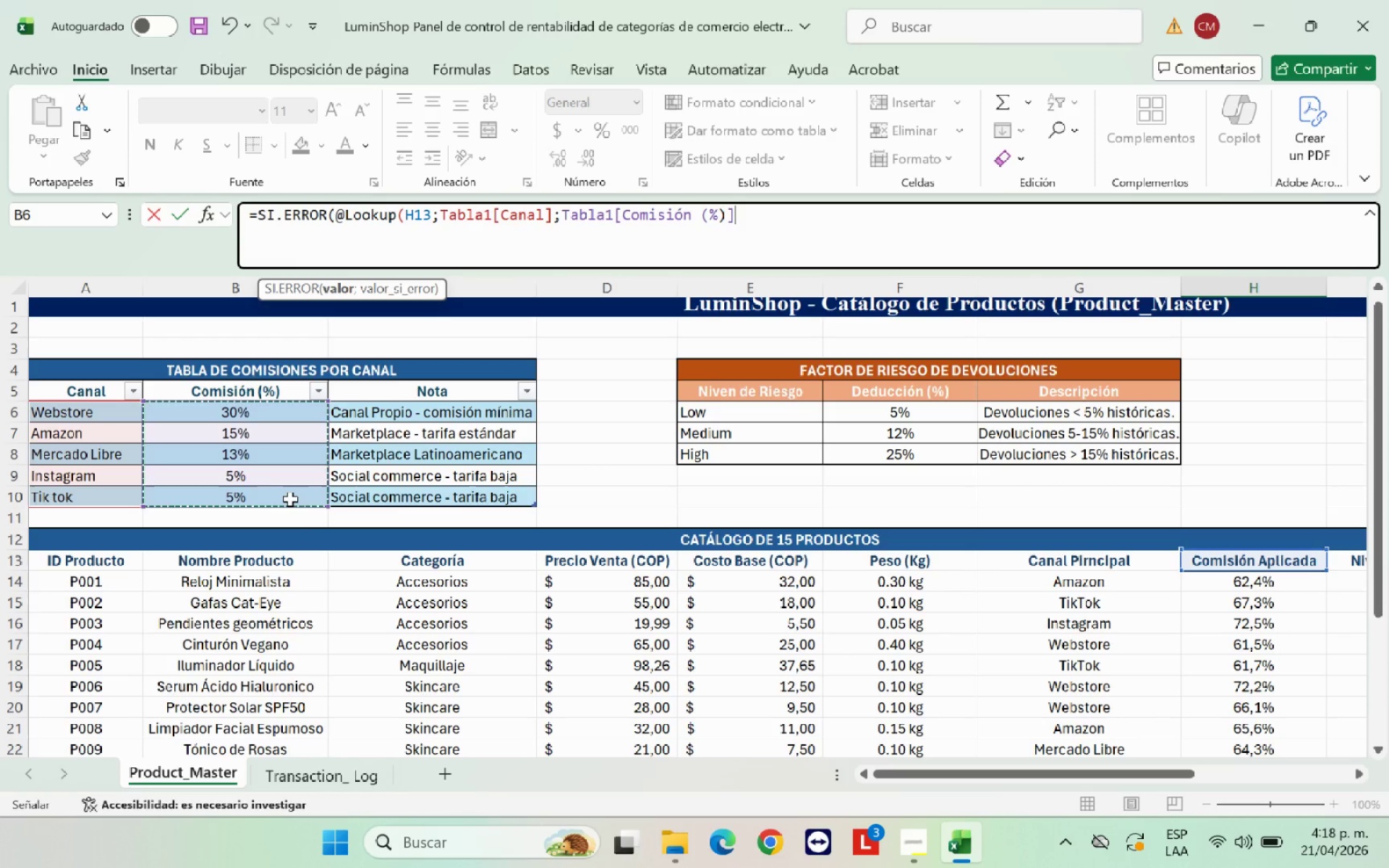 
type((<@@()
 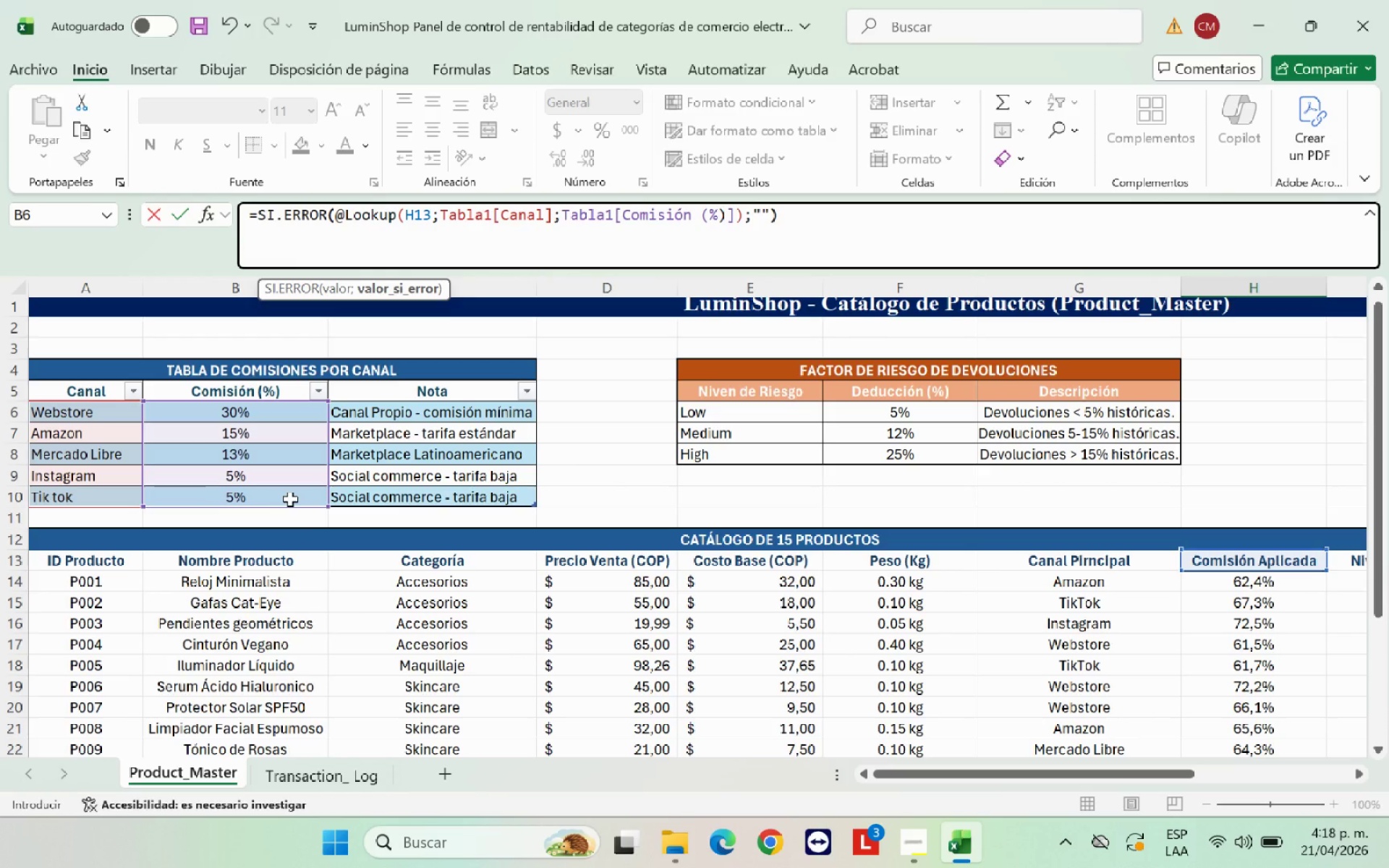 
key(Enter)
 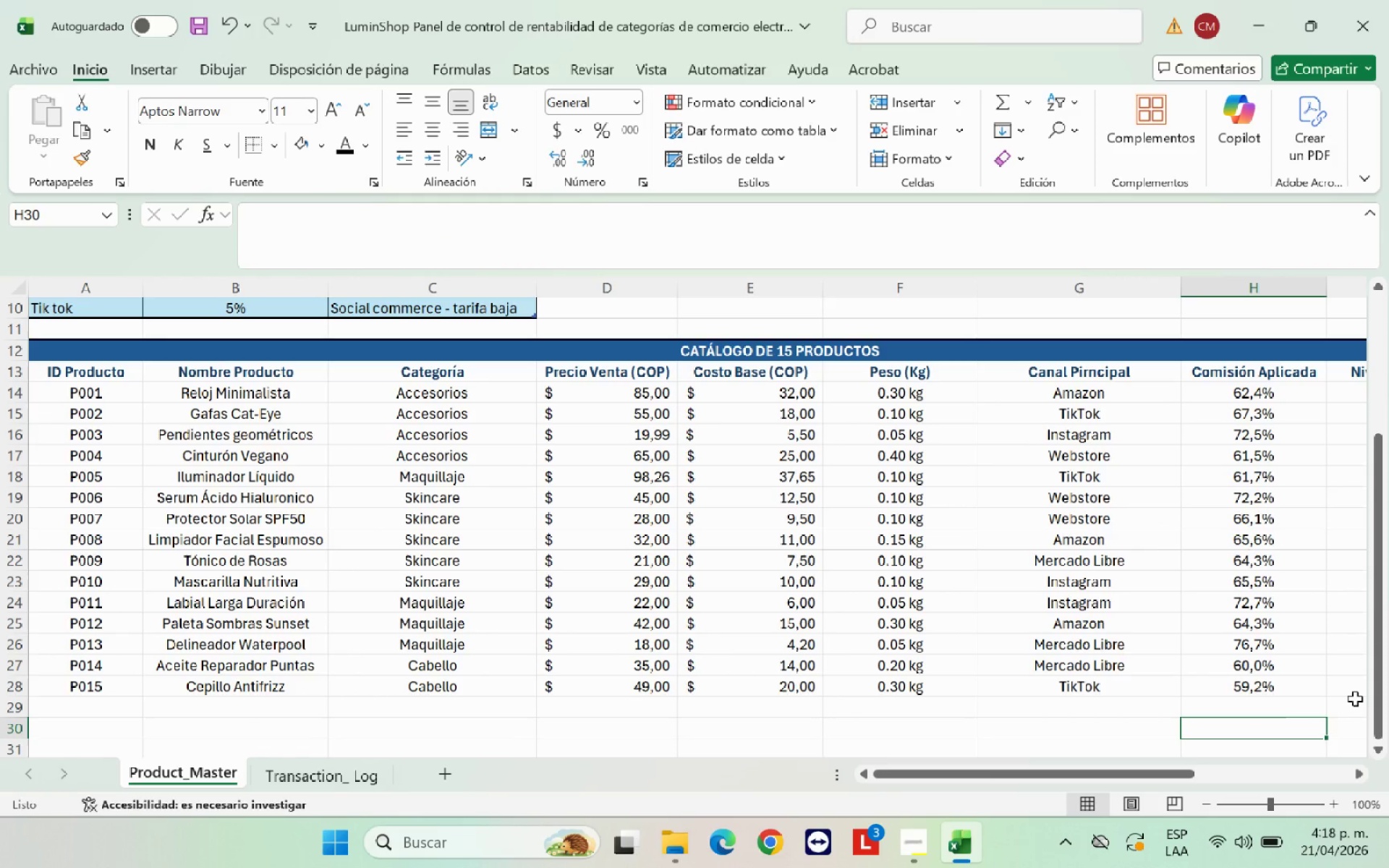 
left_click([1281, 708])
 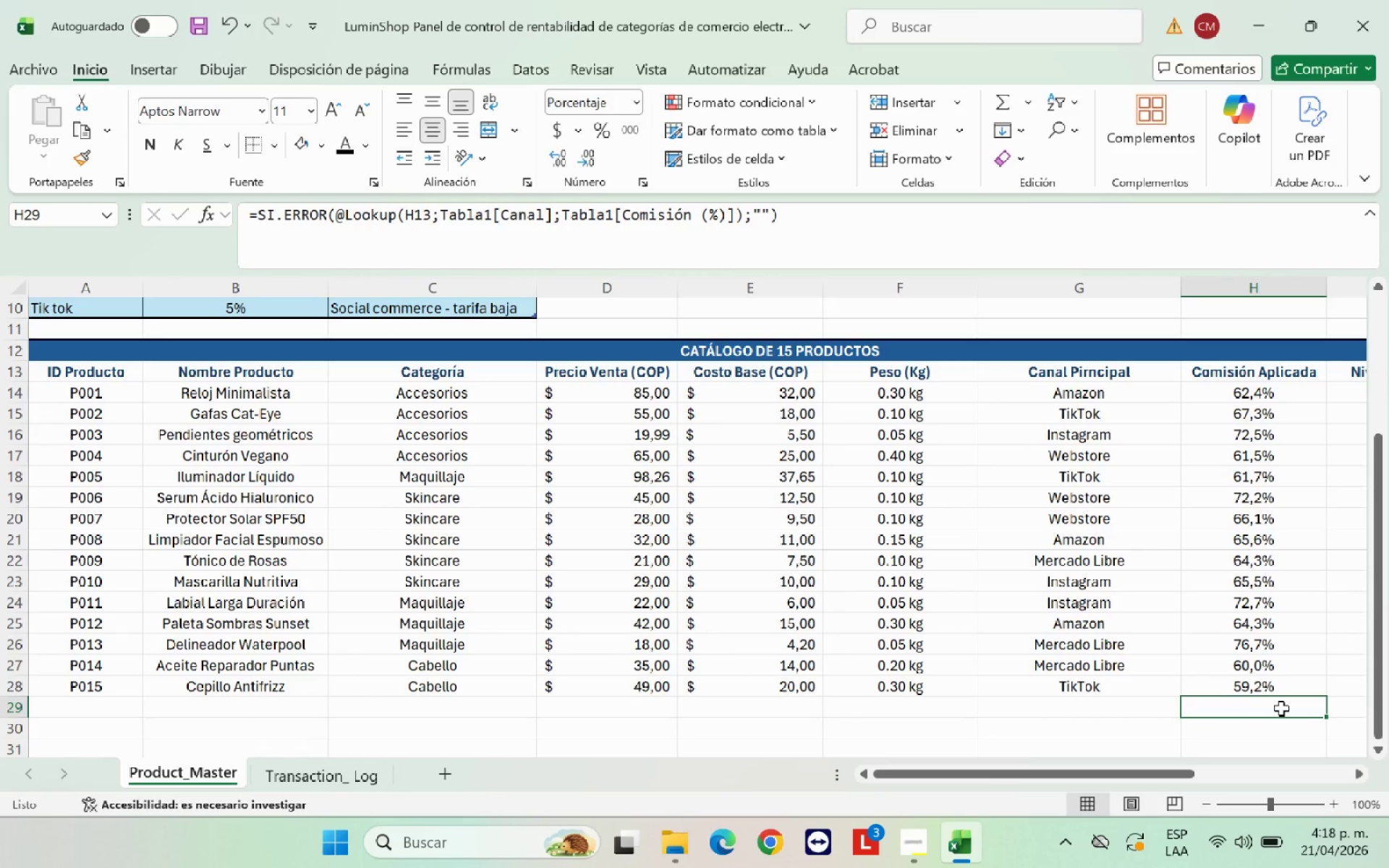 
wait(10.45)
 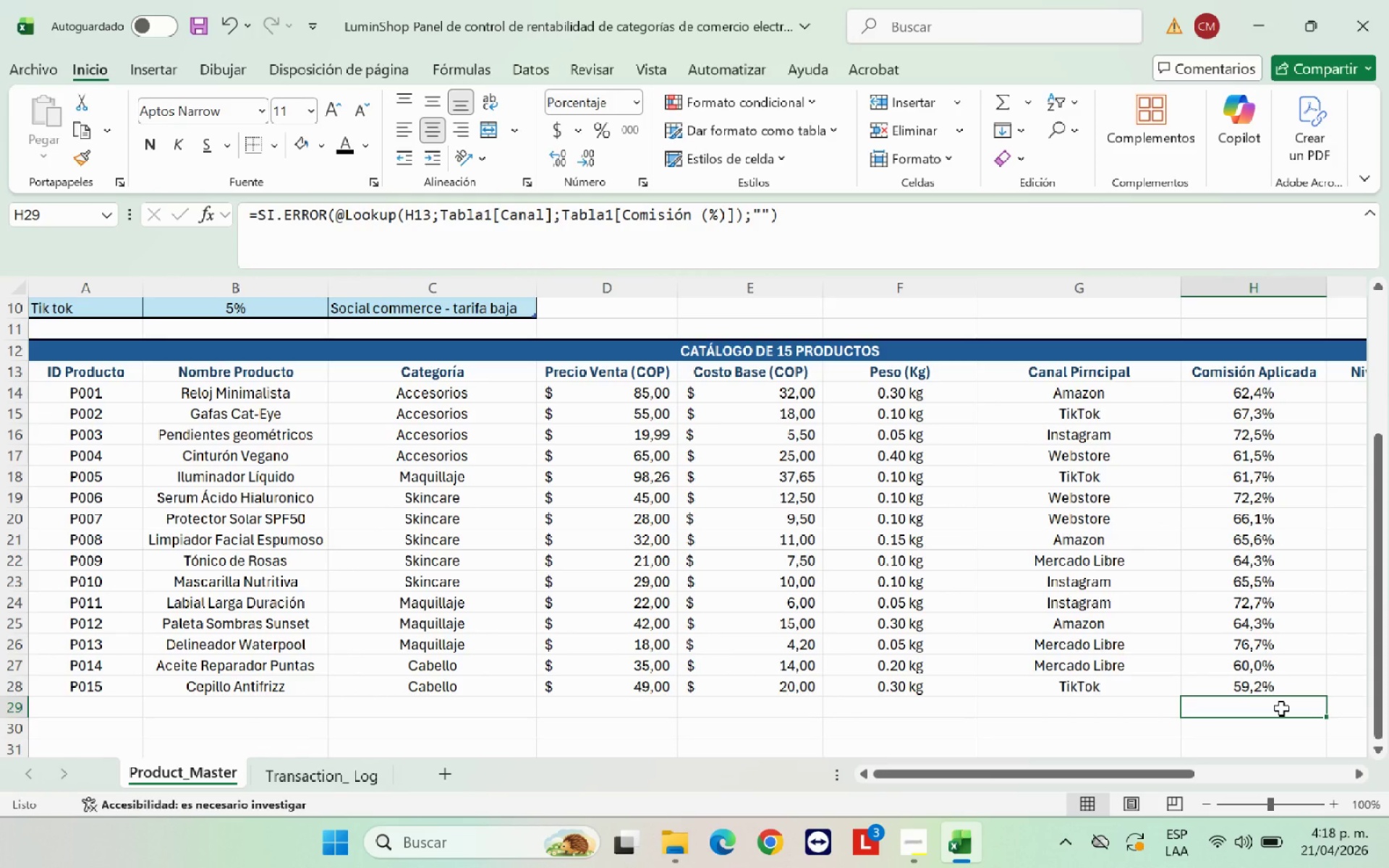 
key(Backspace)
 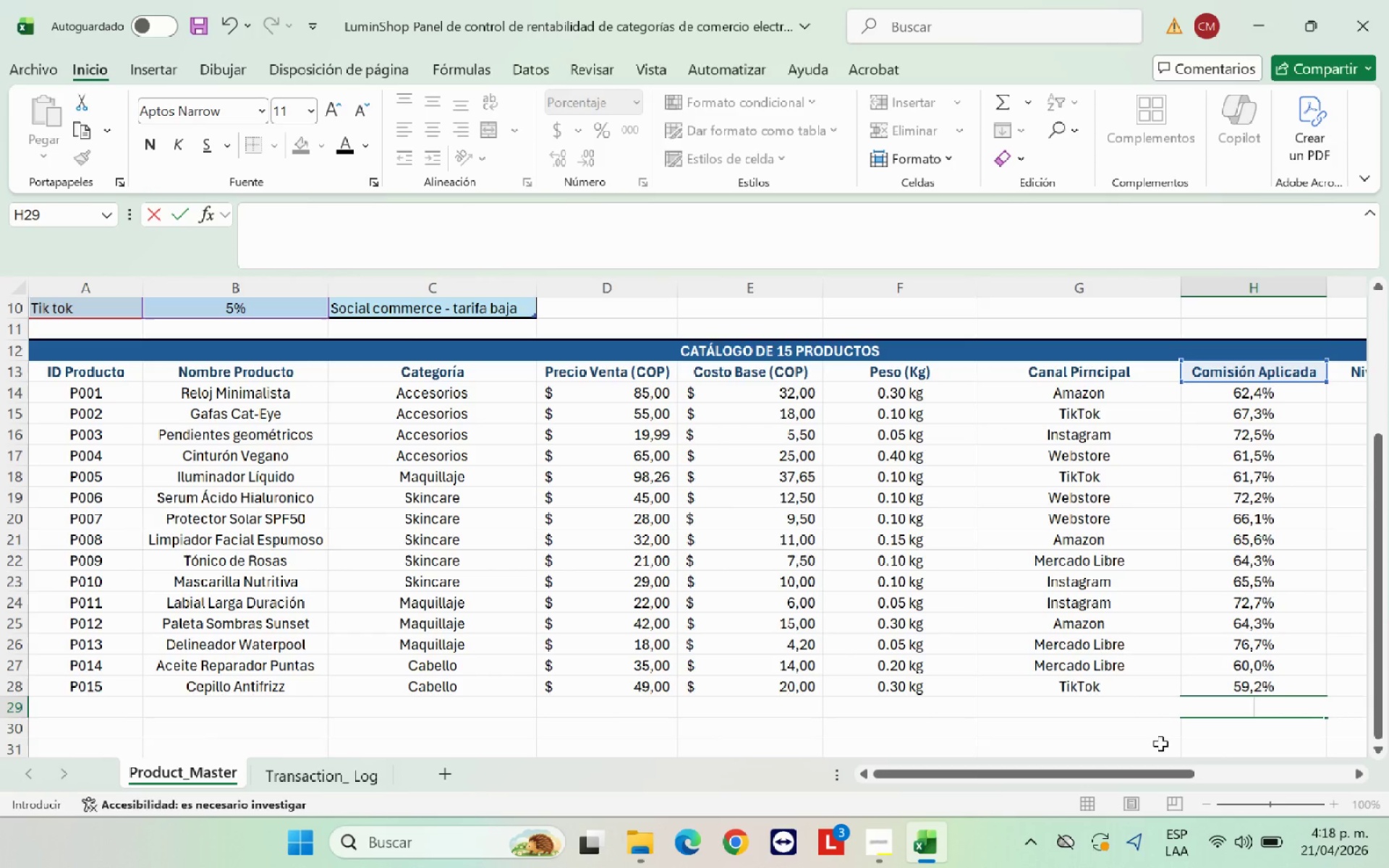 
left_click([1160, 744])
 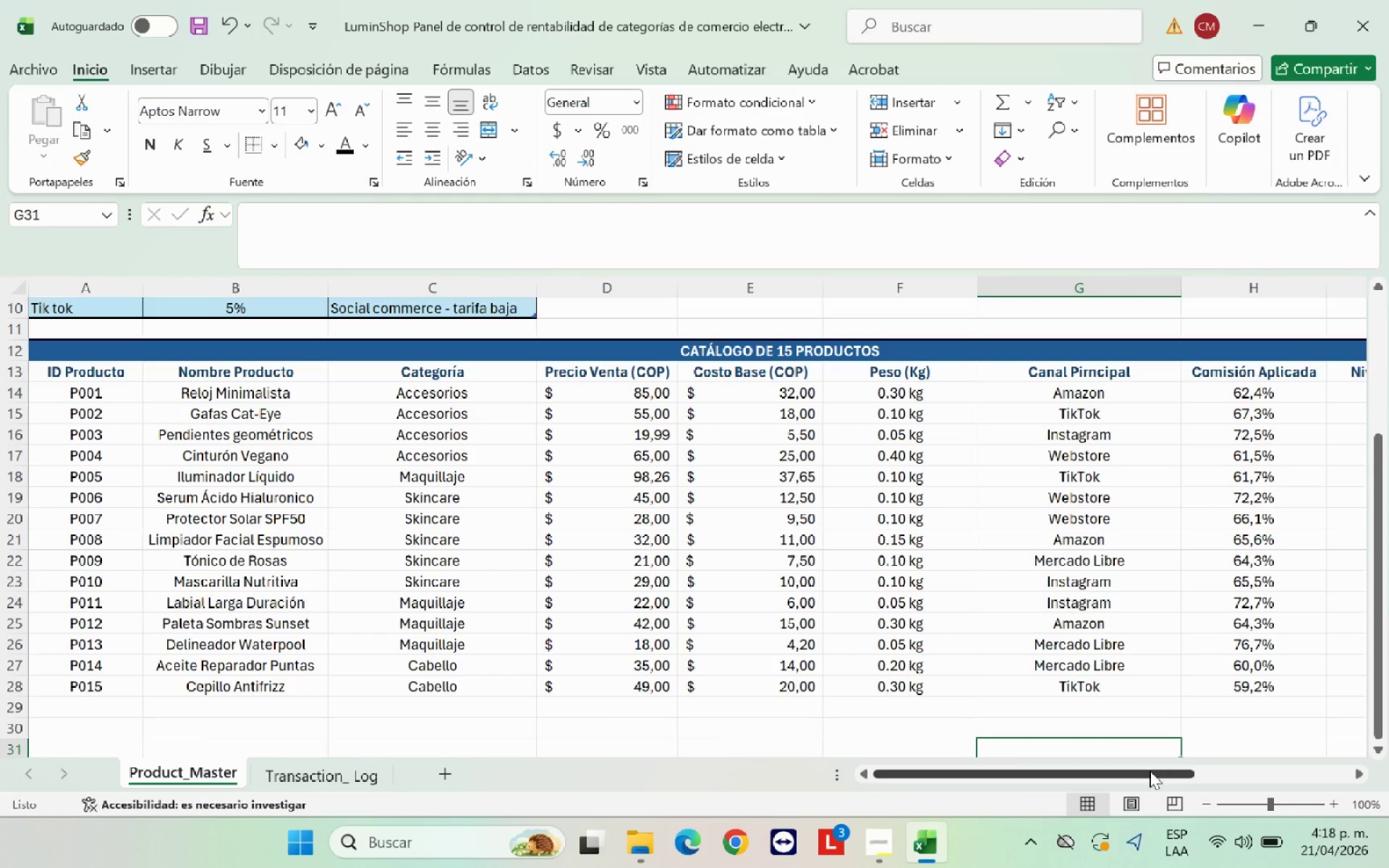 
left_click_drag(start_coordinate=[1148, 773], to_coordinate=[1316, 772])
 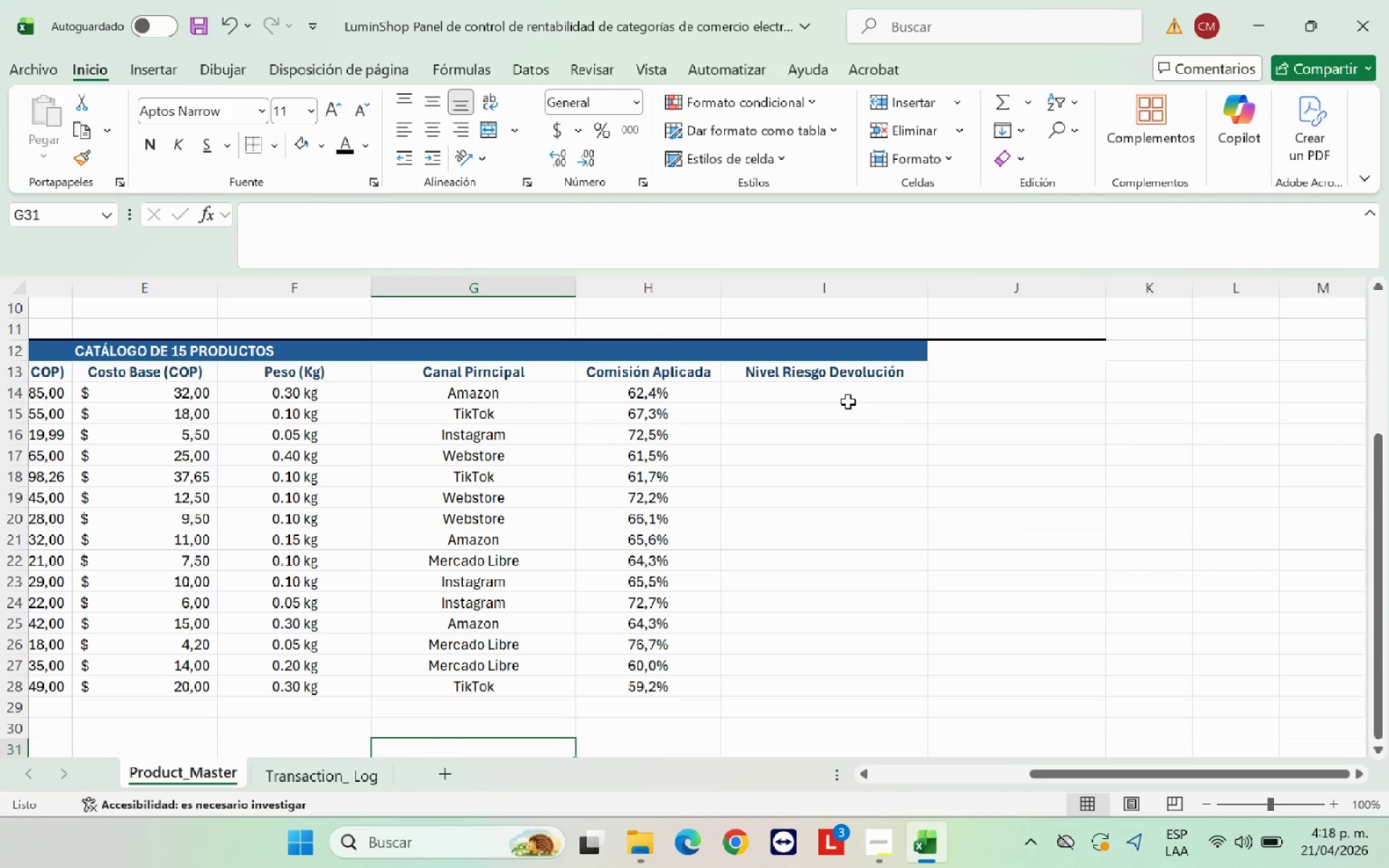 
left_click([834, 393])
 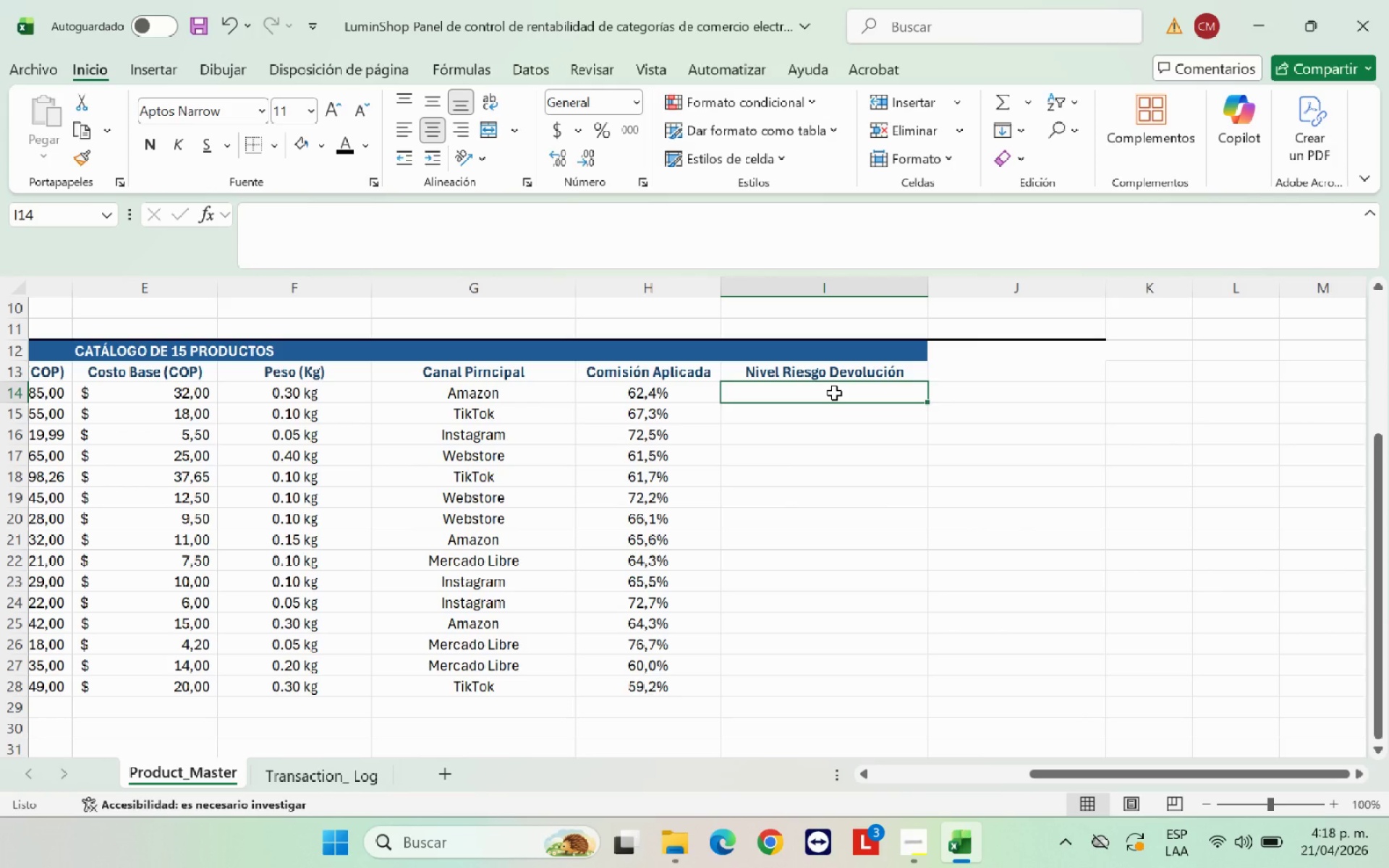 
type(Low)
 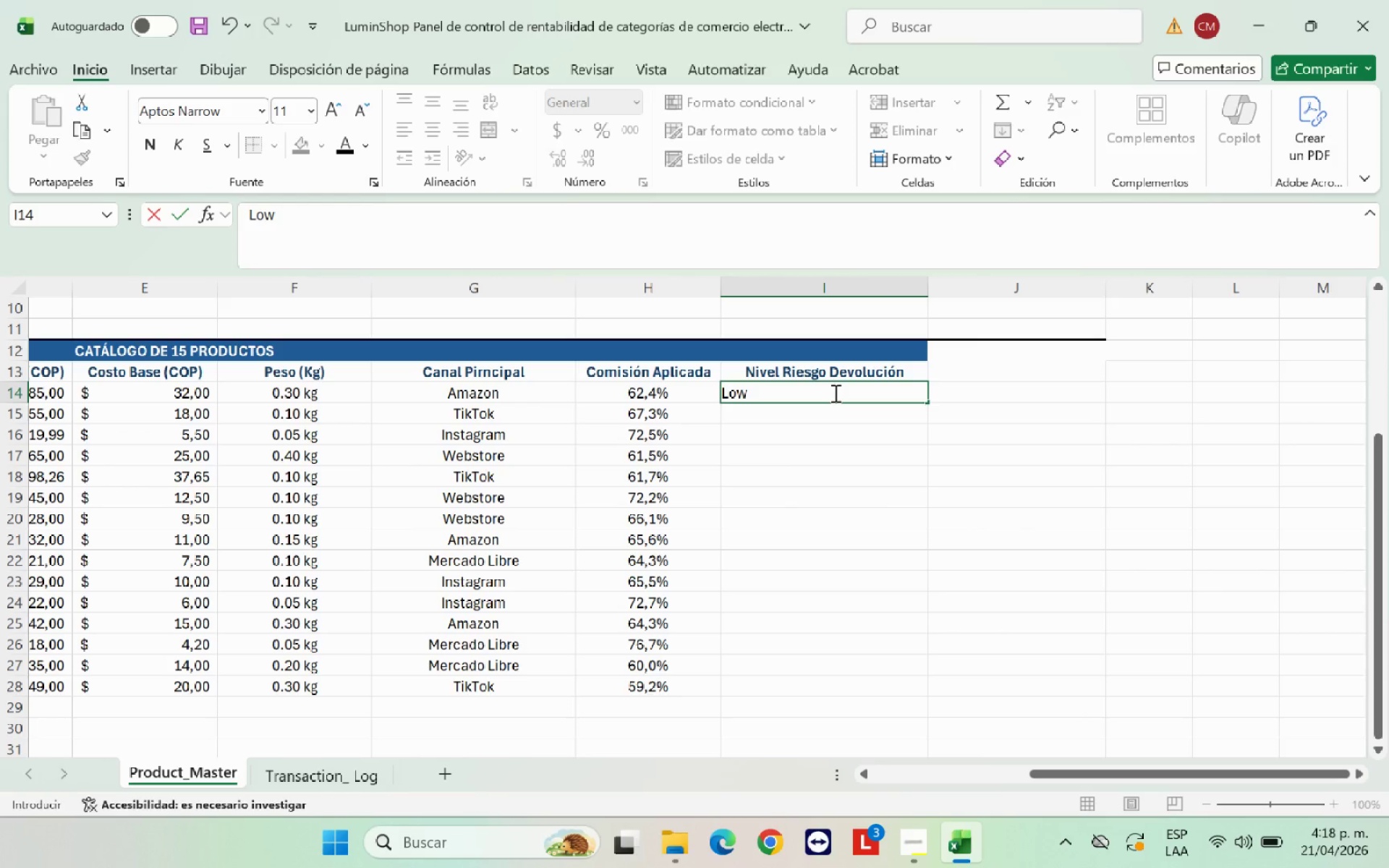 
key(Enter)
 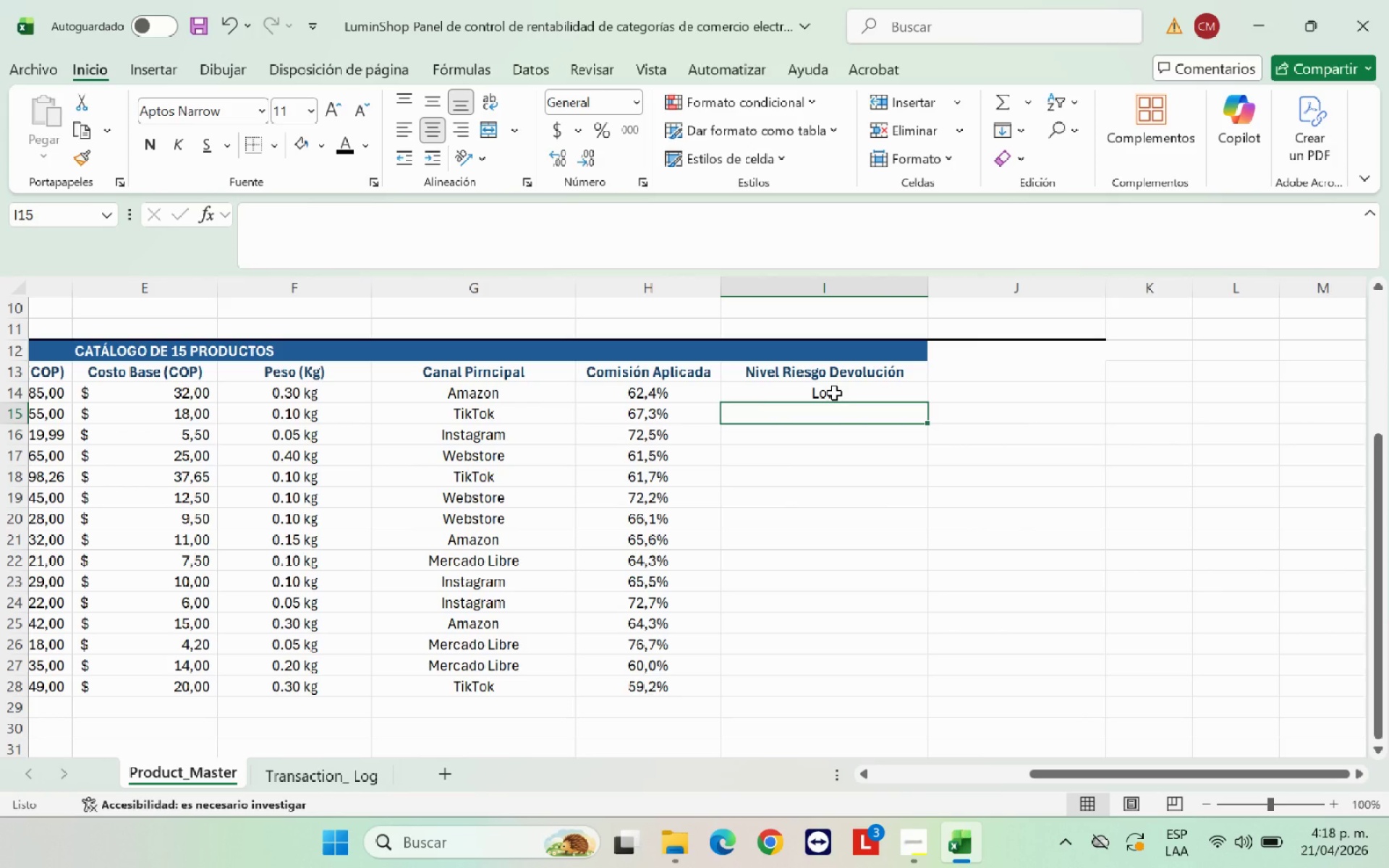 
type(Low)
 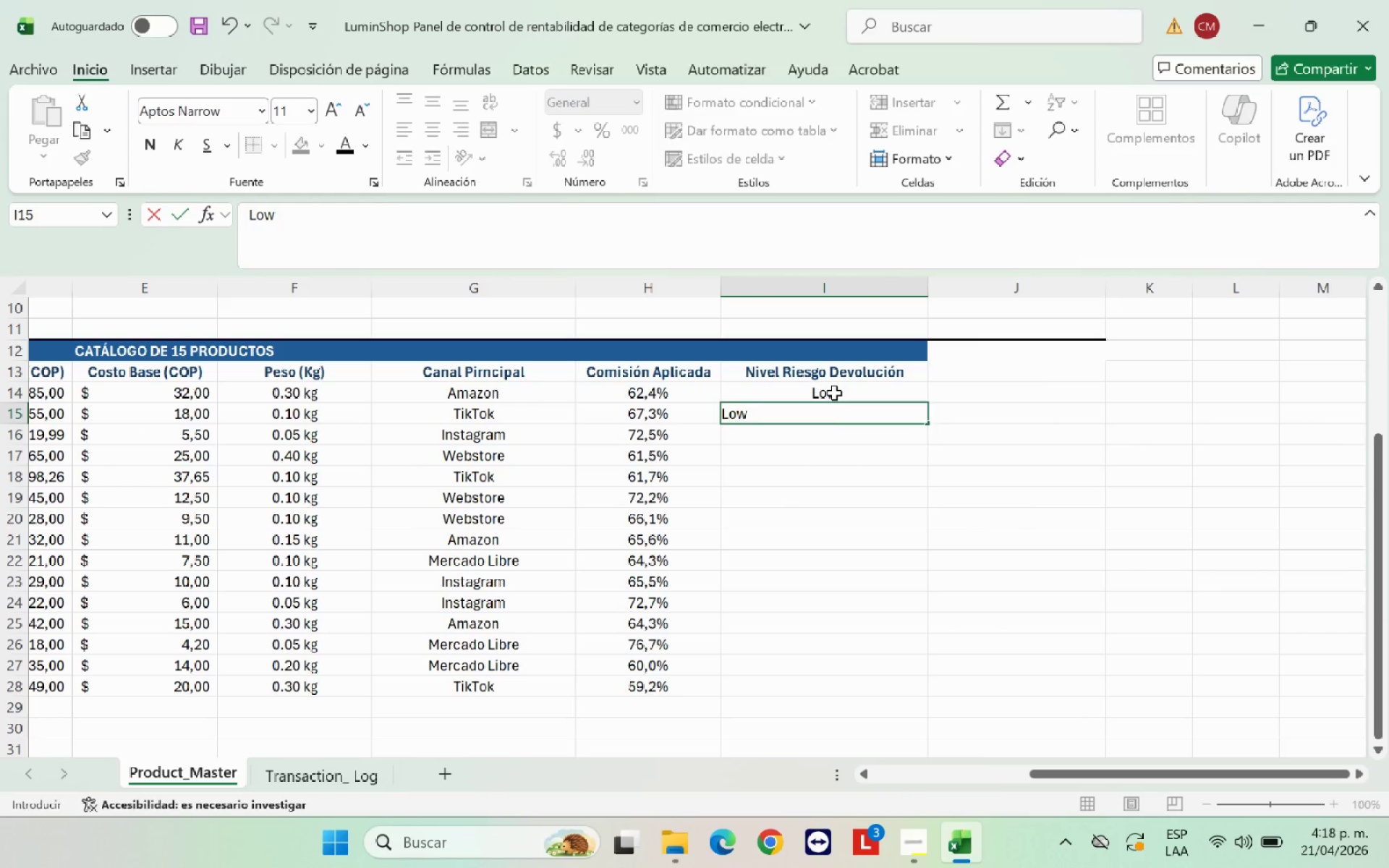 
key(Enter)
 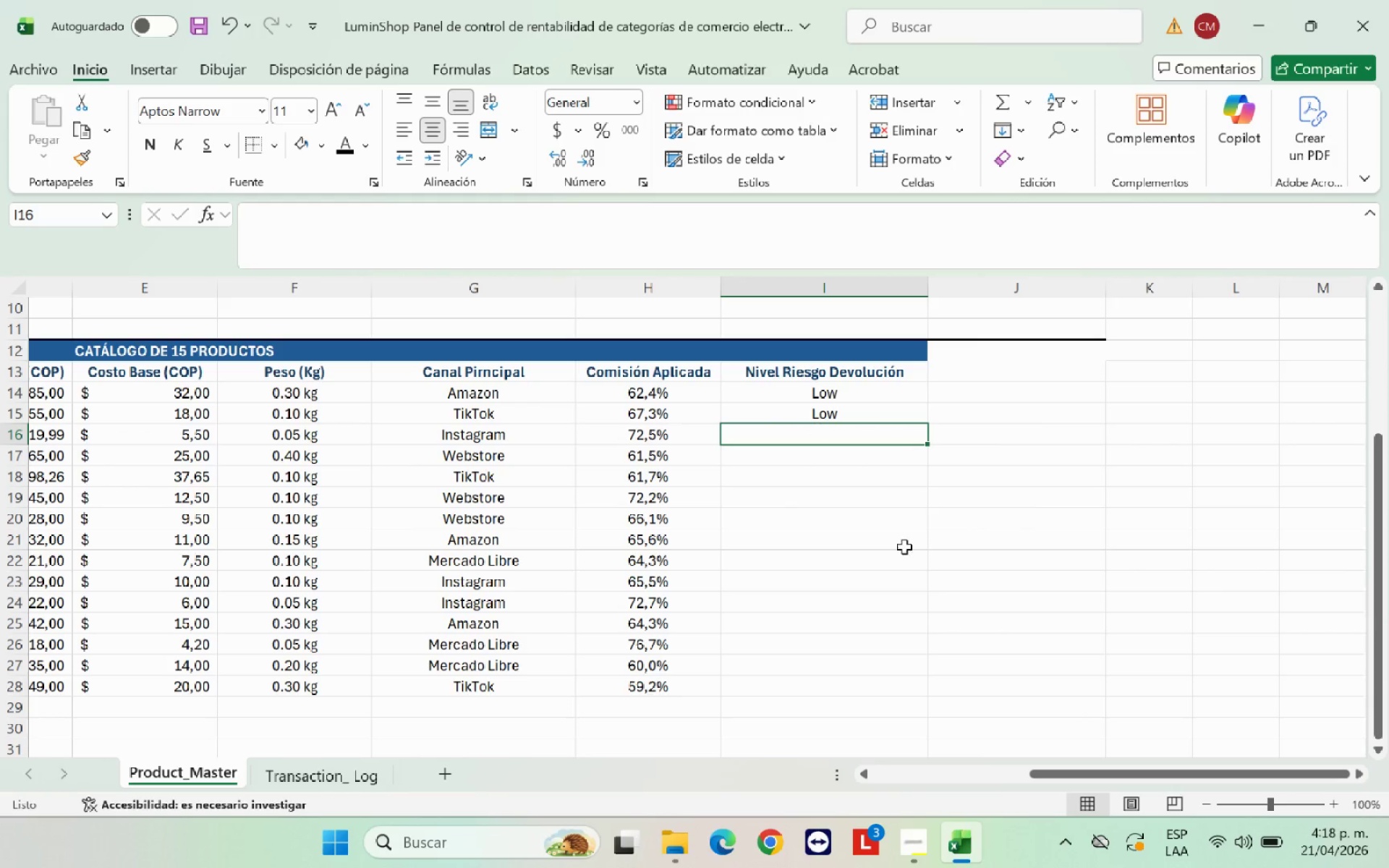 
left_click_drag(start_coordinate=[1042, 775], to_coordinate=[865, 780])
 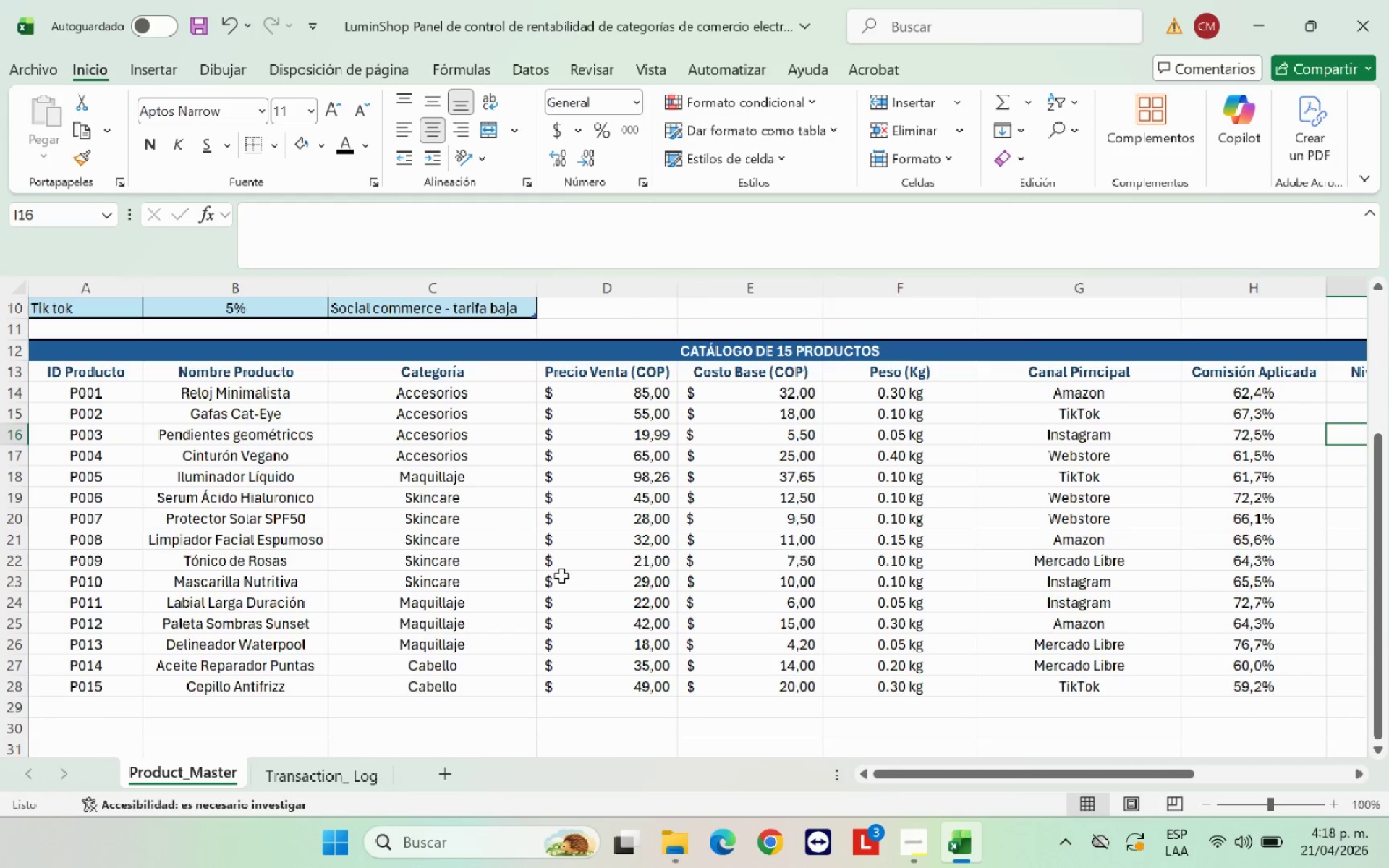 
scroll: coordinate [561, 576], scroll_direction: up, amount: 3.0
 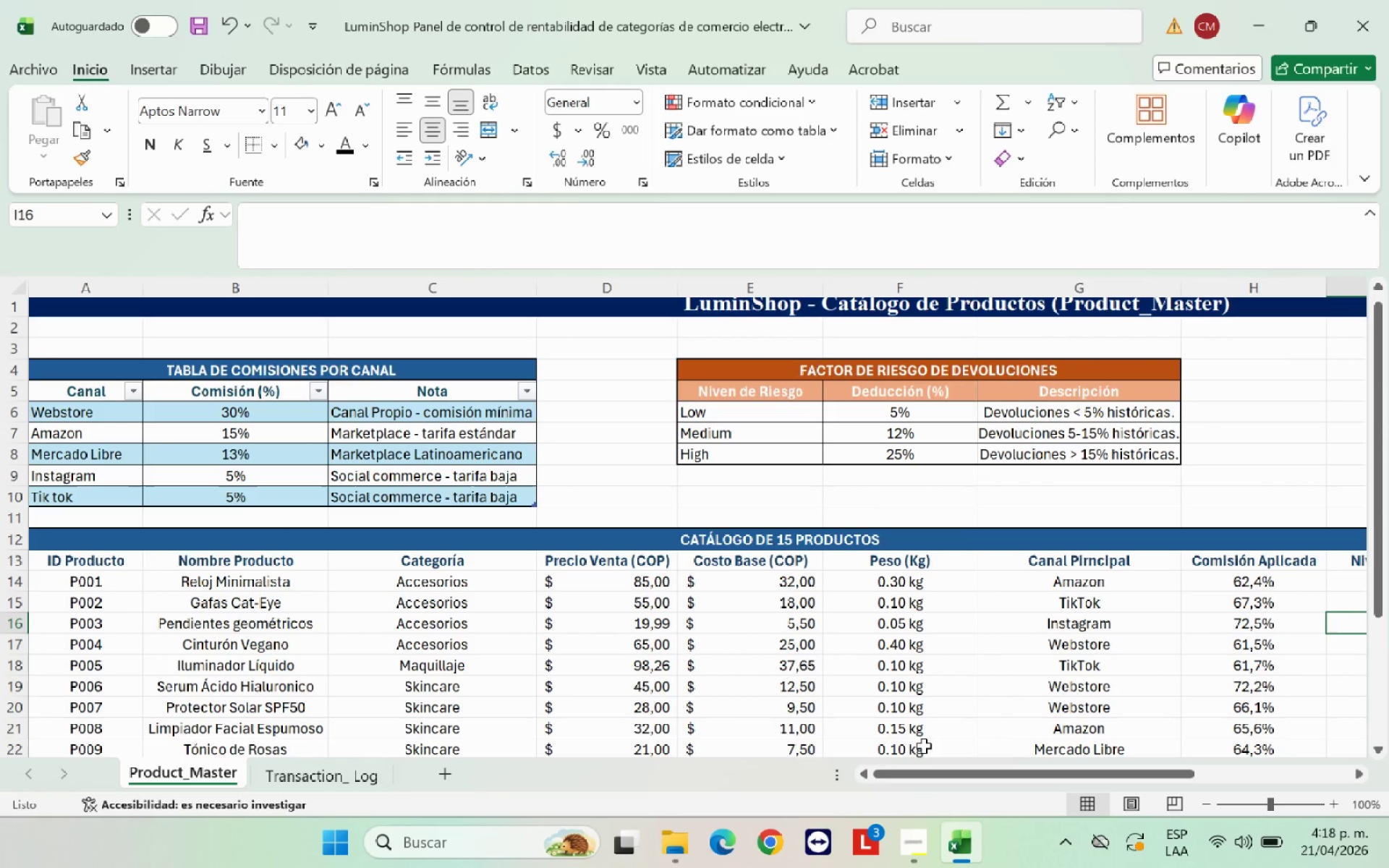 
left_click_drag(start_coordinate=[928, 775], to_coordinate=[1052, 775])
 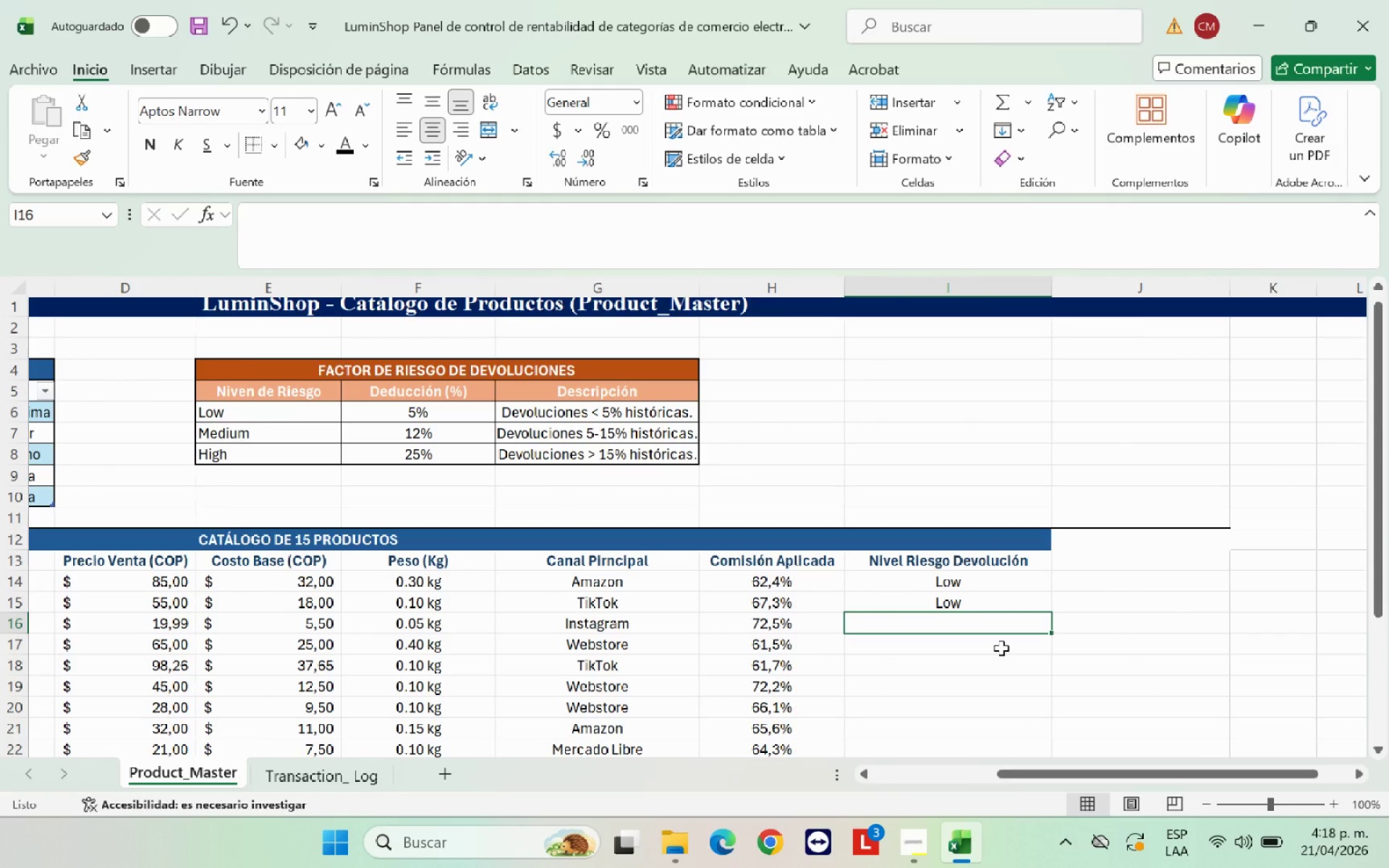 
wait(13.06)
 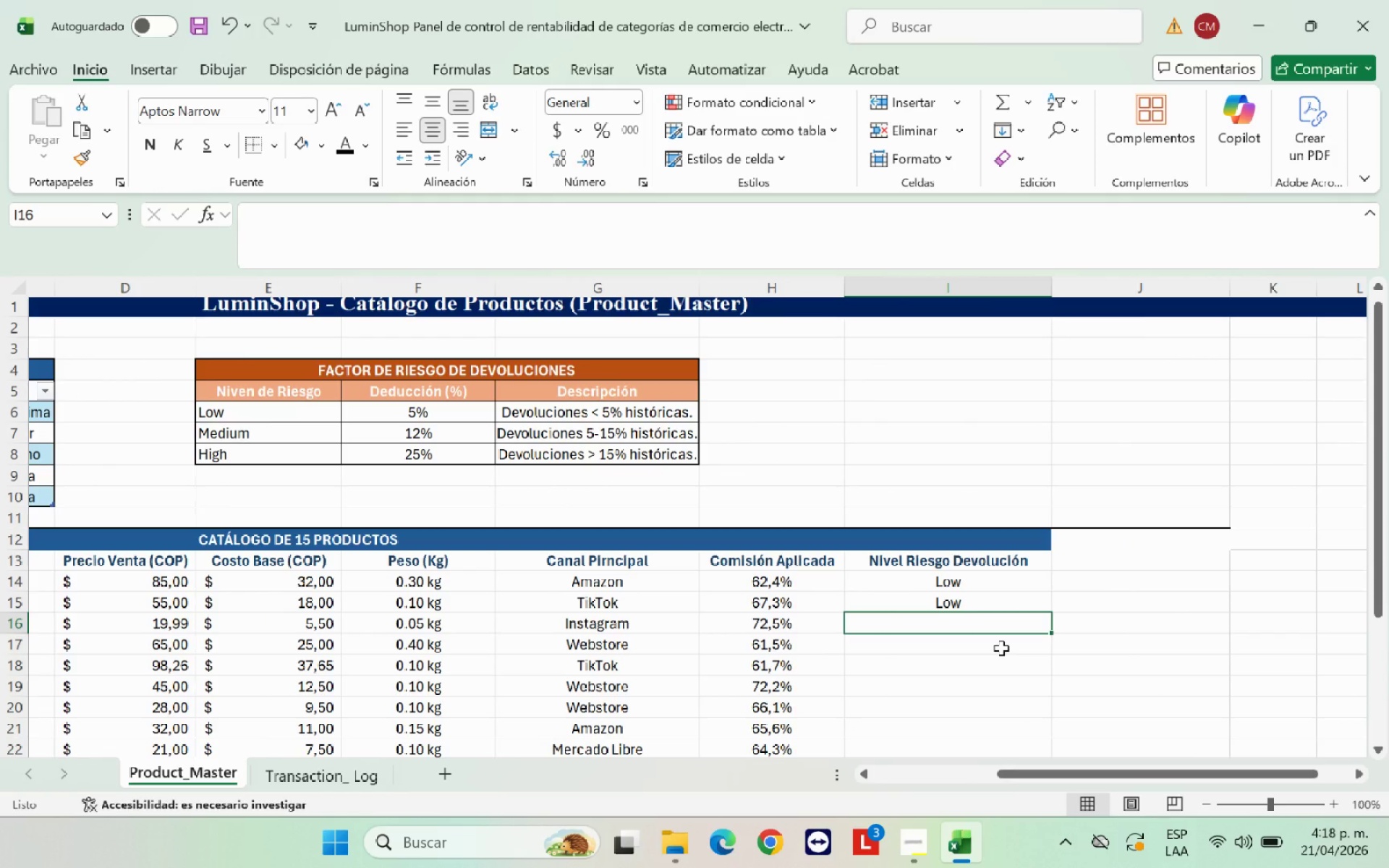 
type(Low)
 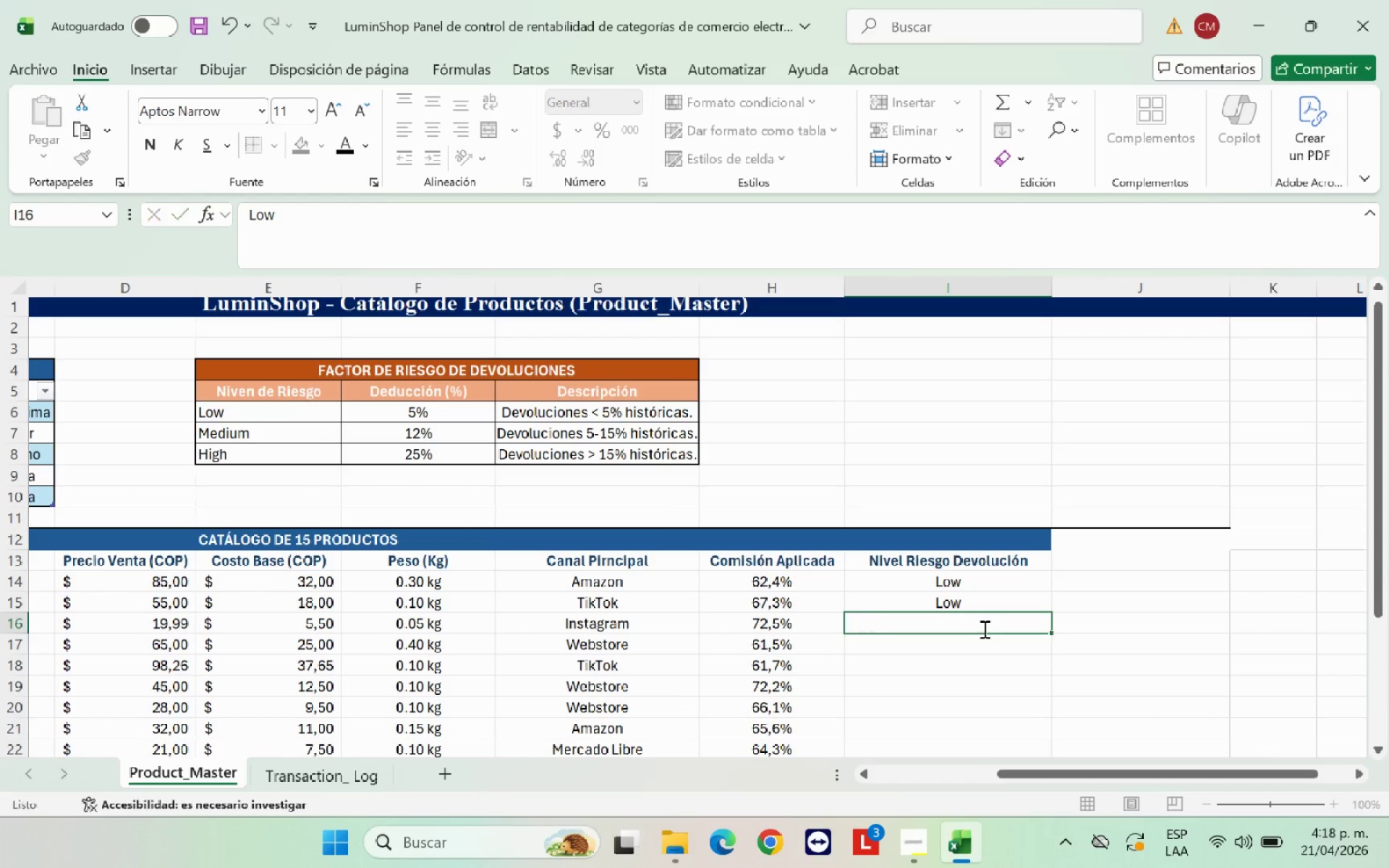 
key(Enter)
 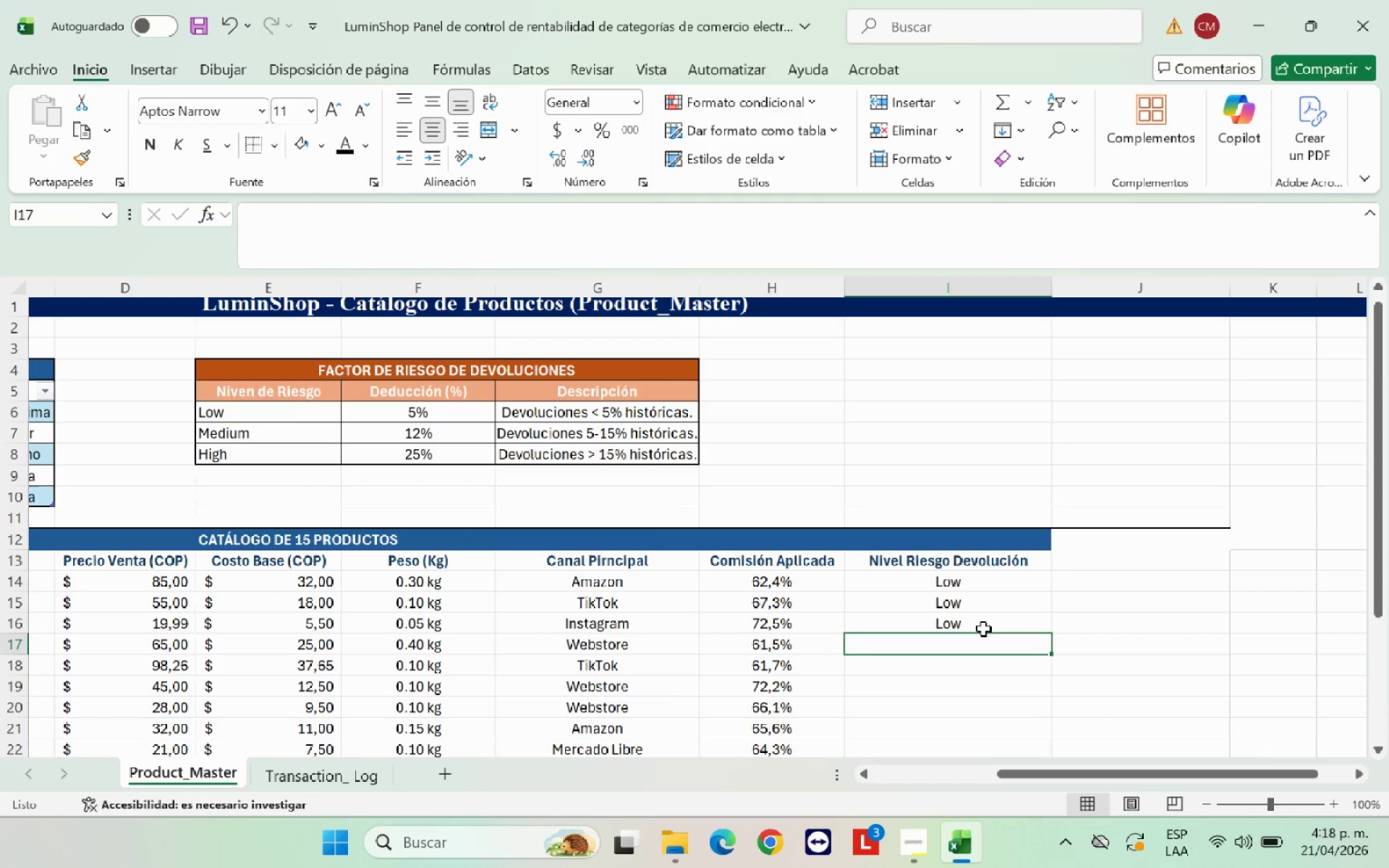 
type(Low)
 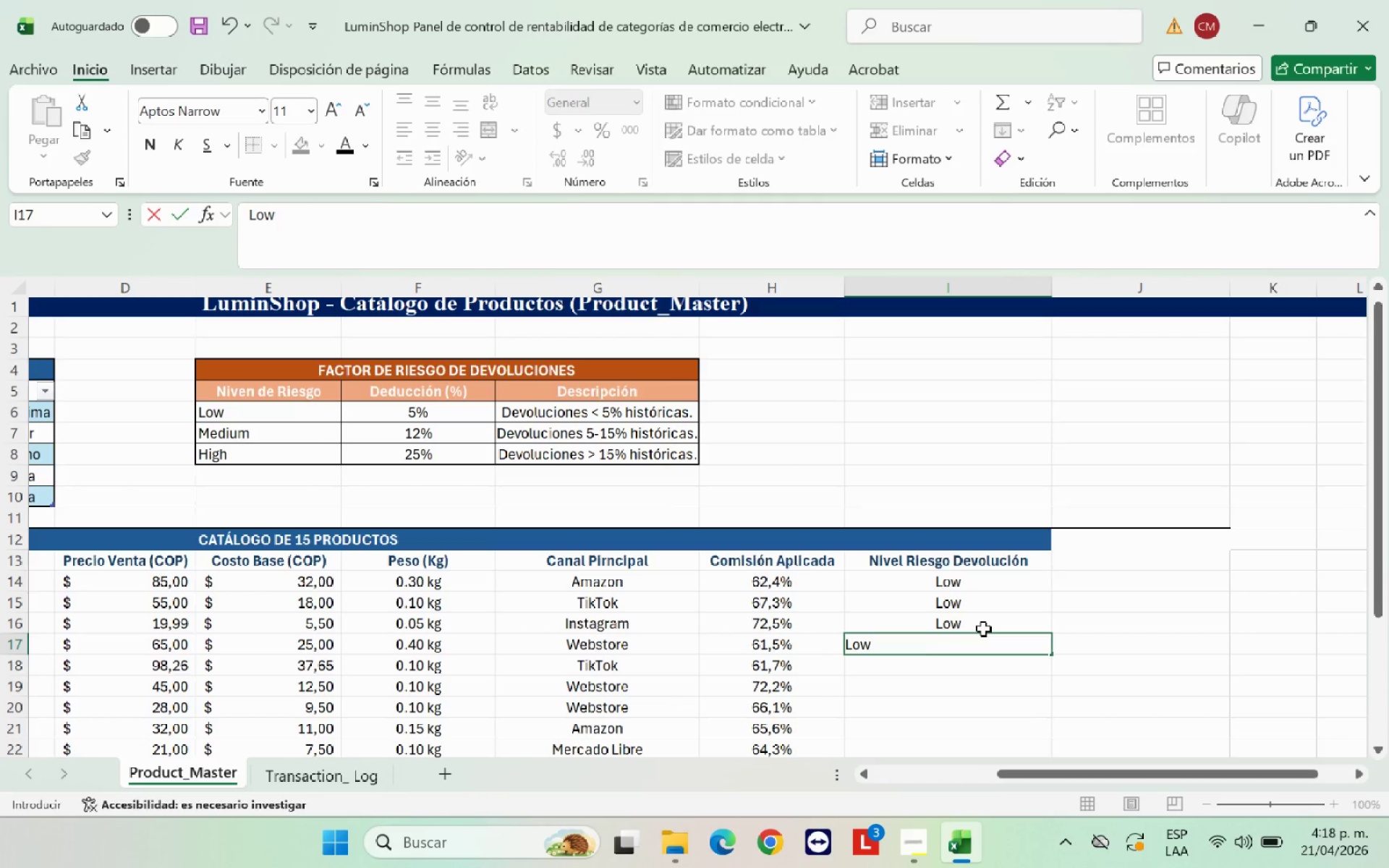 
key(Enter)
 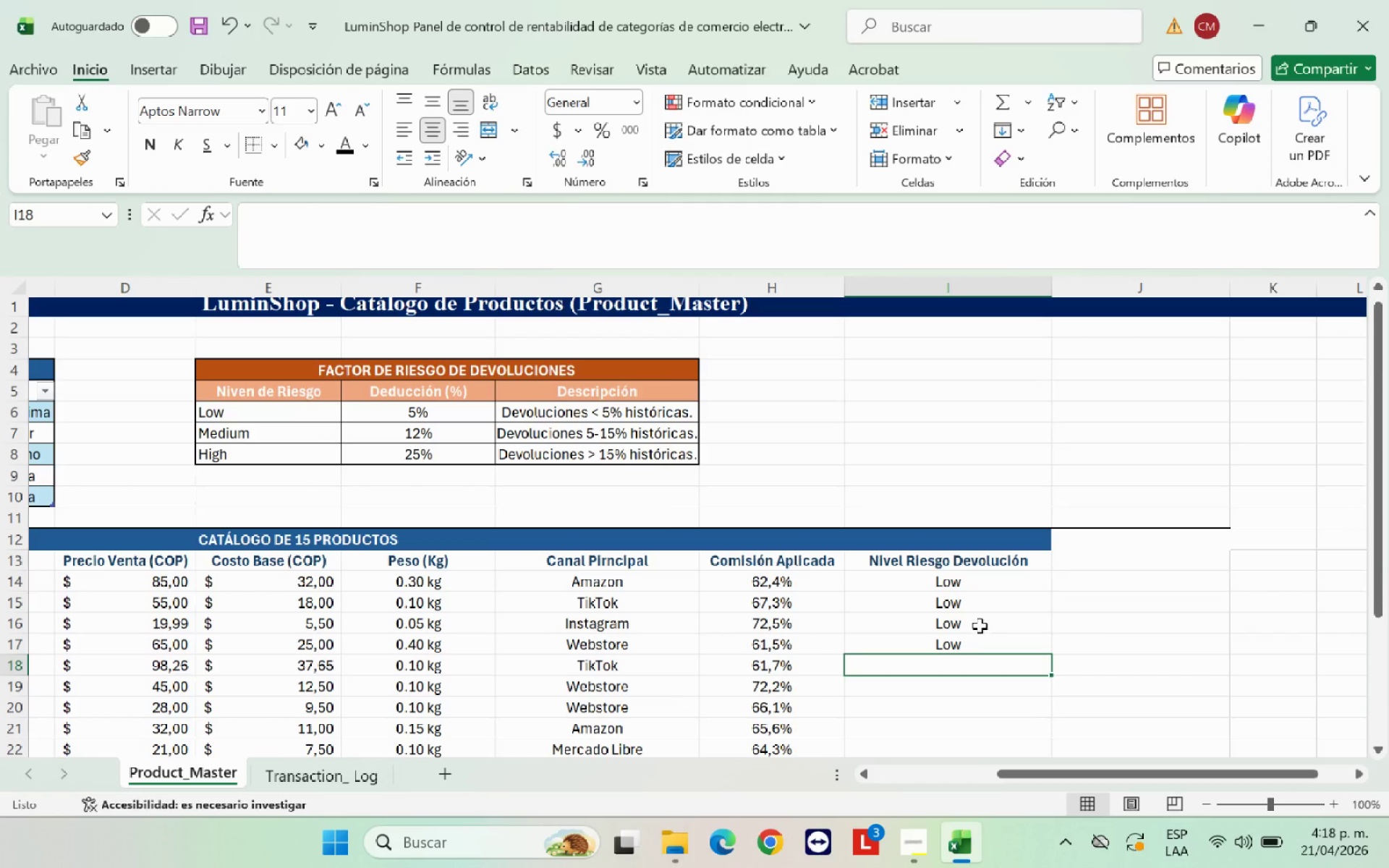 
scroll: coordinate [979, 626], scroll_direction: down, amount: 2.0
 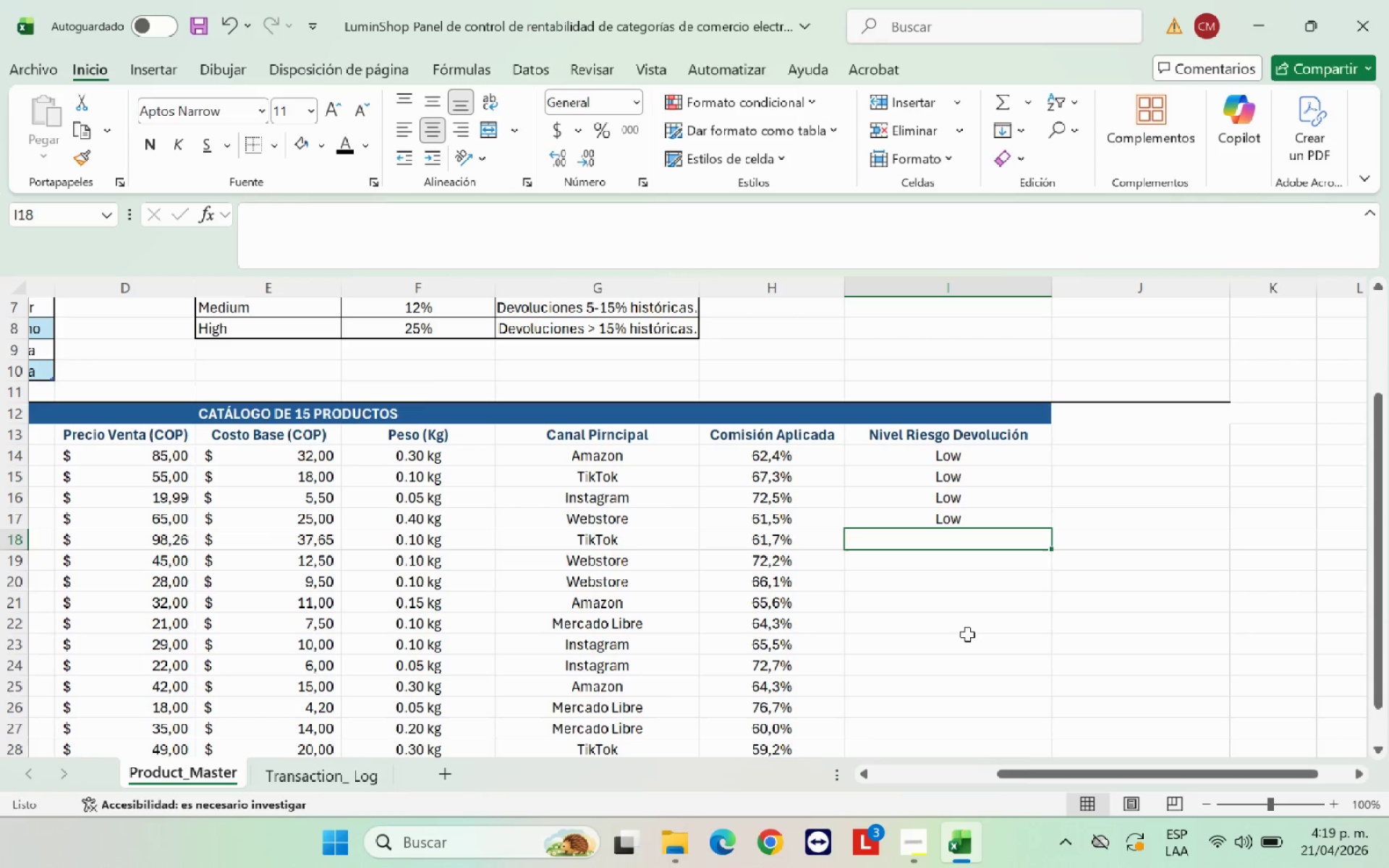 
type(Medium)
 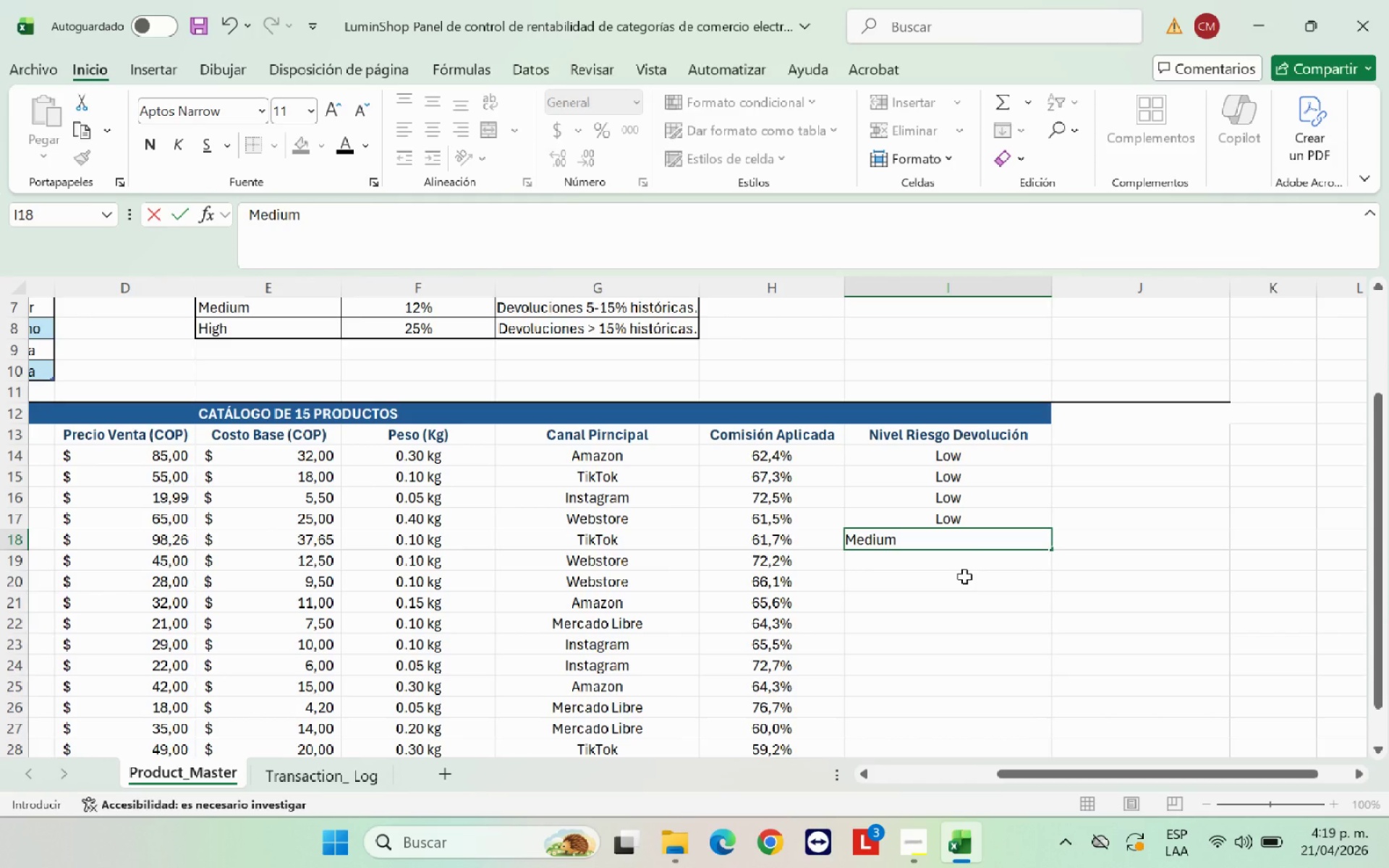 
key(ArrowDown)
 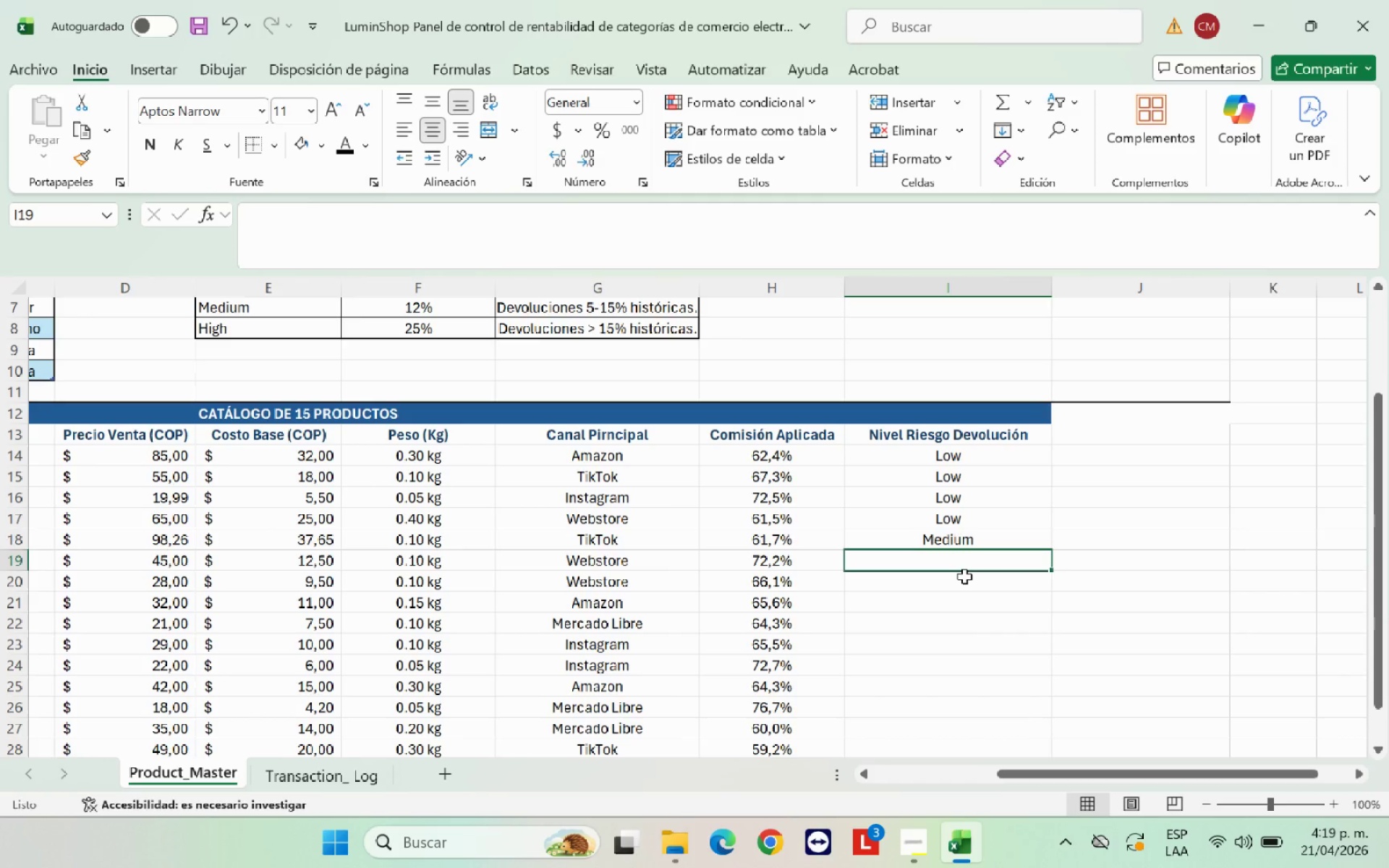 
key(ArrowUp)
 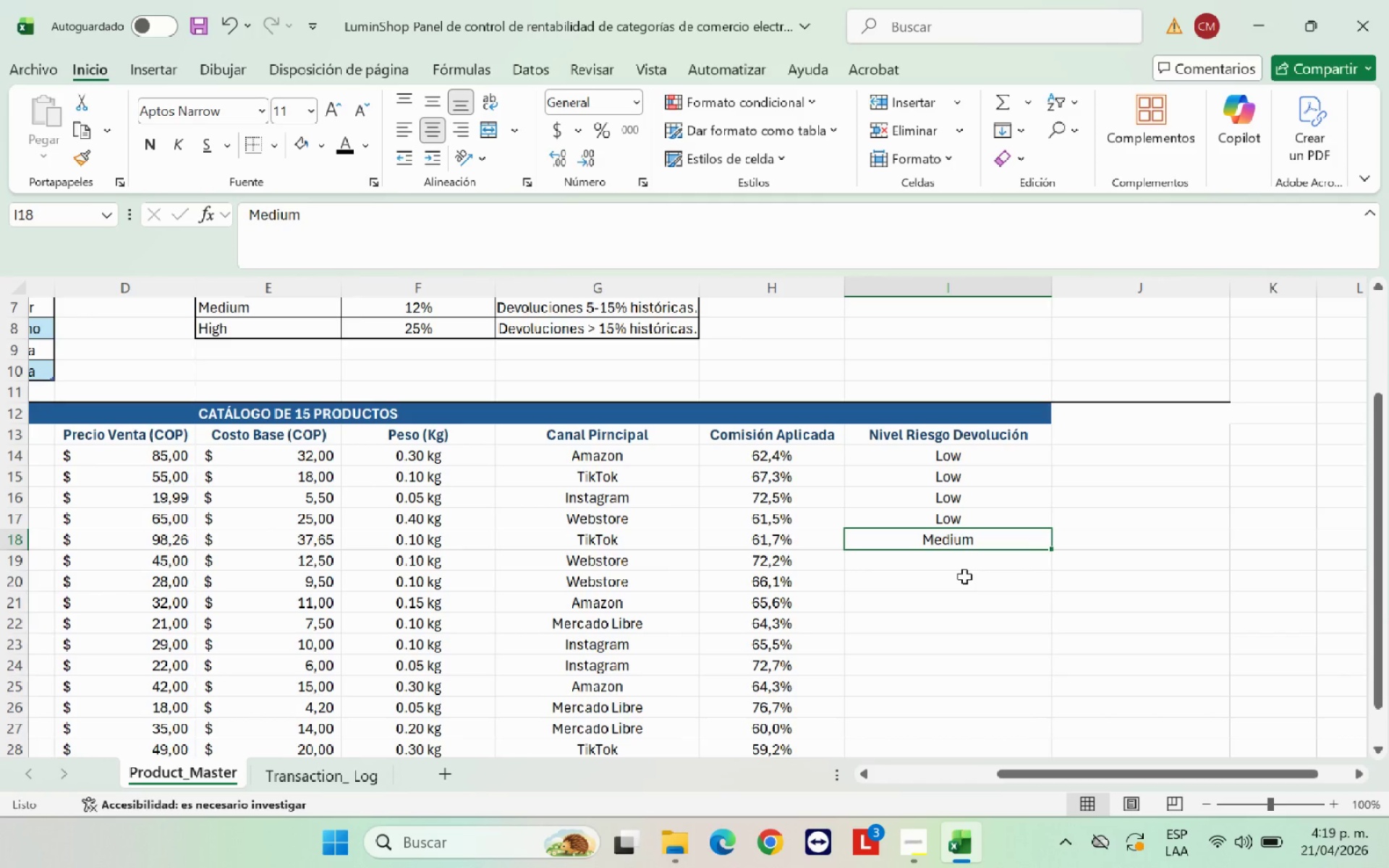 
key(Control+C)
 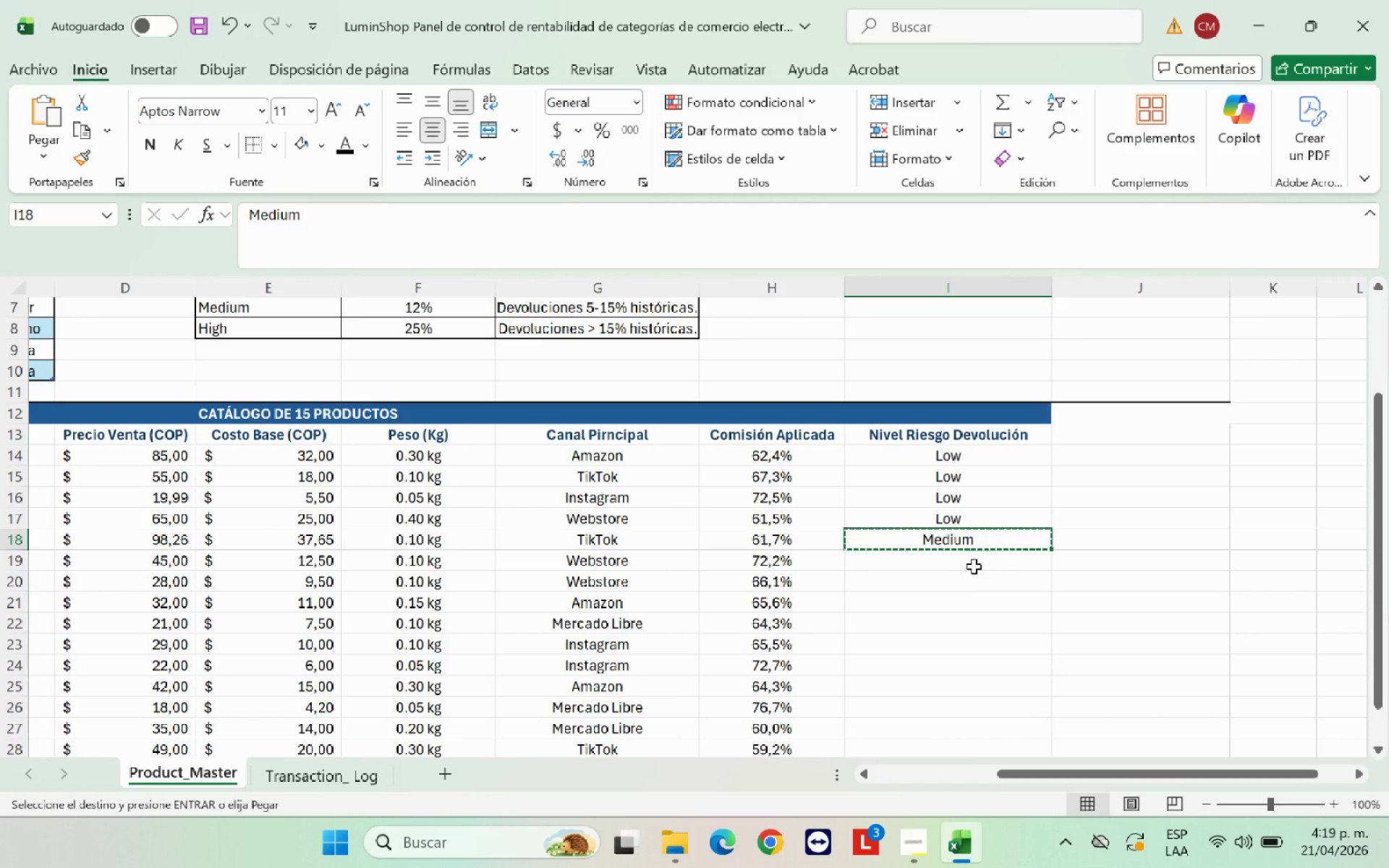 
left_click_drag(start_coordinate=[982, 561], to_coordinate=[971, 640])
 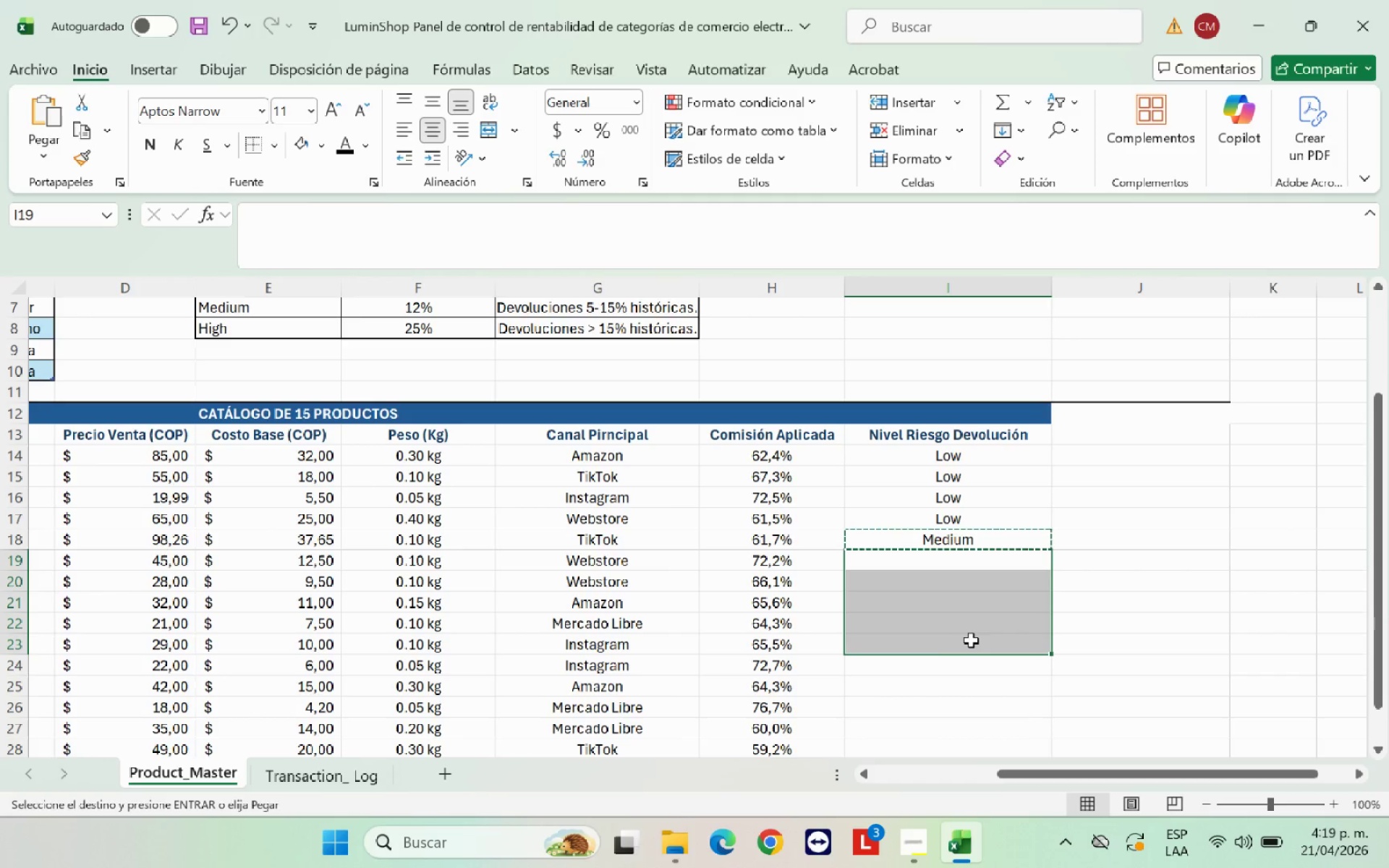 
key(Control+V)
 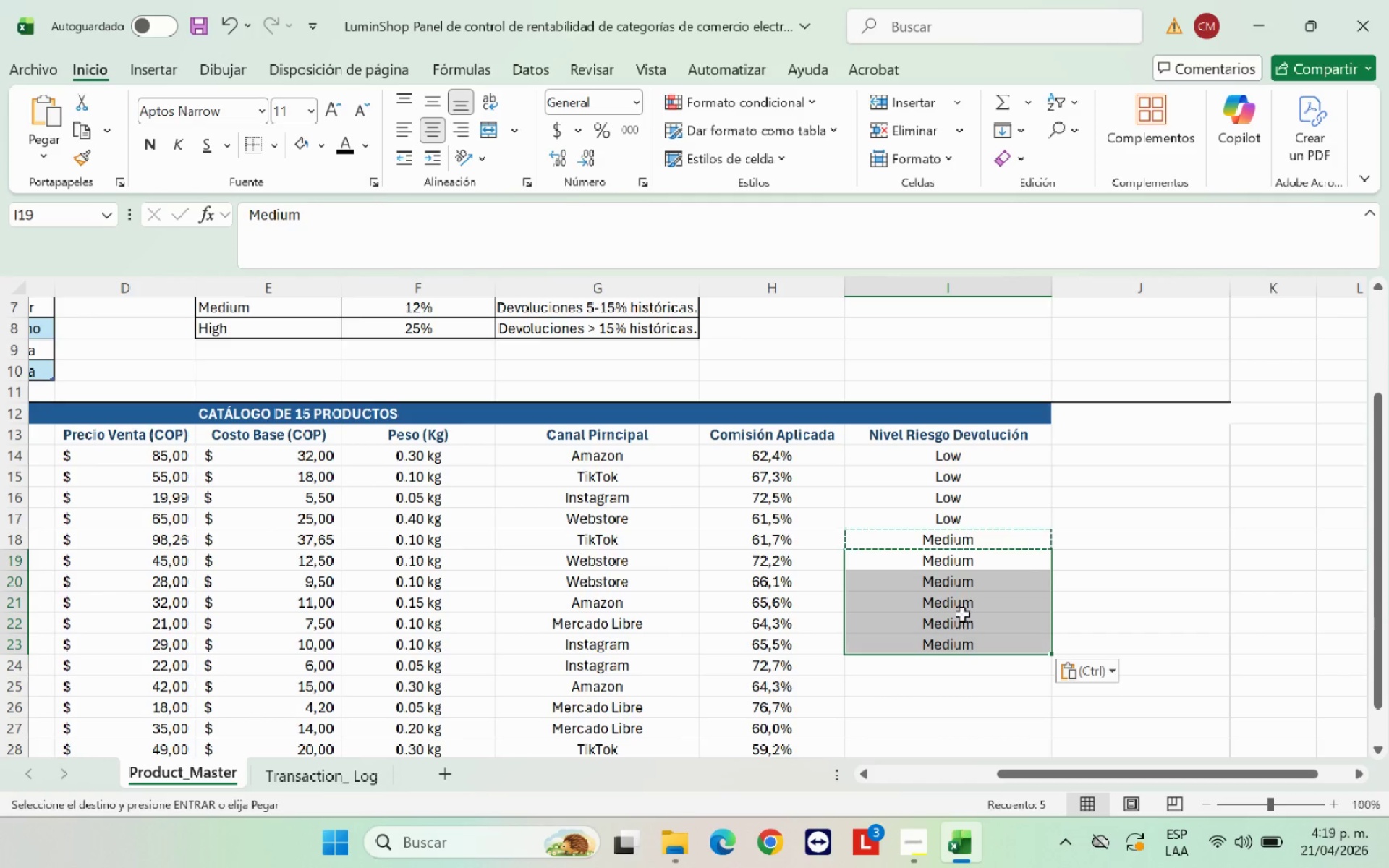 
left_click([962, 606])
 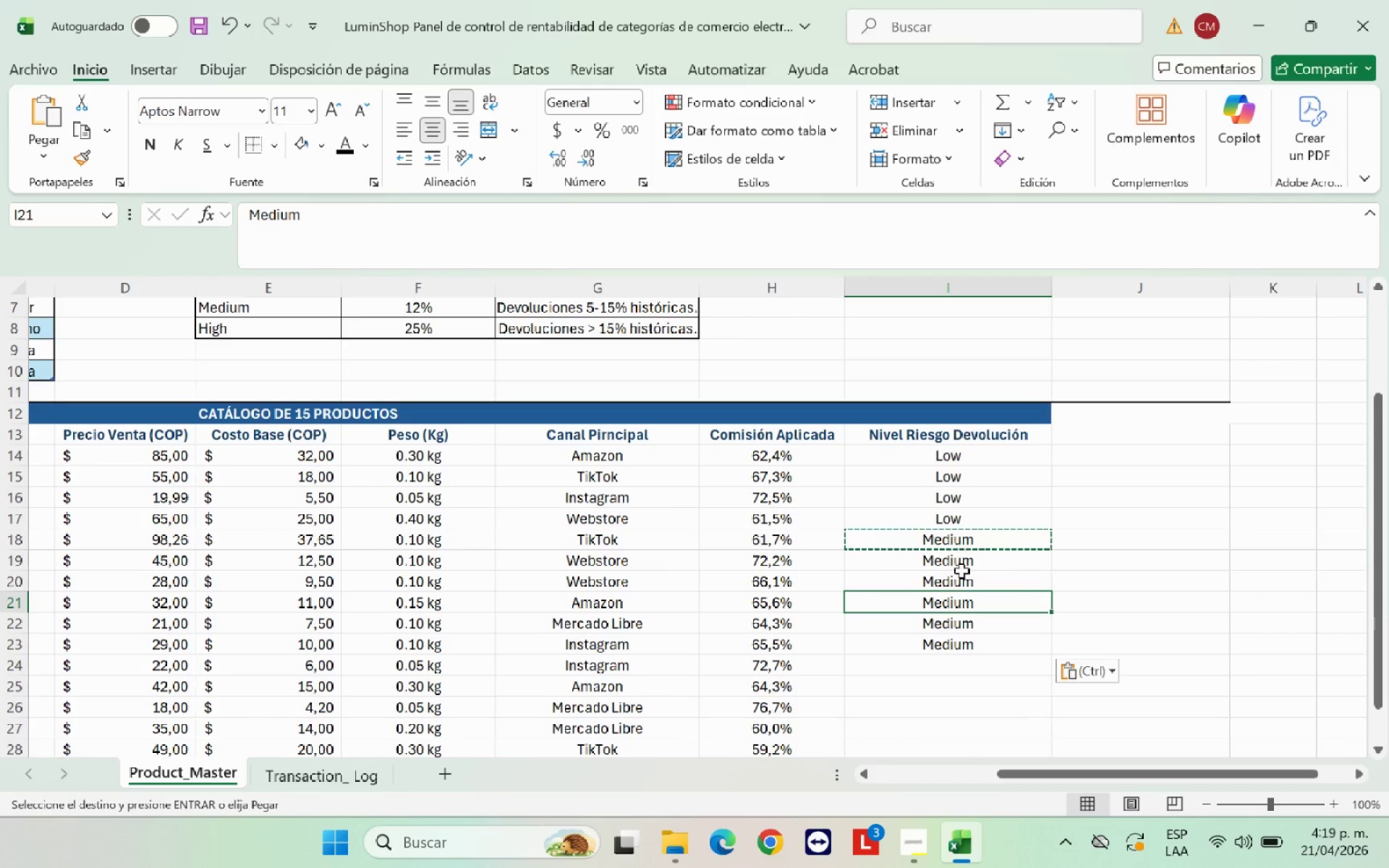 
left_click([927, 670])
 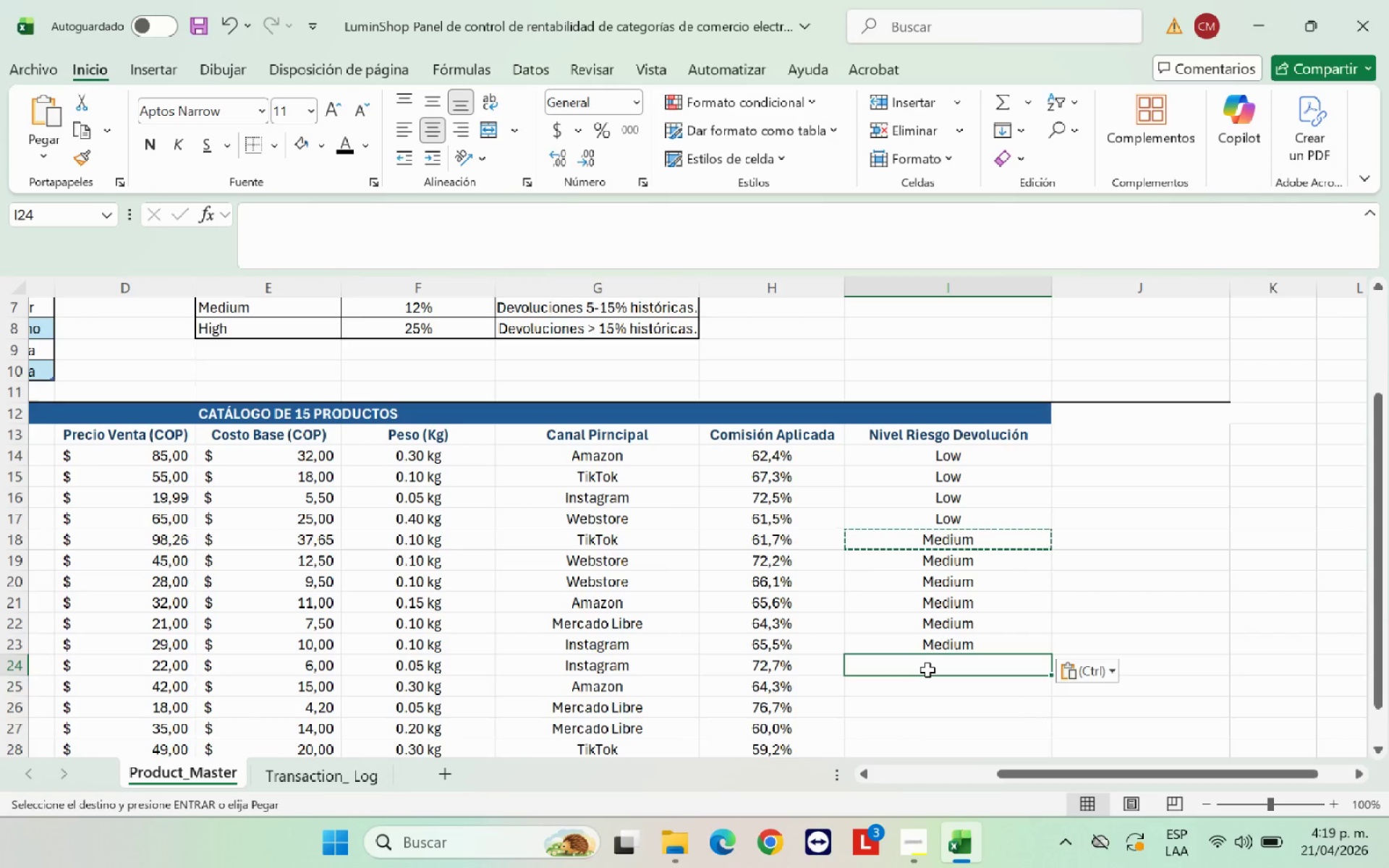 
type(High)
 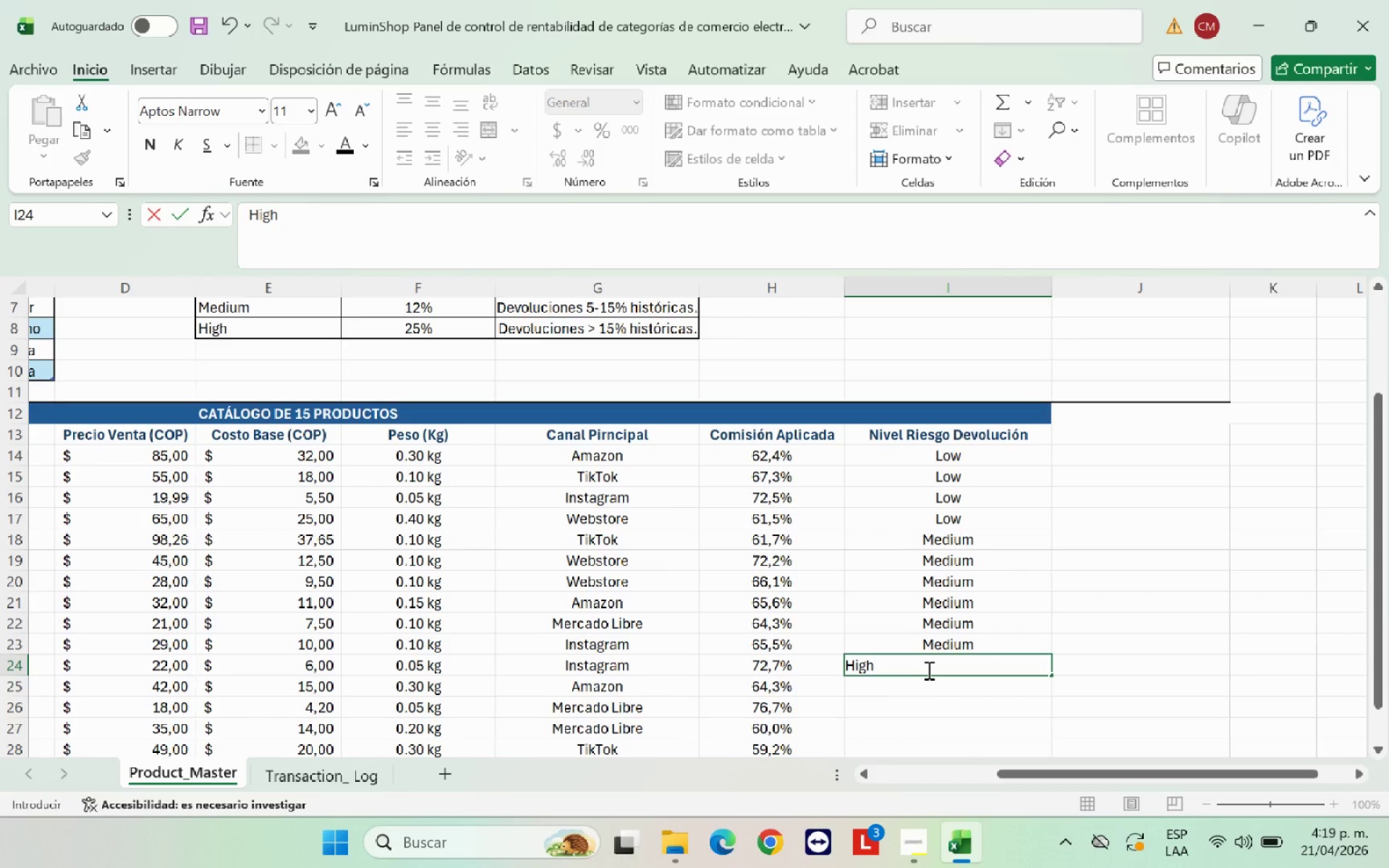 
key(Enter)
 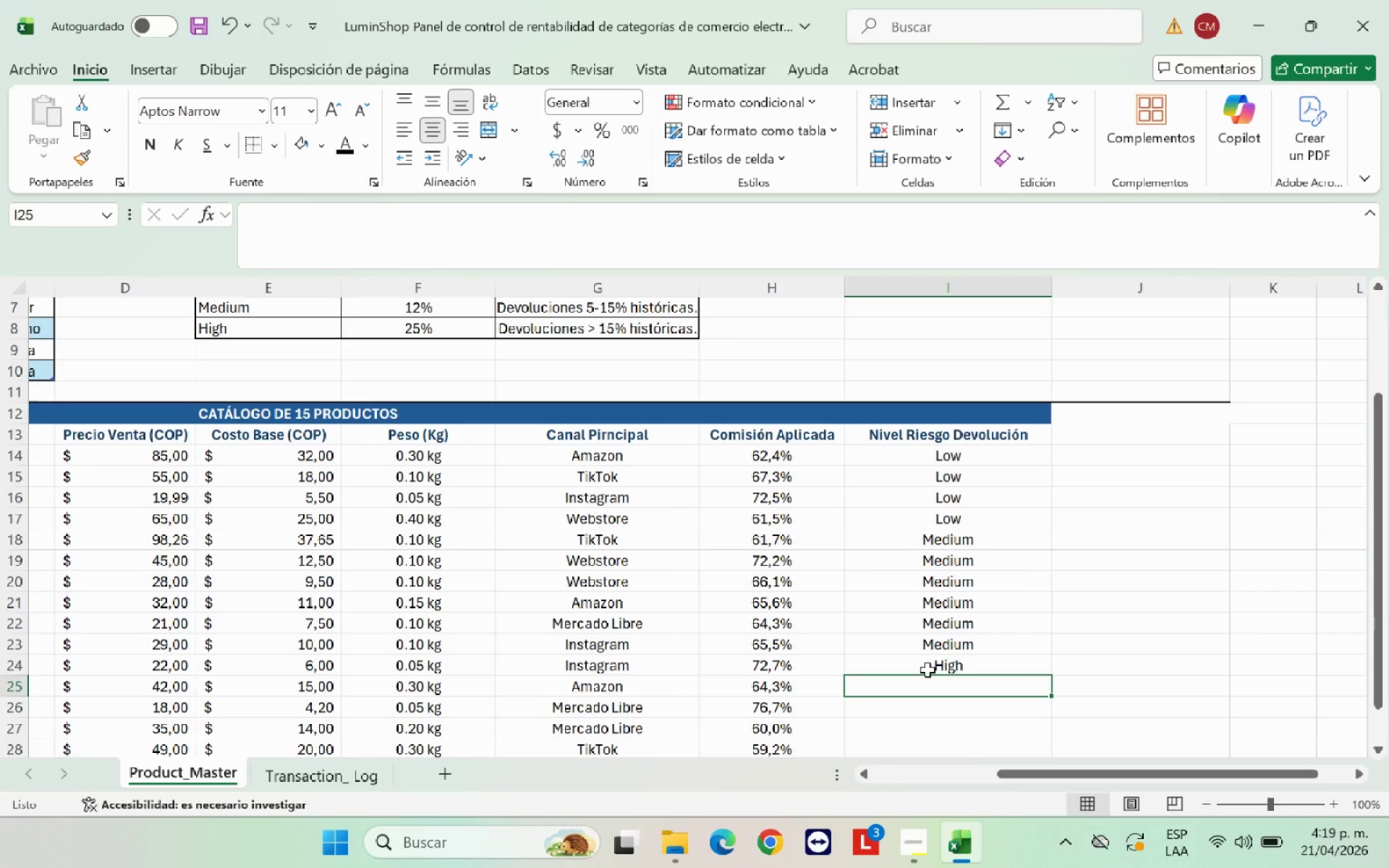 
key(ArrowUp)
 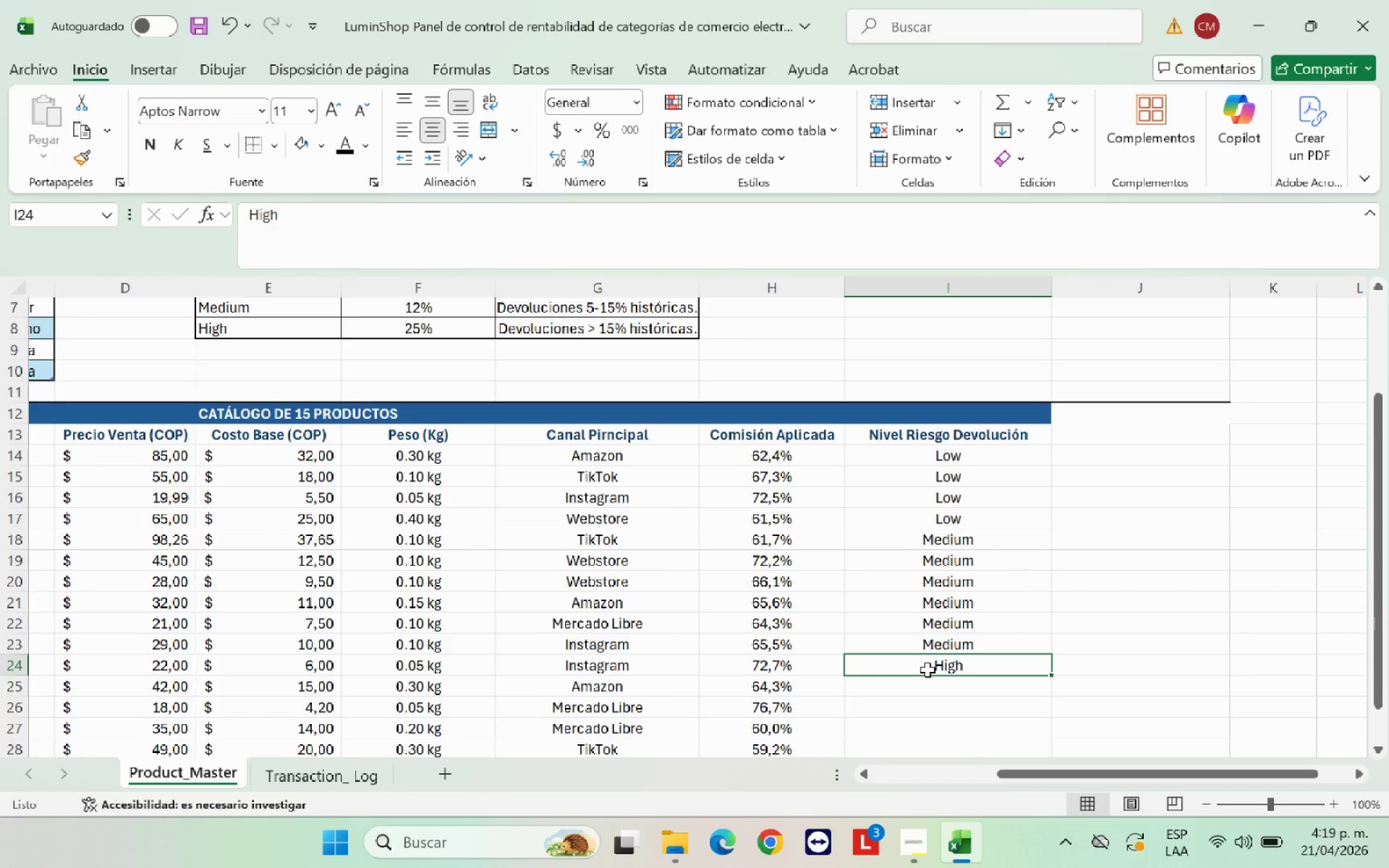 
key(Control+C)
 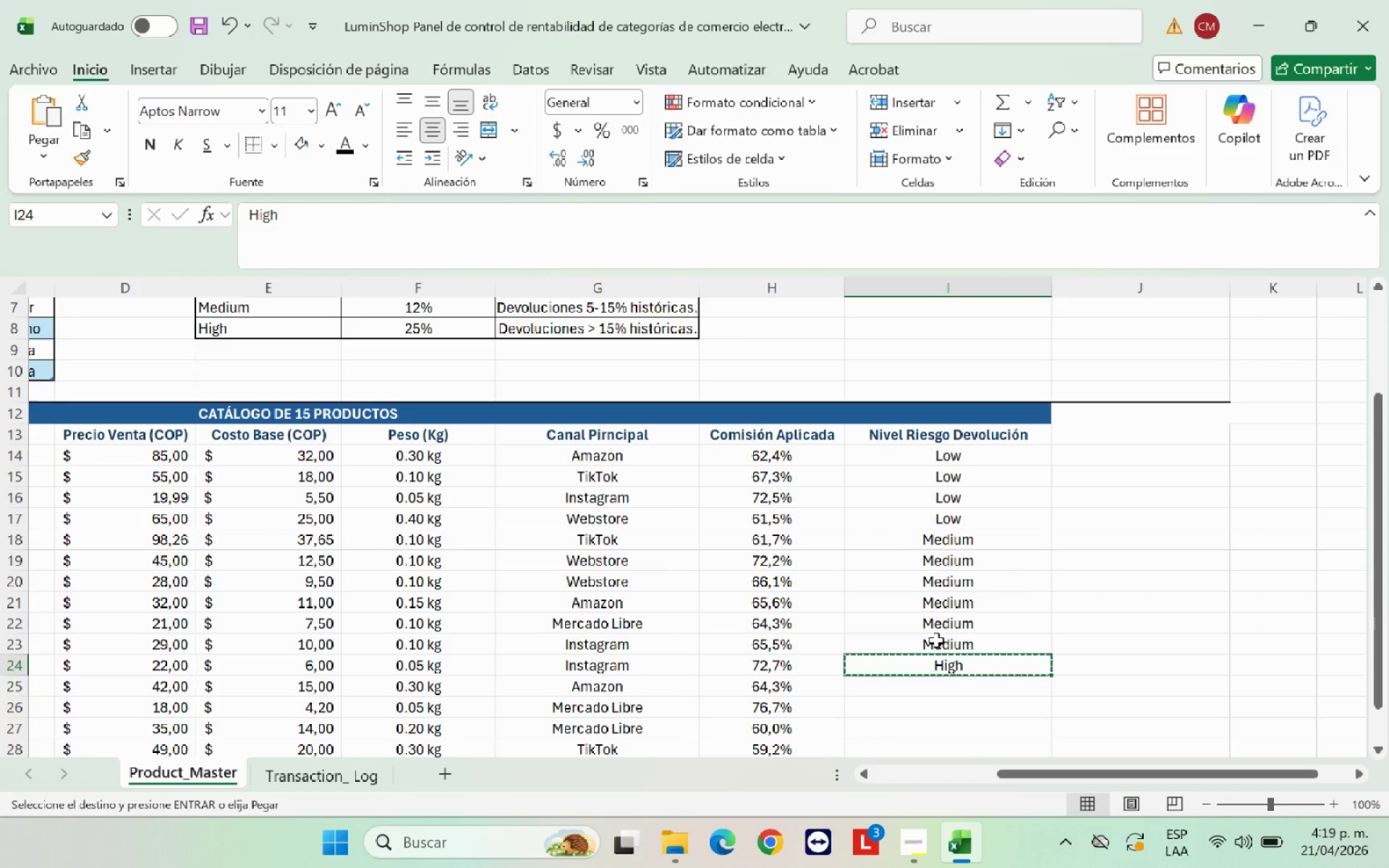 
scroll: coordinate [936, 640], scroll_direction: down, amount: 2.0
 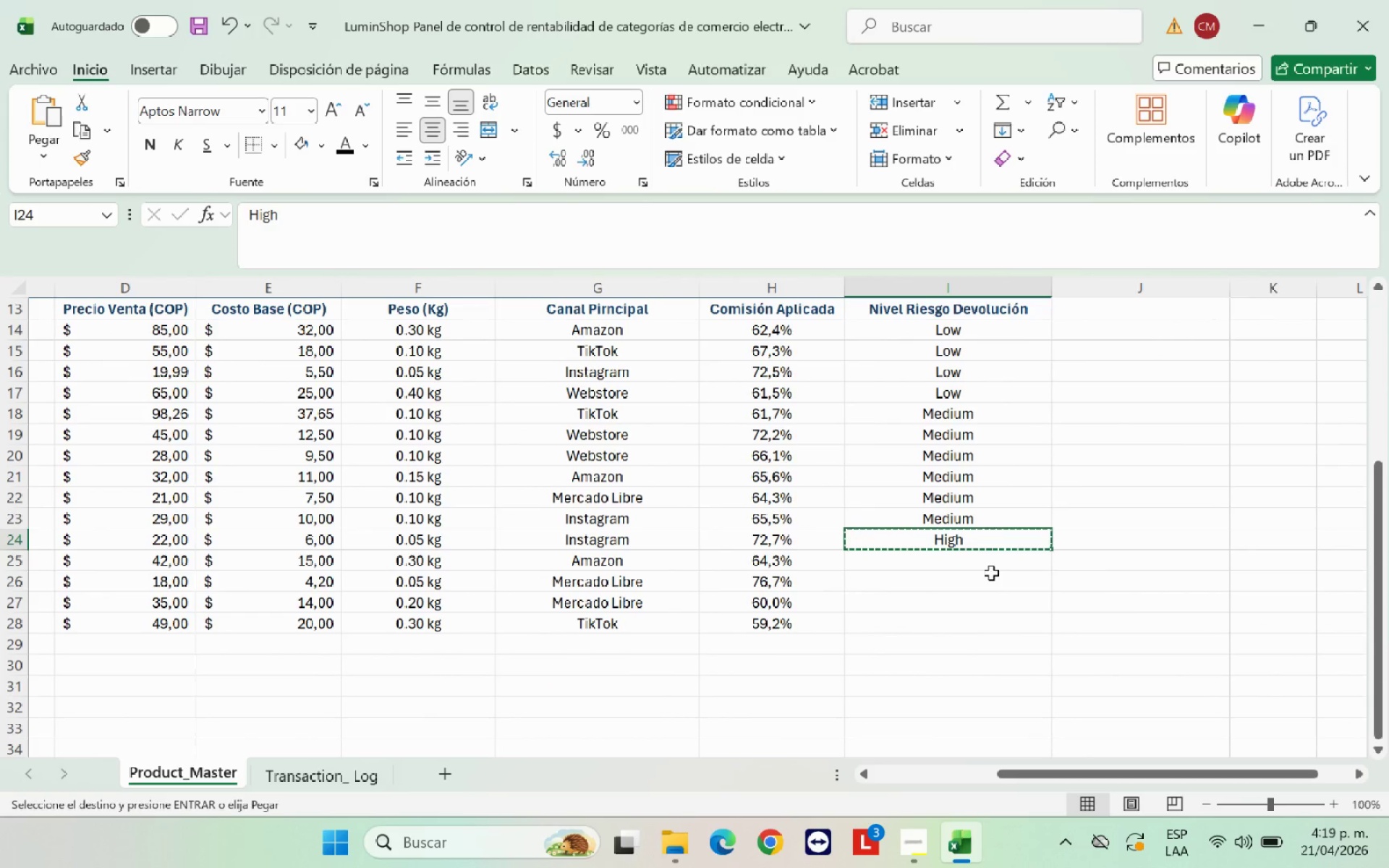 
left_click_drag(start_coordinate=[991, 571], to_coordinate=[988, 582])
 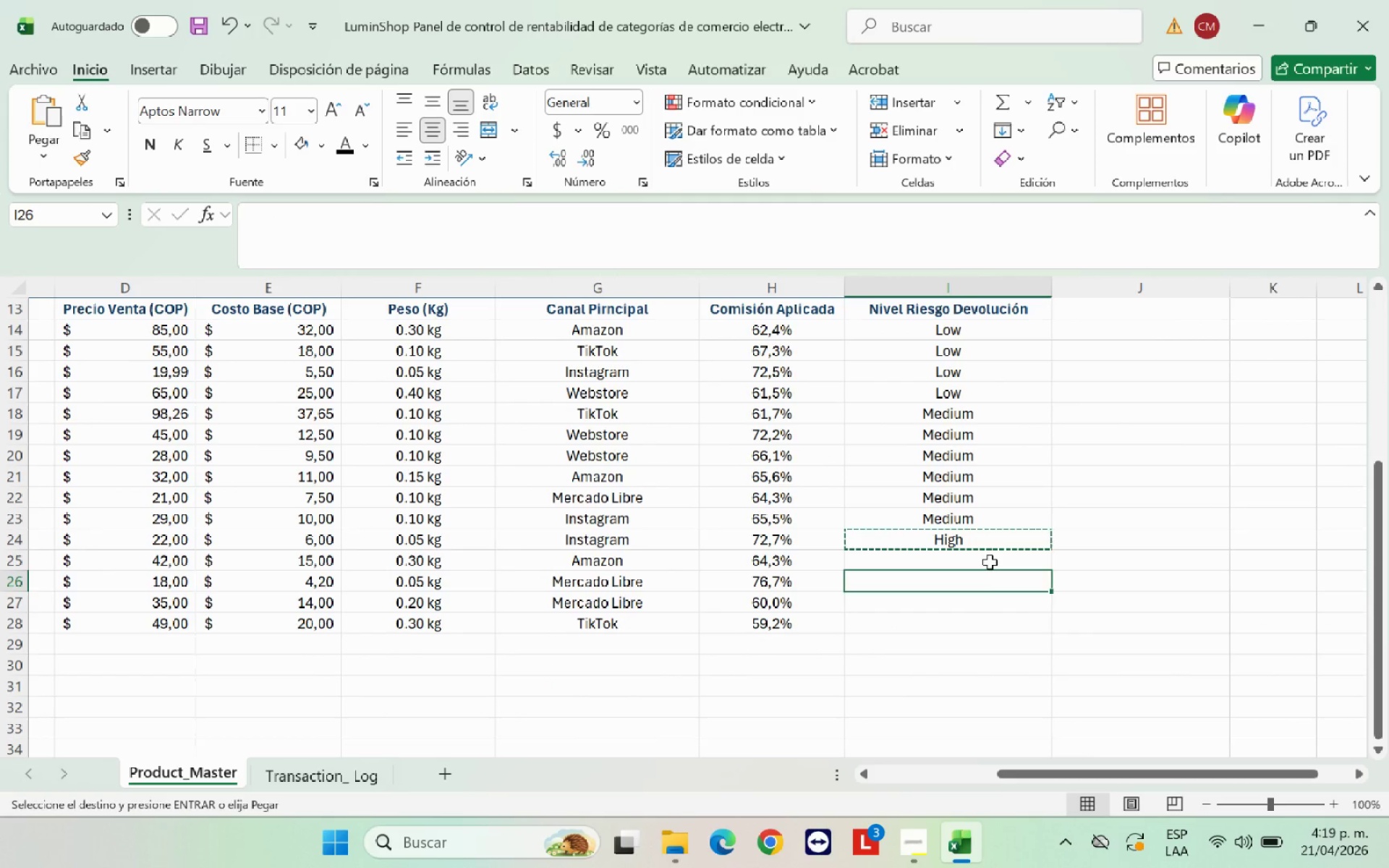 
left_click_drag(start_coordinate=[990, 562], to_coordinate=[989, 581])
 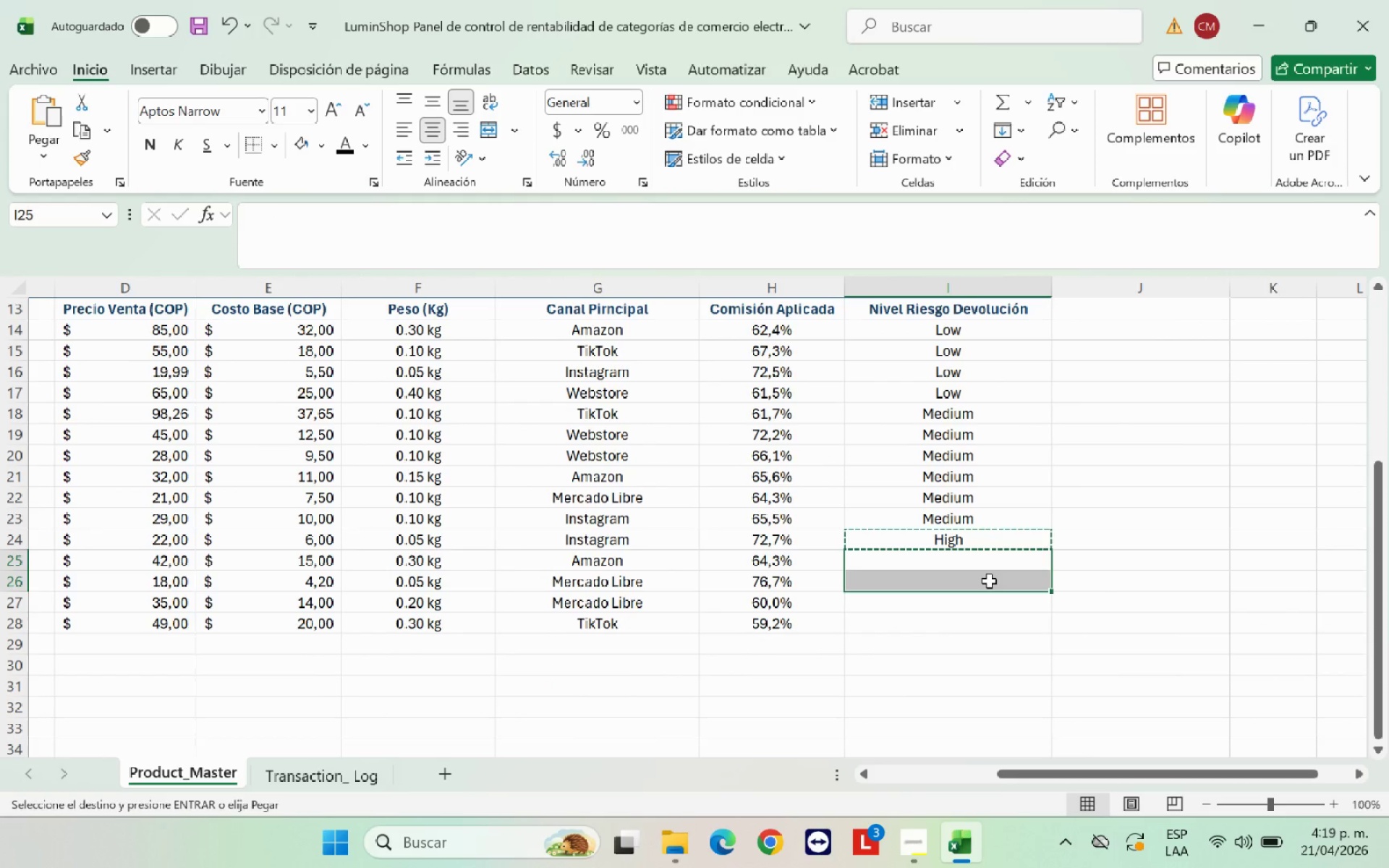 
key(Control+V)
 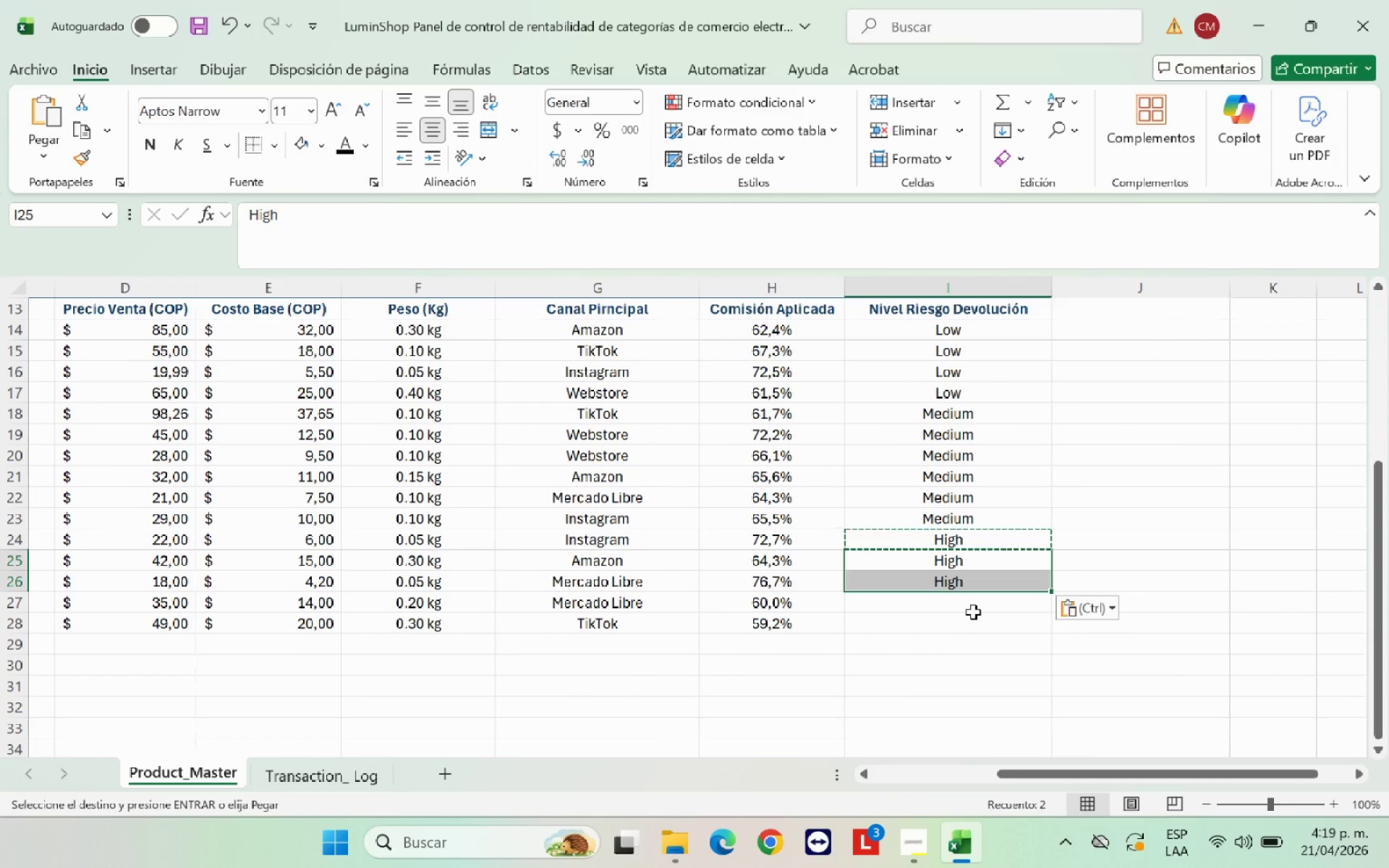 
left_click([973, 612])
 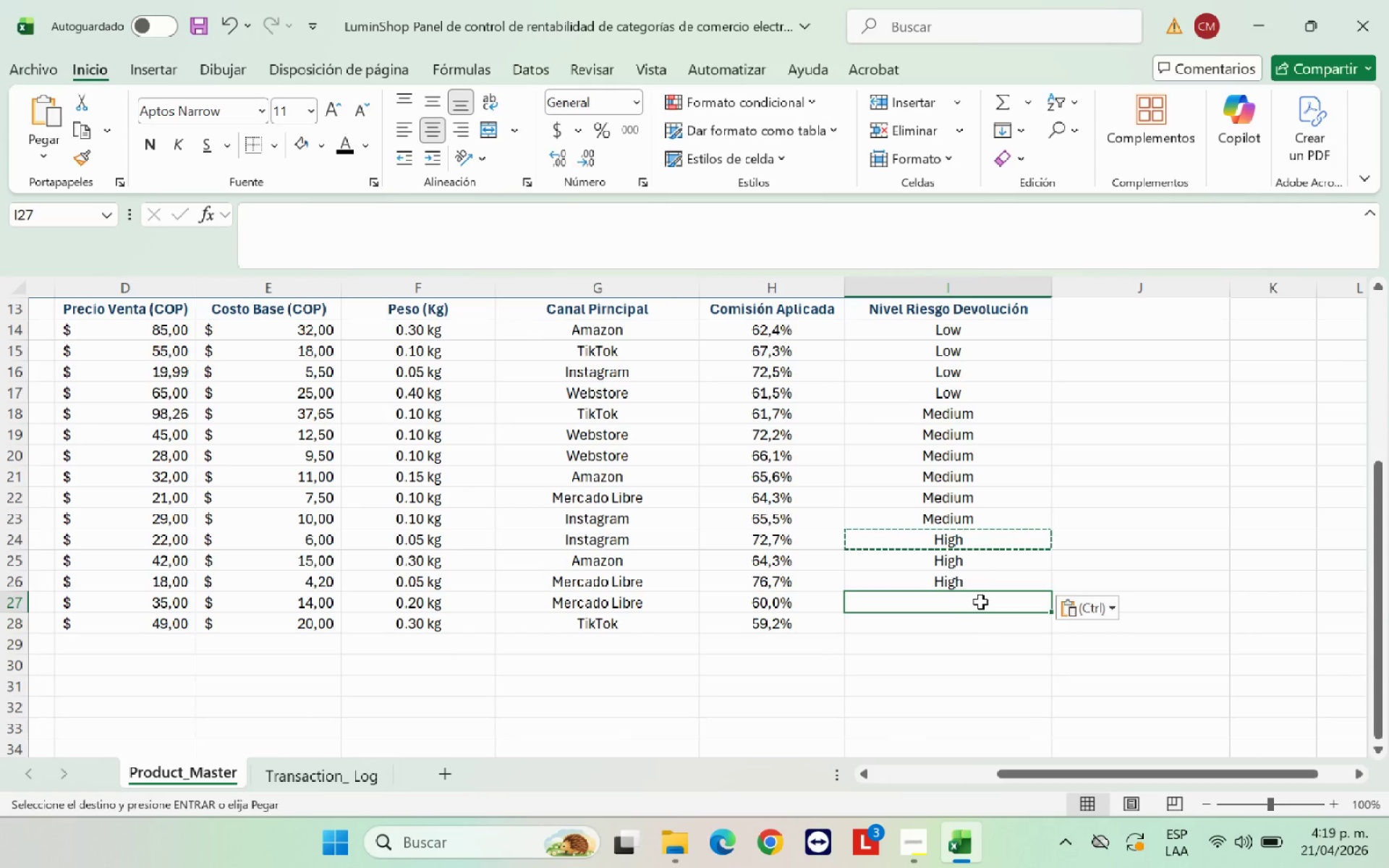 
left_click([977, 512])
 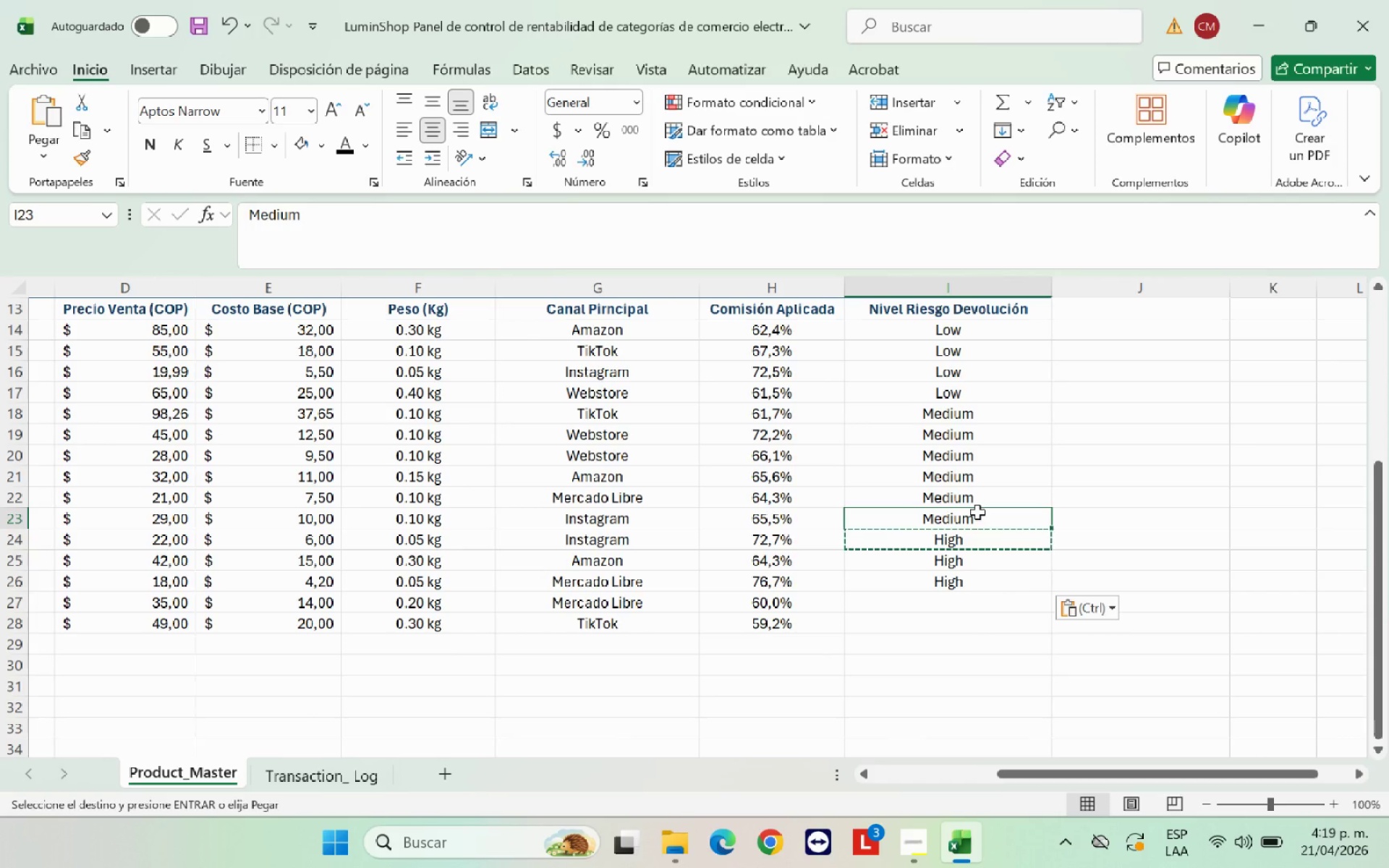 
key(Control+C)
 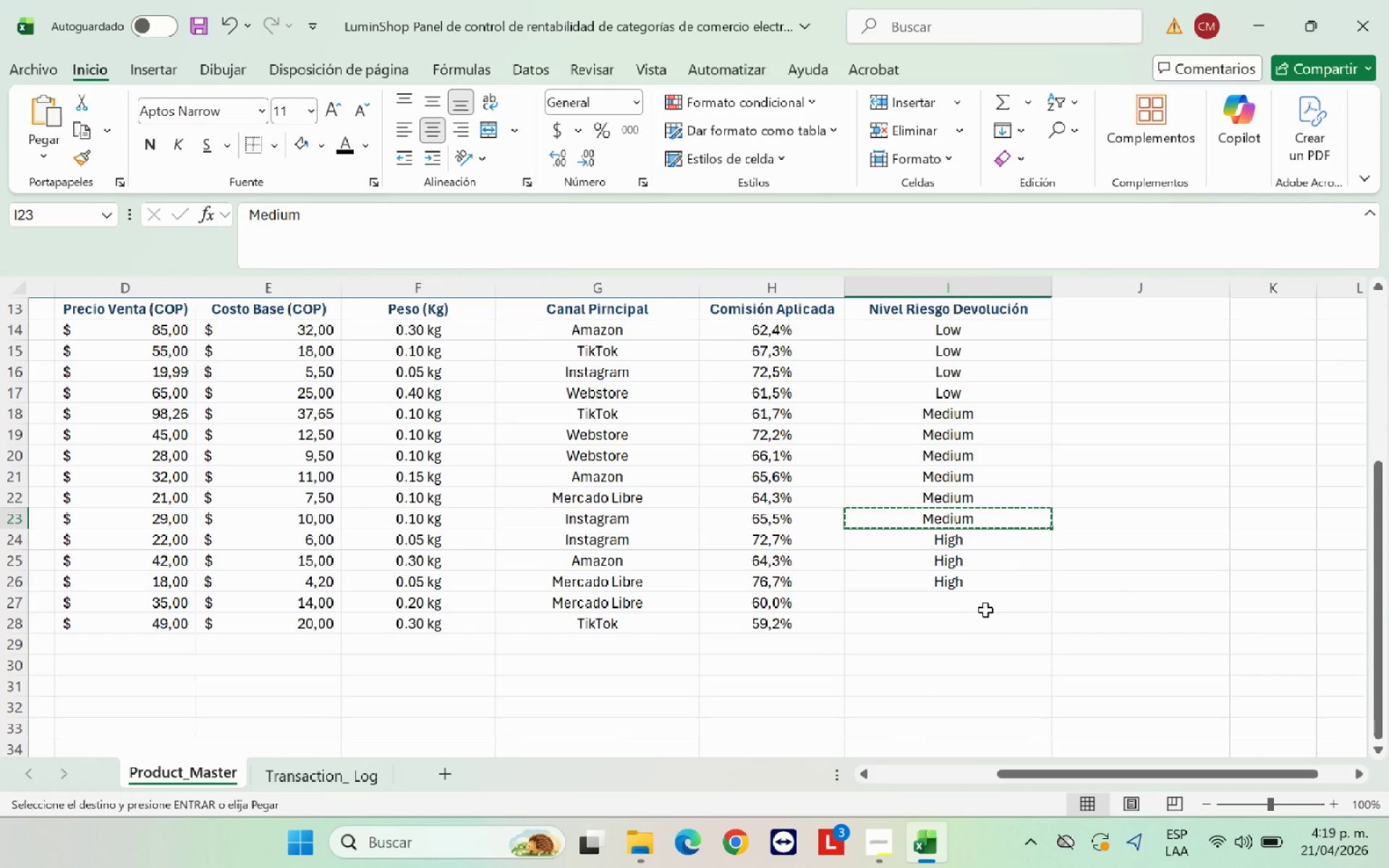 
left_click_drag(start_coordinate=[984, 604], to_coordinate=[983, 624])
 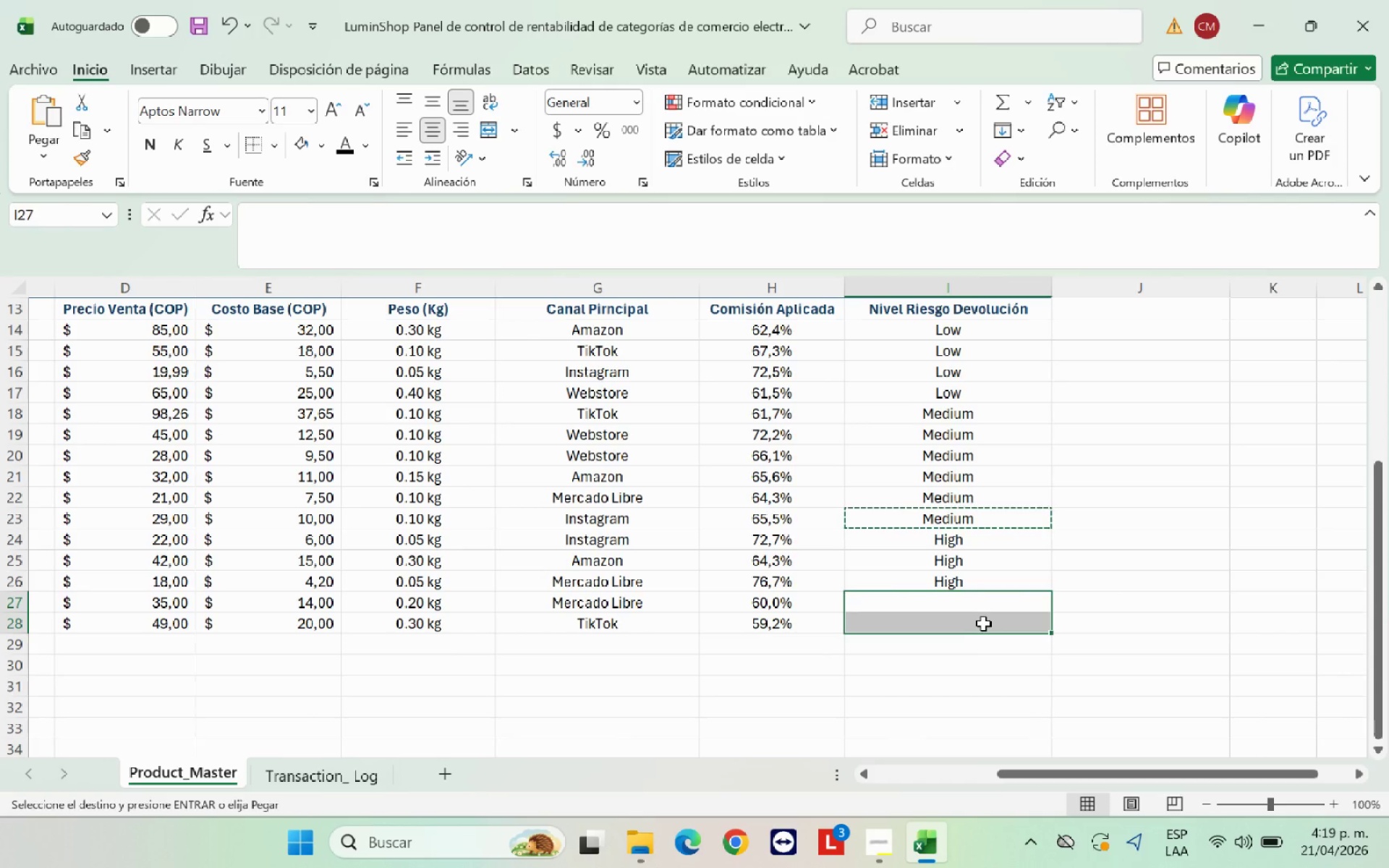 
key(Control+V)
 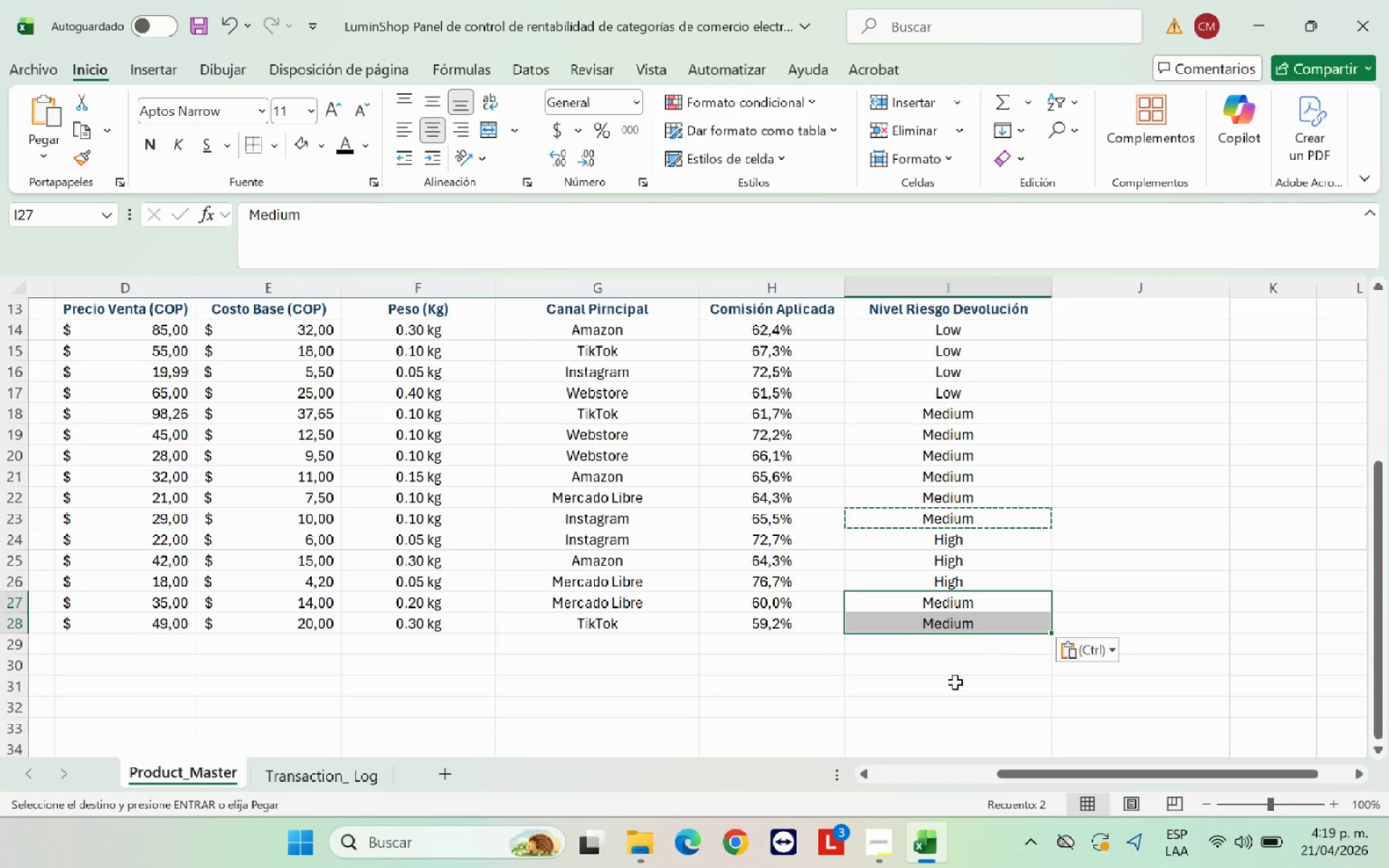 
left_click([954, 694])
 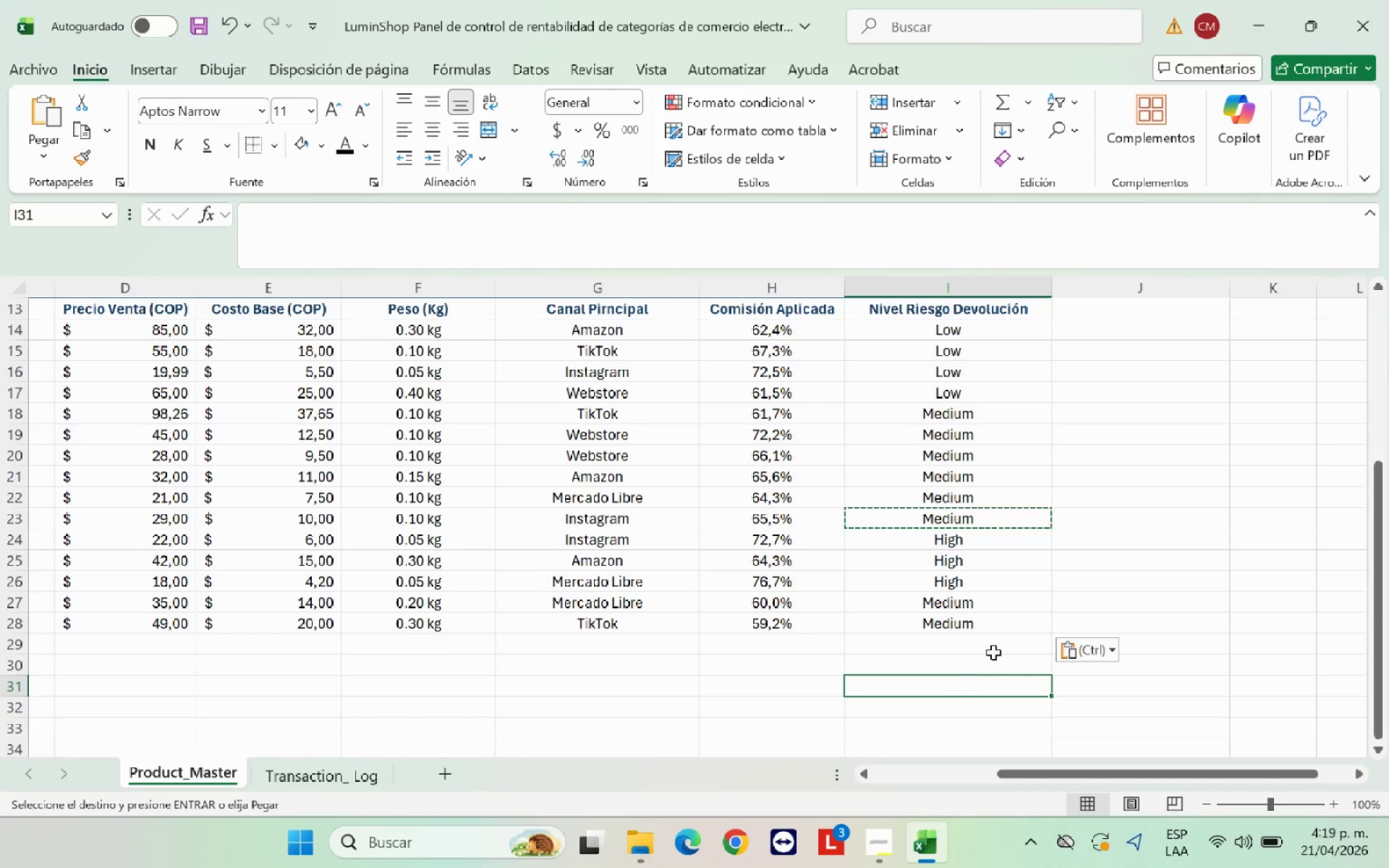 
scroll: coordinate [1004, 644], scroll_direction: up, amount: 1.0
 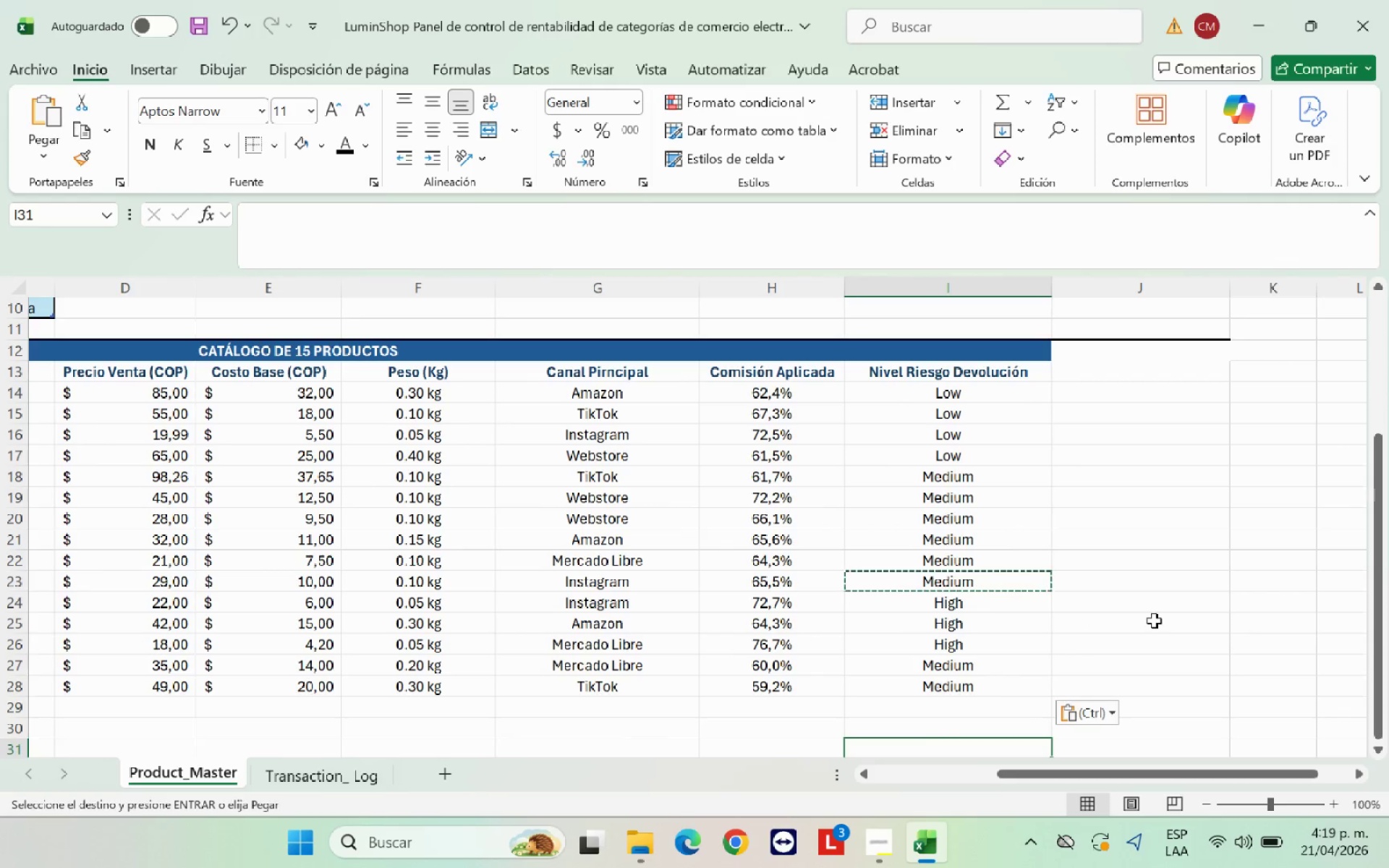 
double_click([1154, 621])
 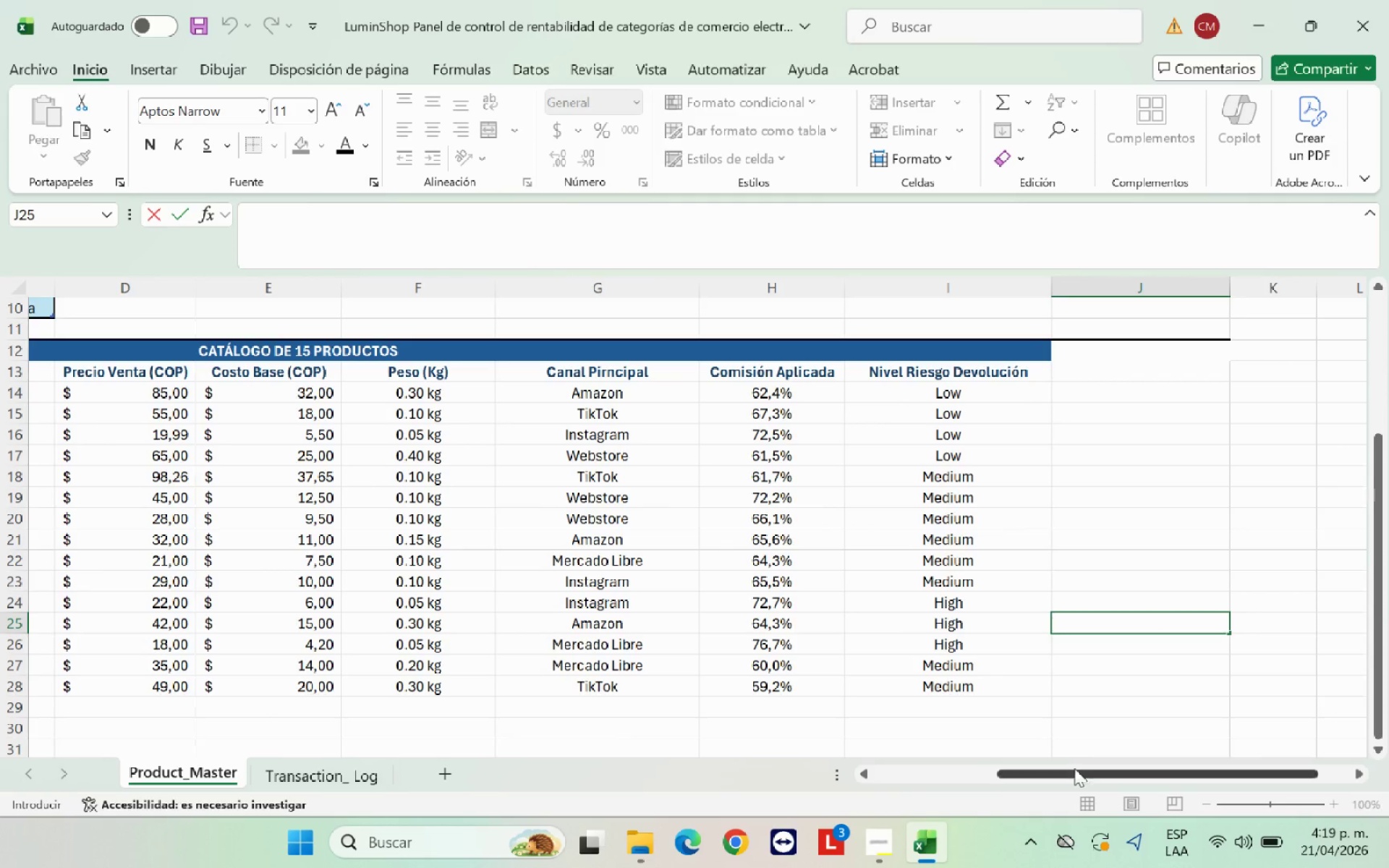 
left_click_drag(start_coordinate=[1074, 778], to_coordinate=[812, 771])
 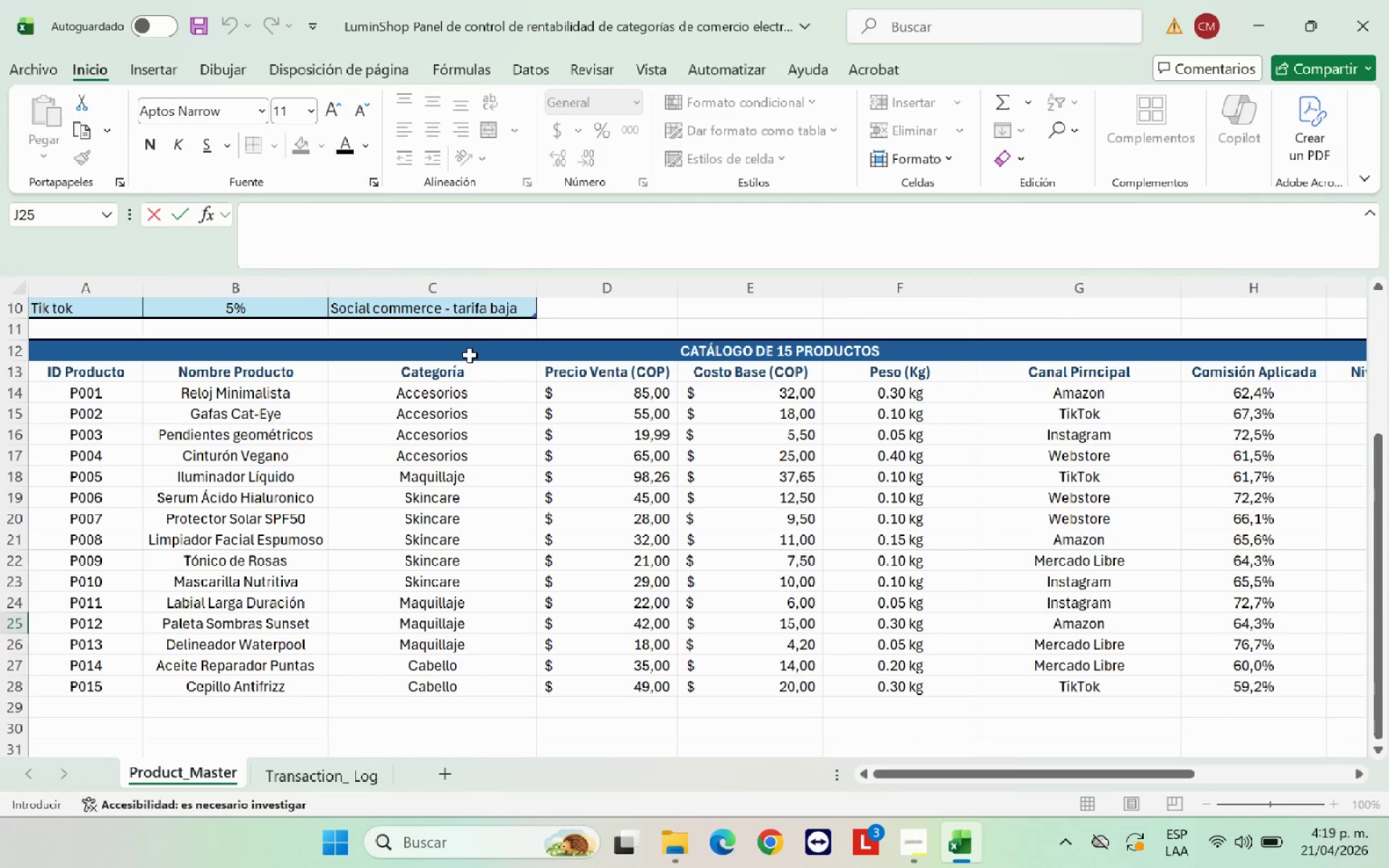 
left_click_drag(start_coordinate=[475, 355], to_coordinate=[660, 692])
 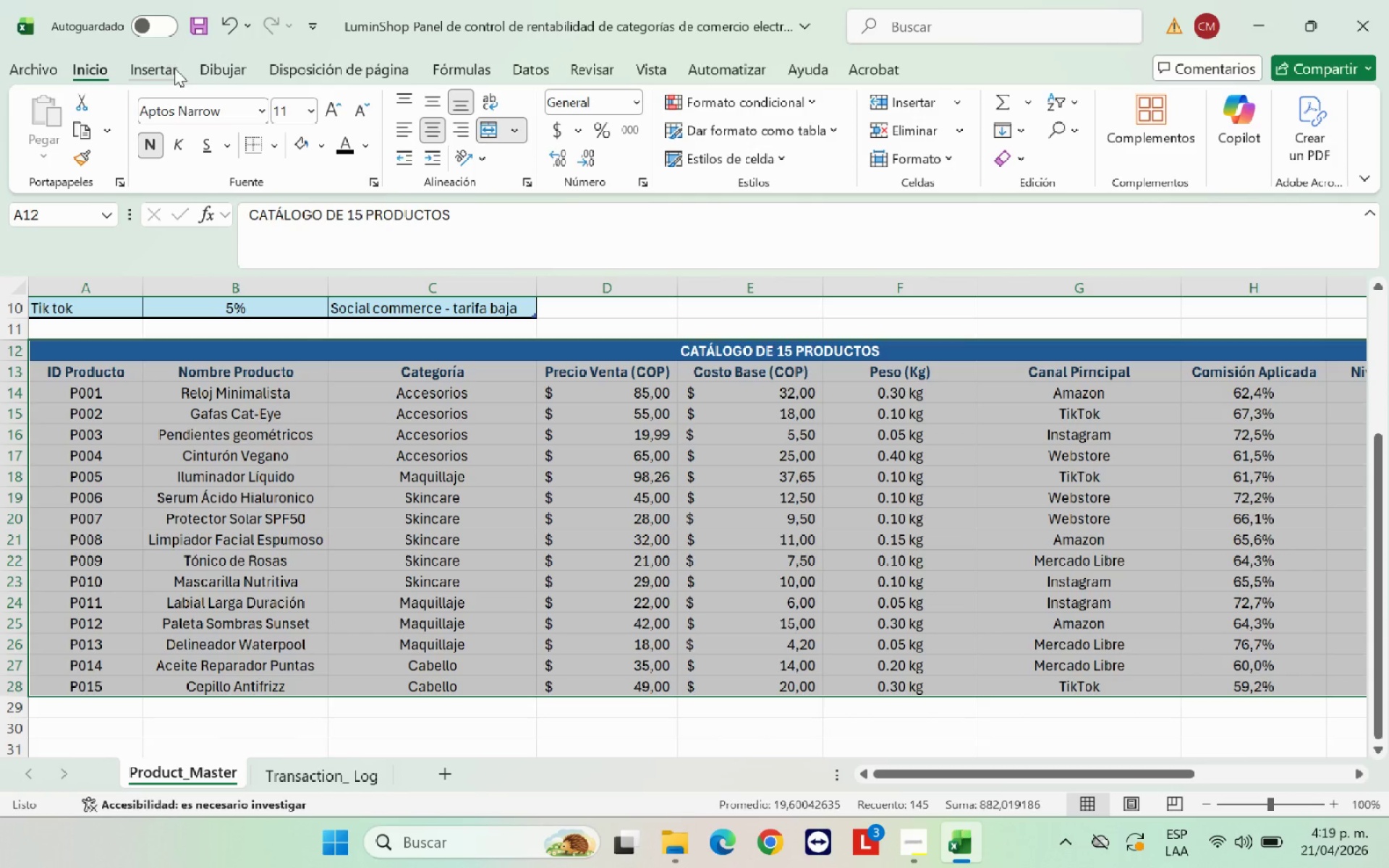 
left_click([530, 68])
 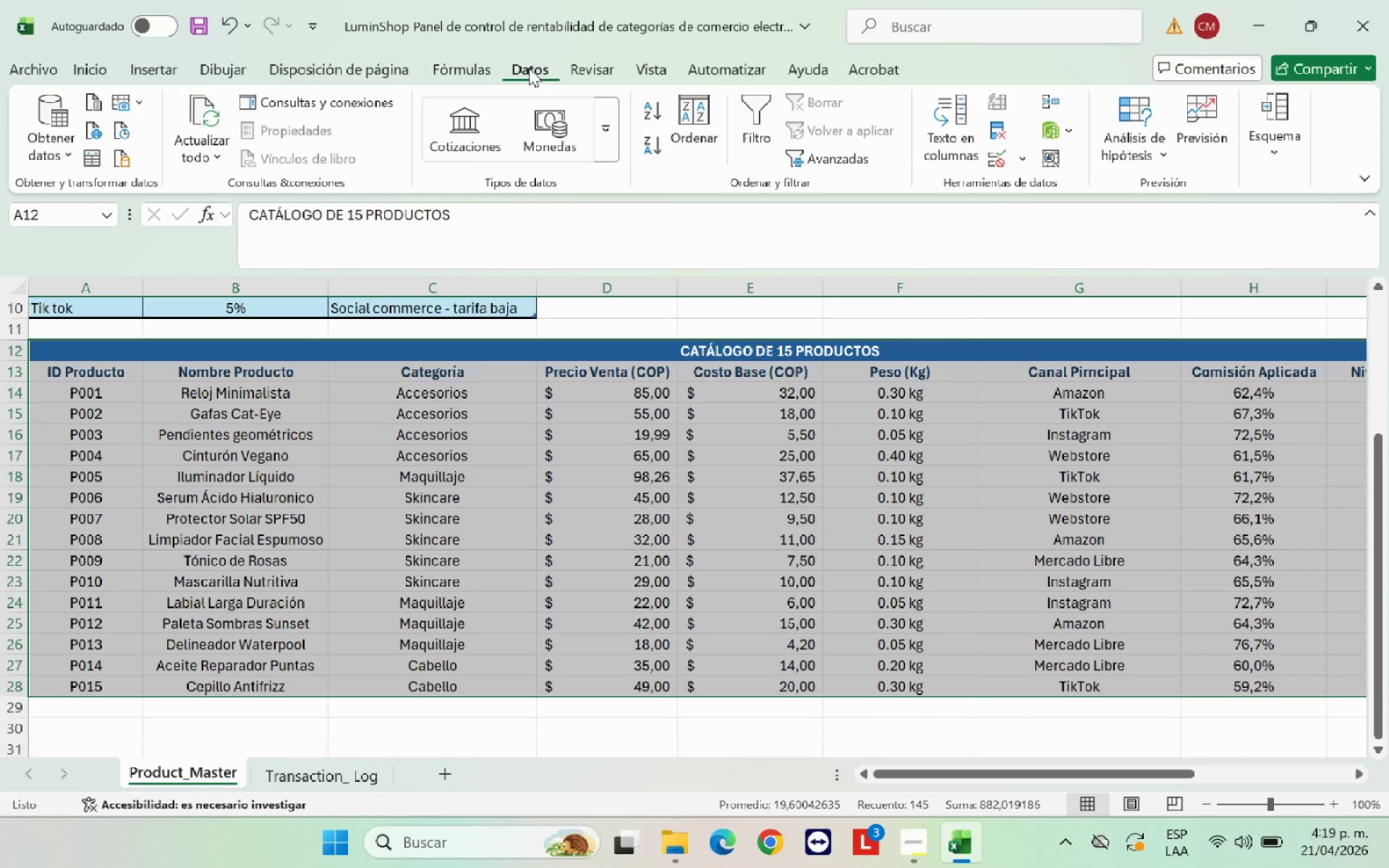 
left_click([466, 82])
 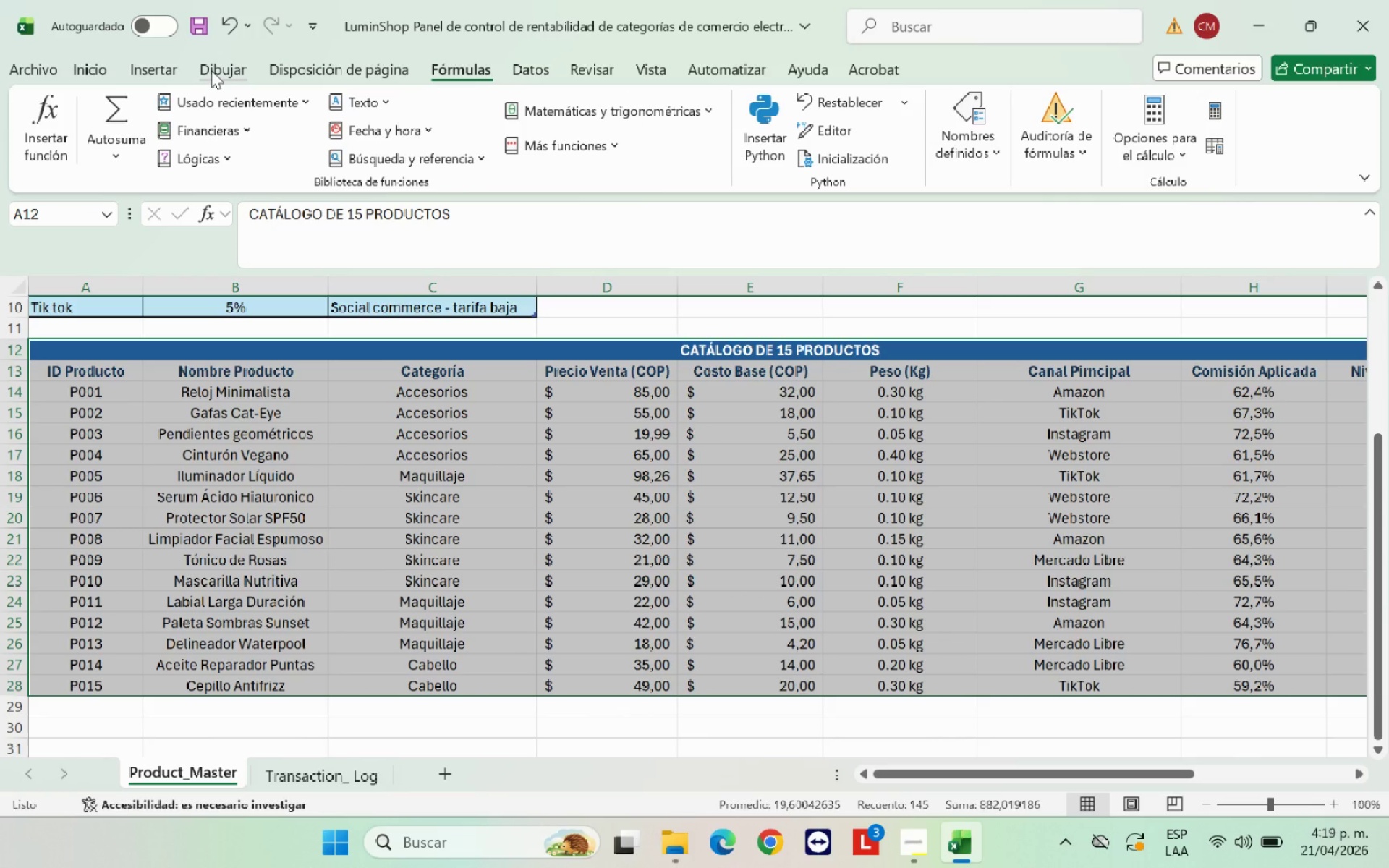 
wait(6.59)
 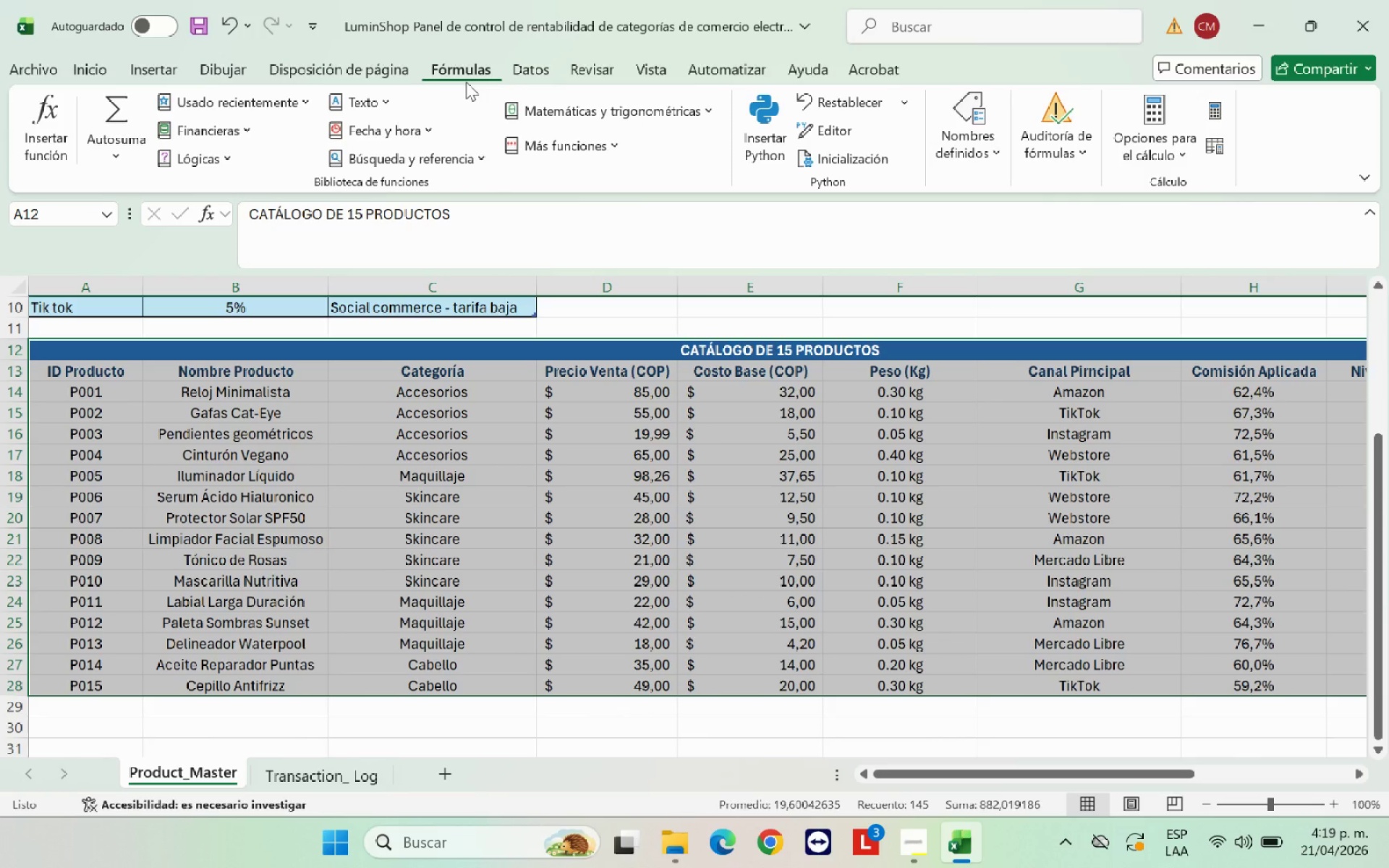 
left_click([645, 67])
 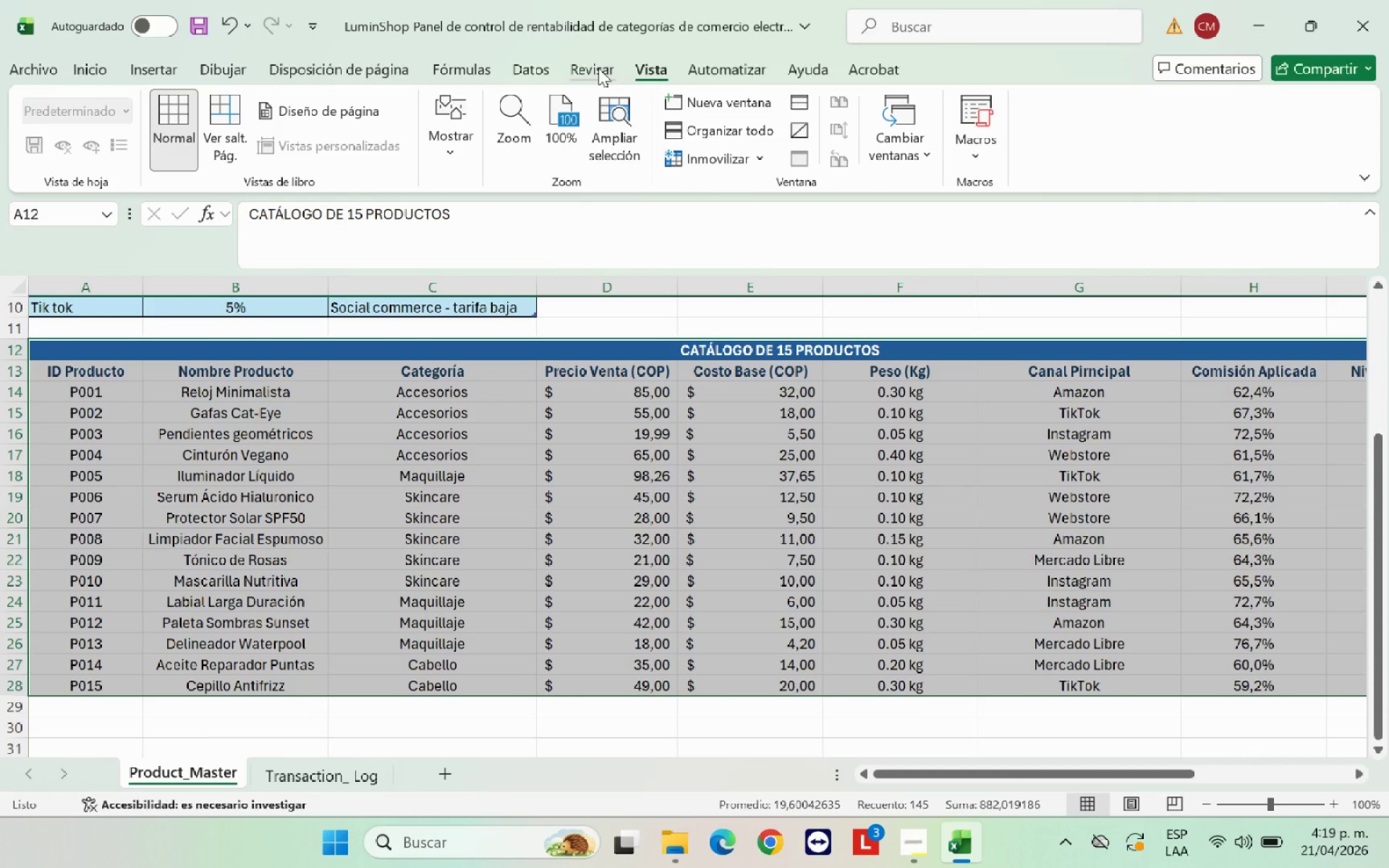 
left_click([528, 67])
 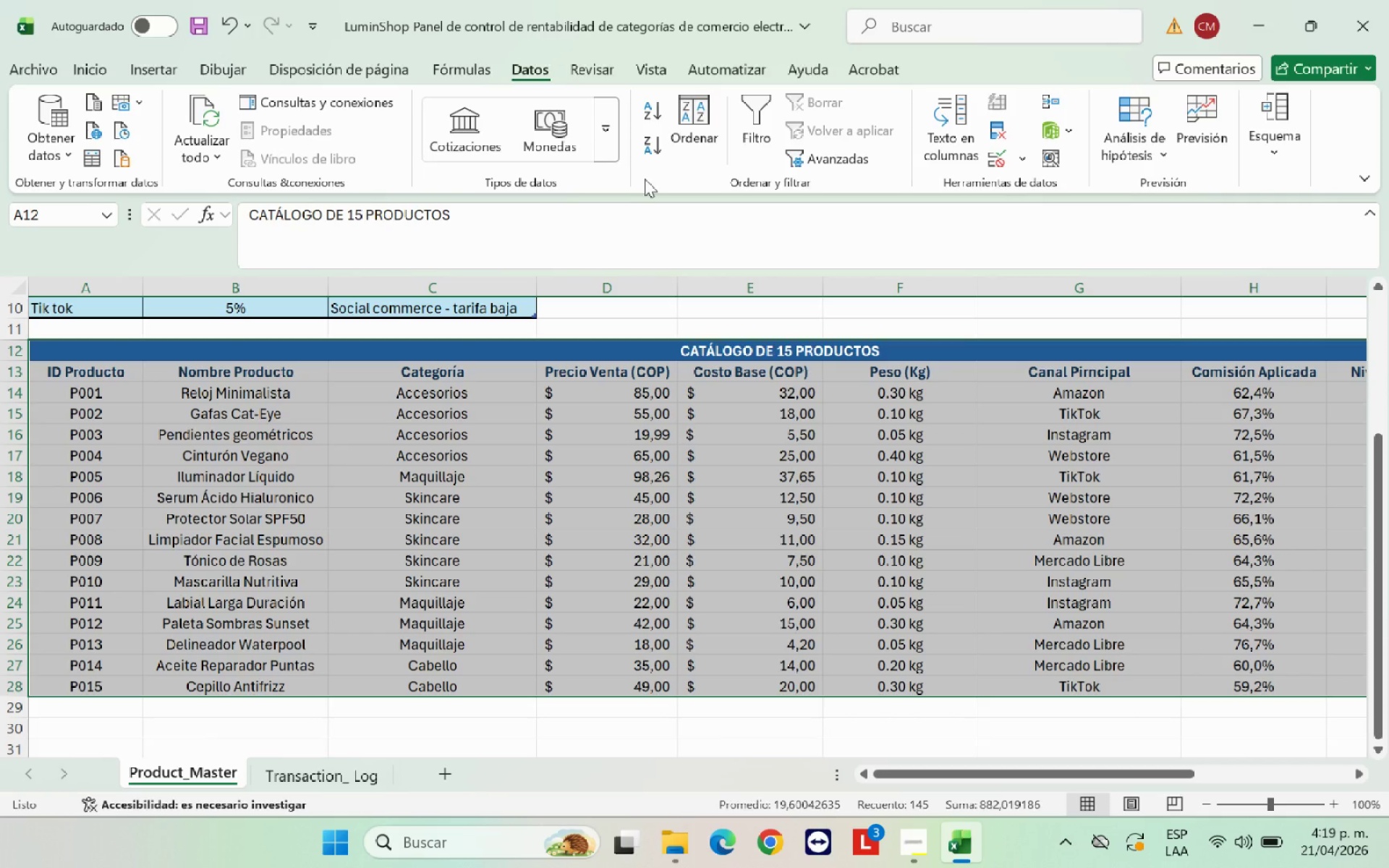 
wait(11.11)
 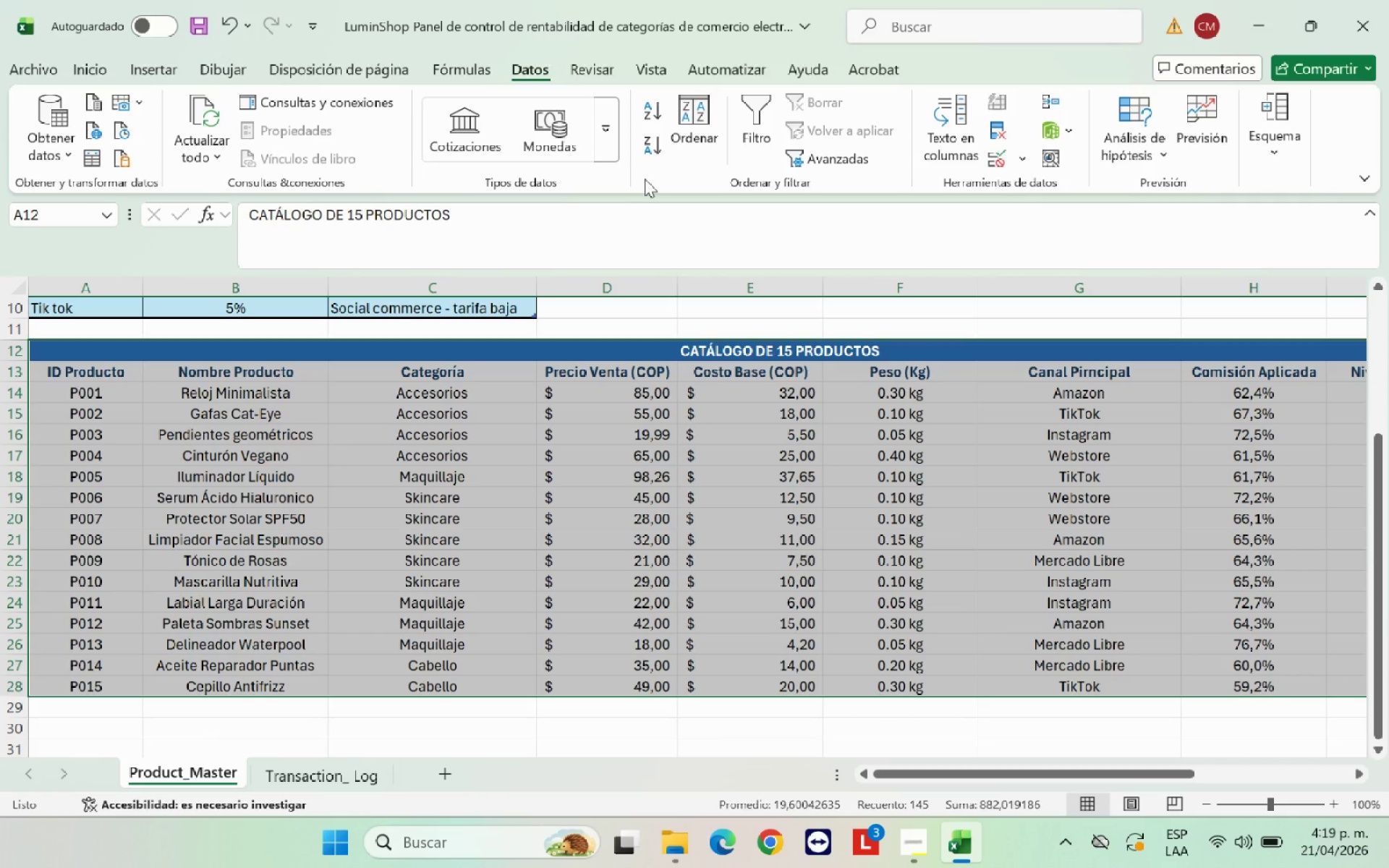 
left_click([487, 67])
 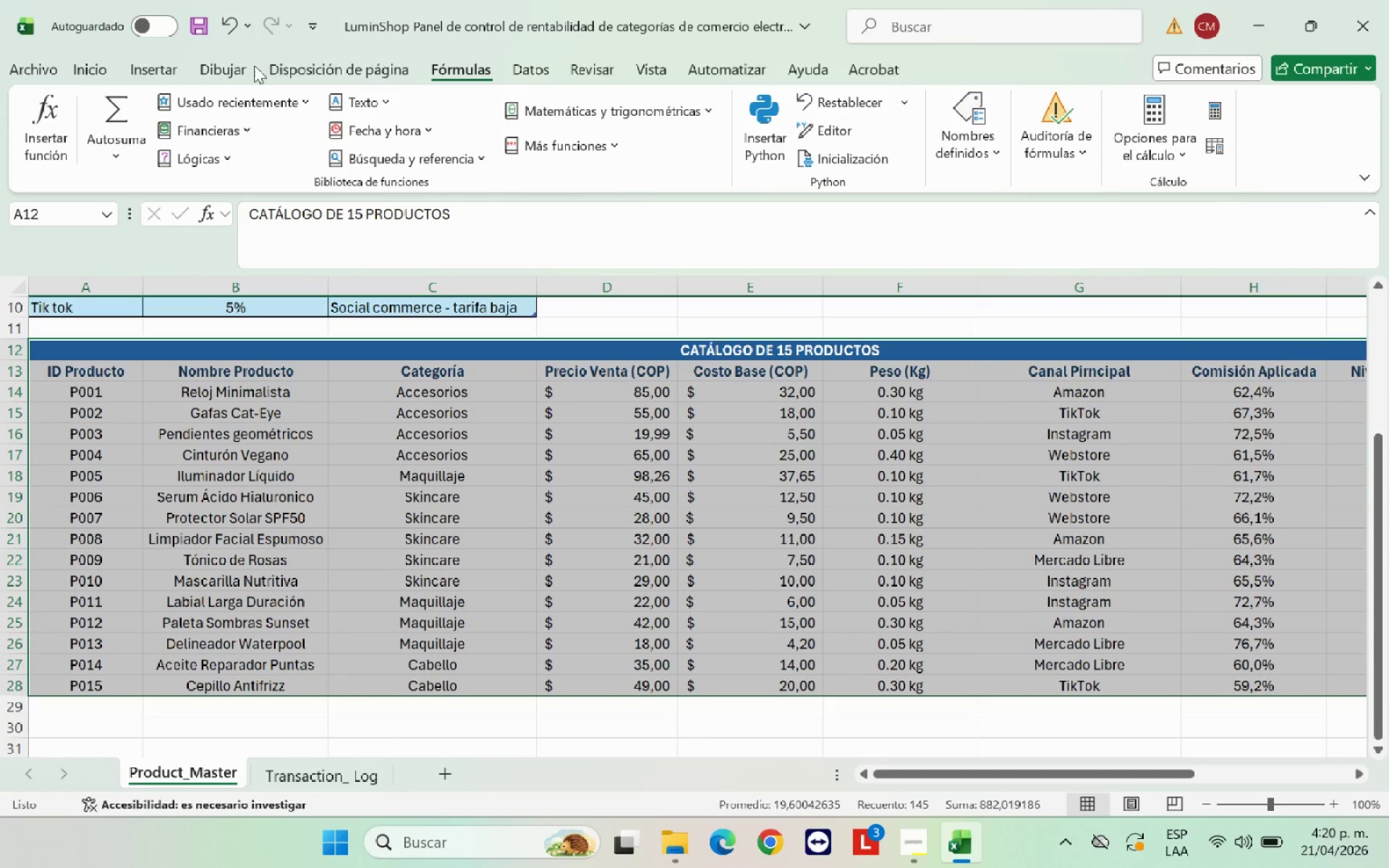 
left_click([218, 69])
 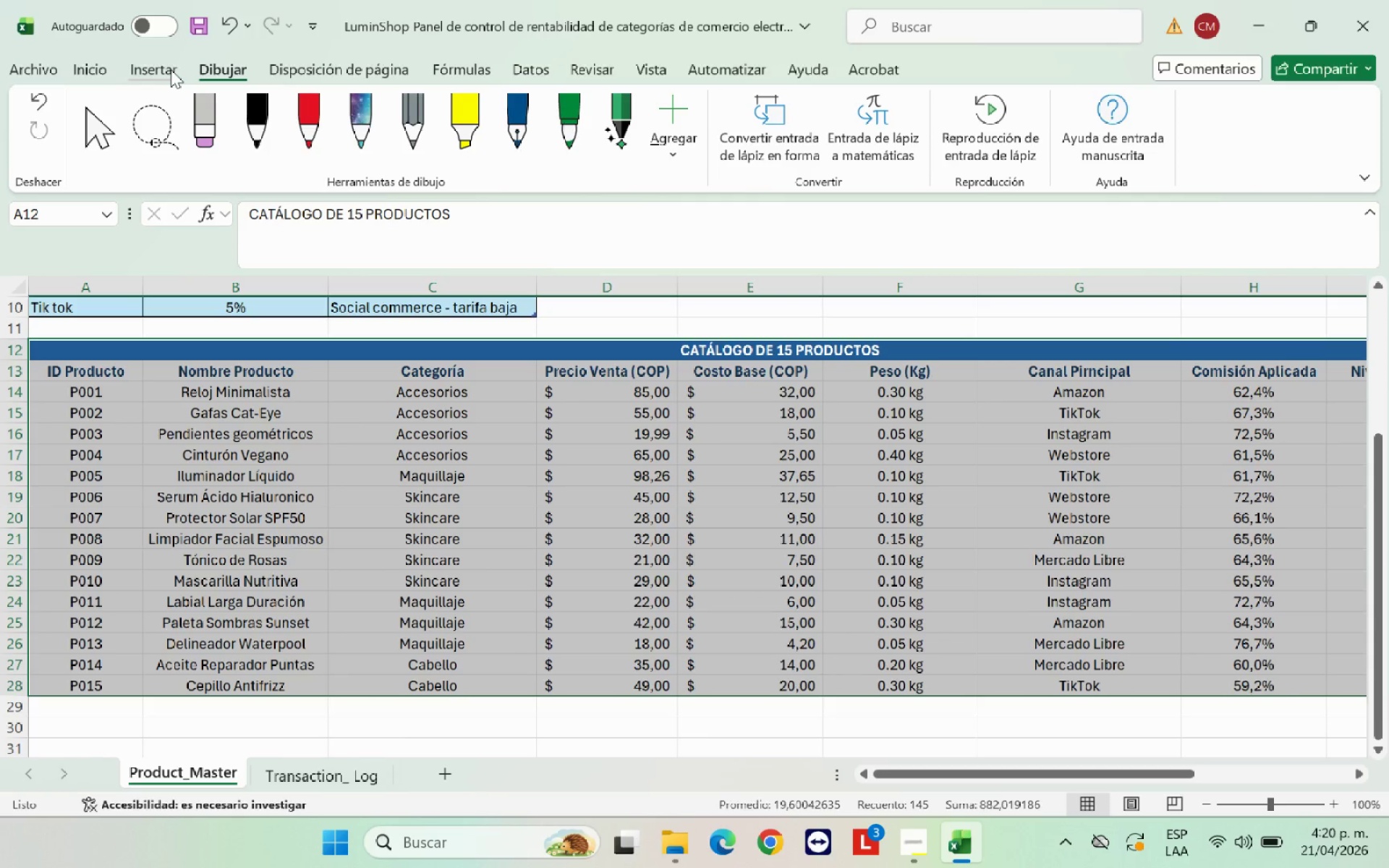 
left_click([171, 69])
 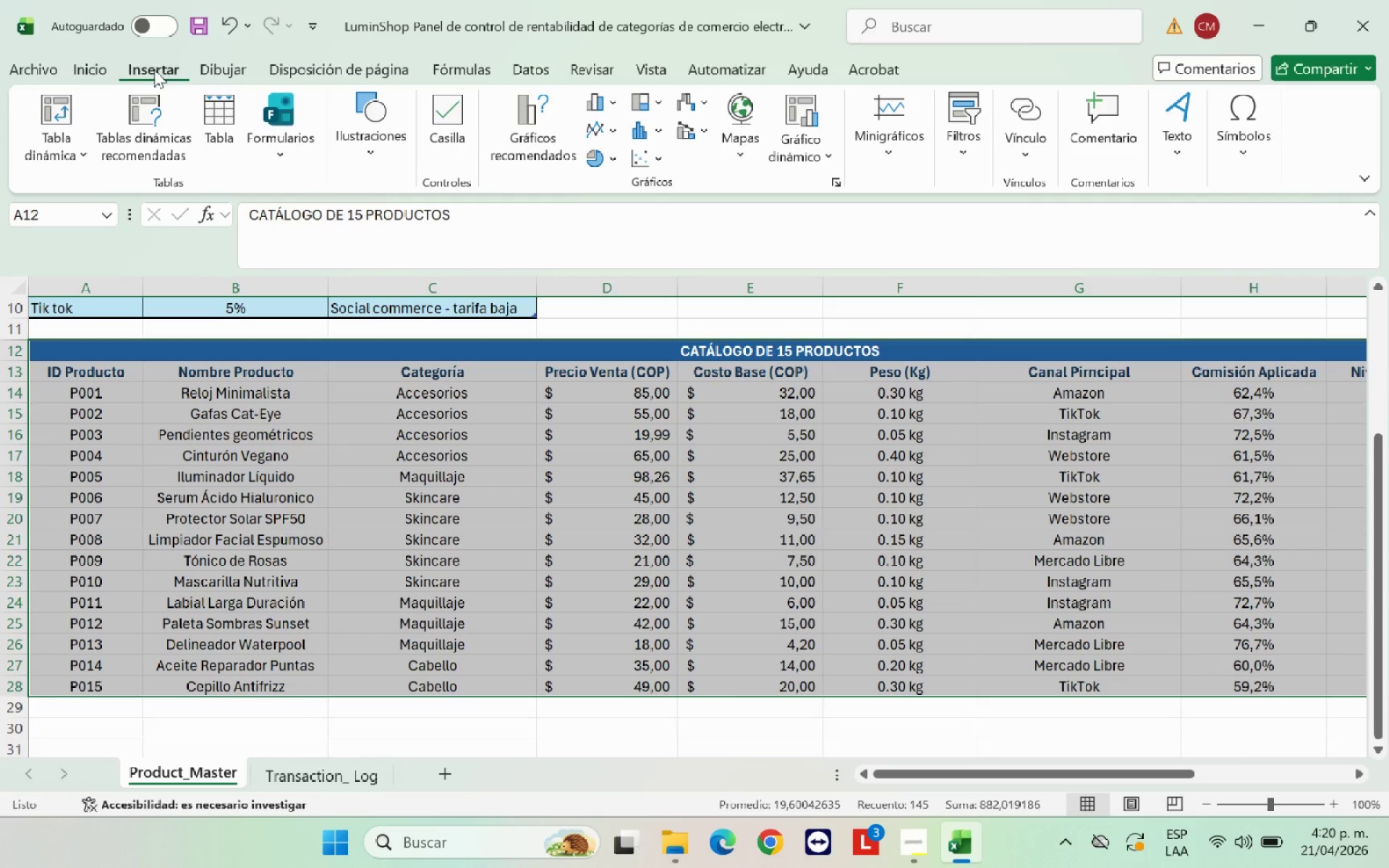 
left_click([95, 70])
 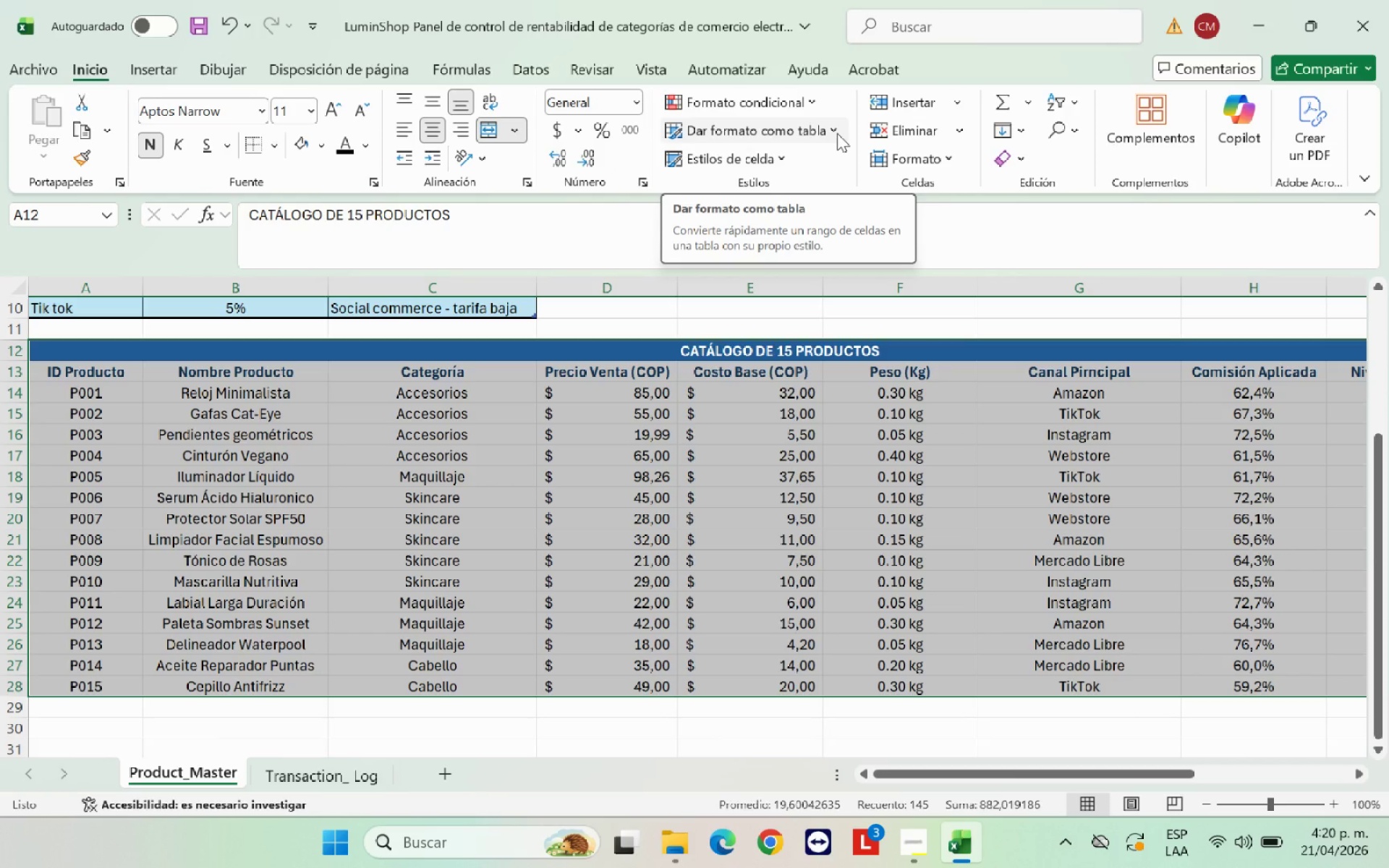 
wait(5.33)
 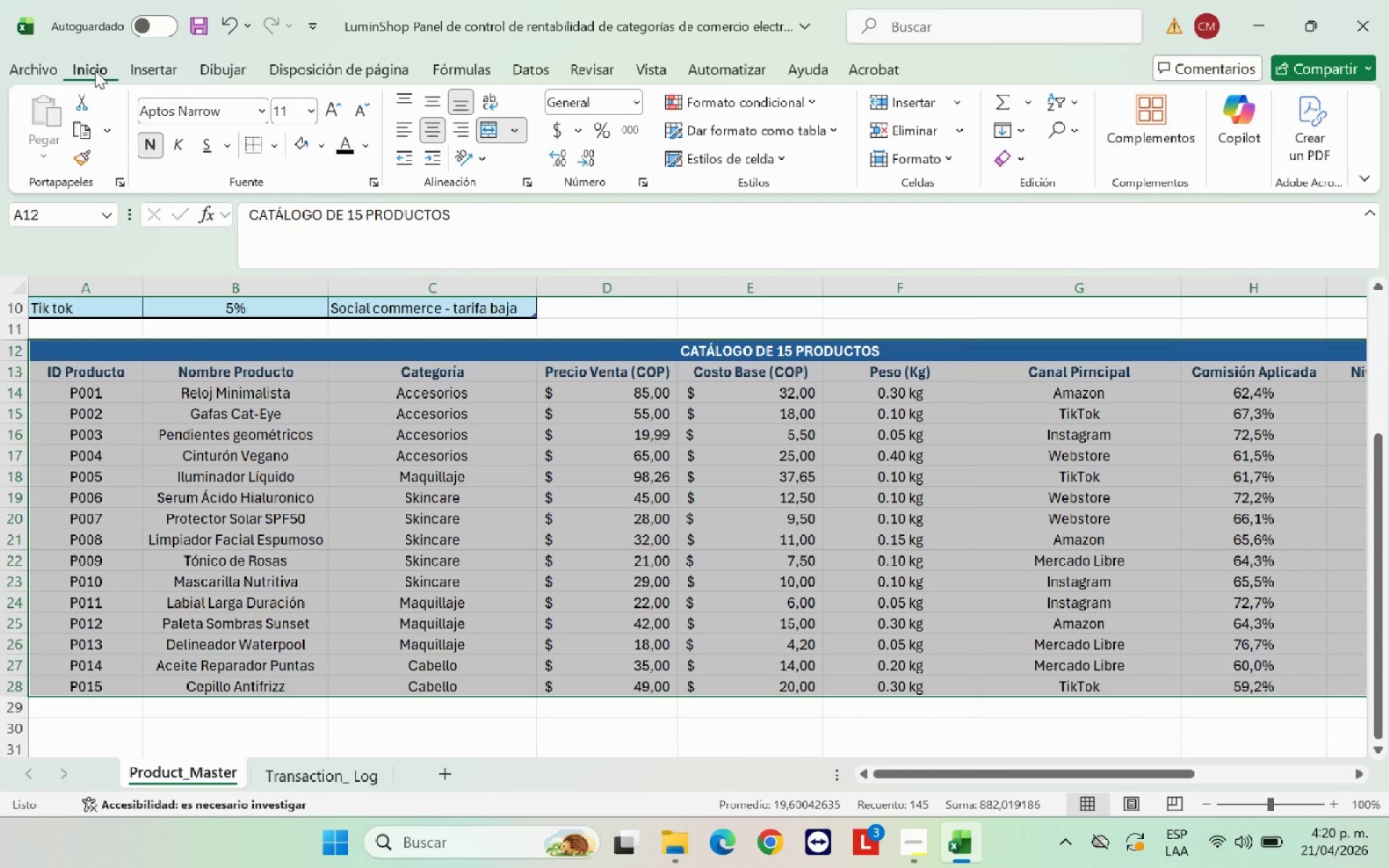 
left_click([837, 133])
 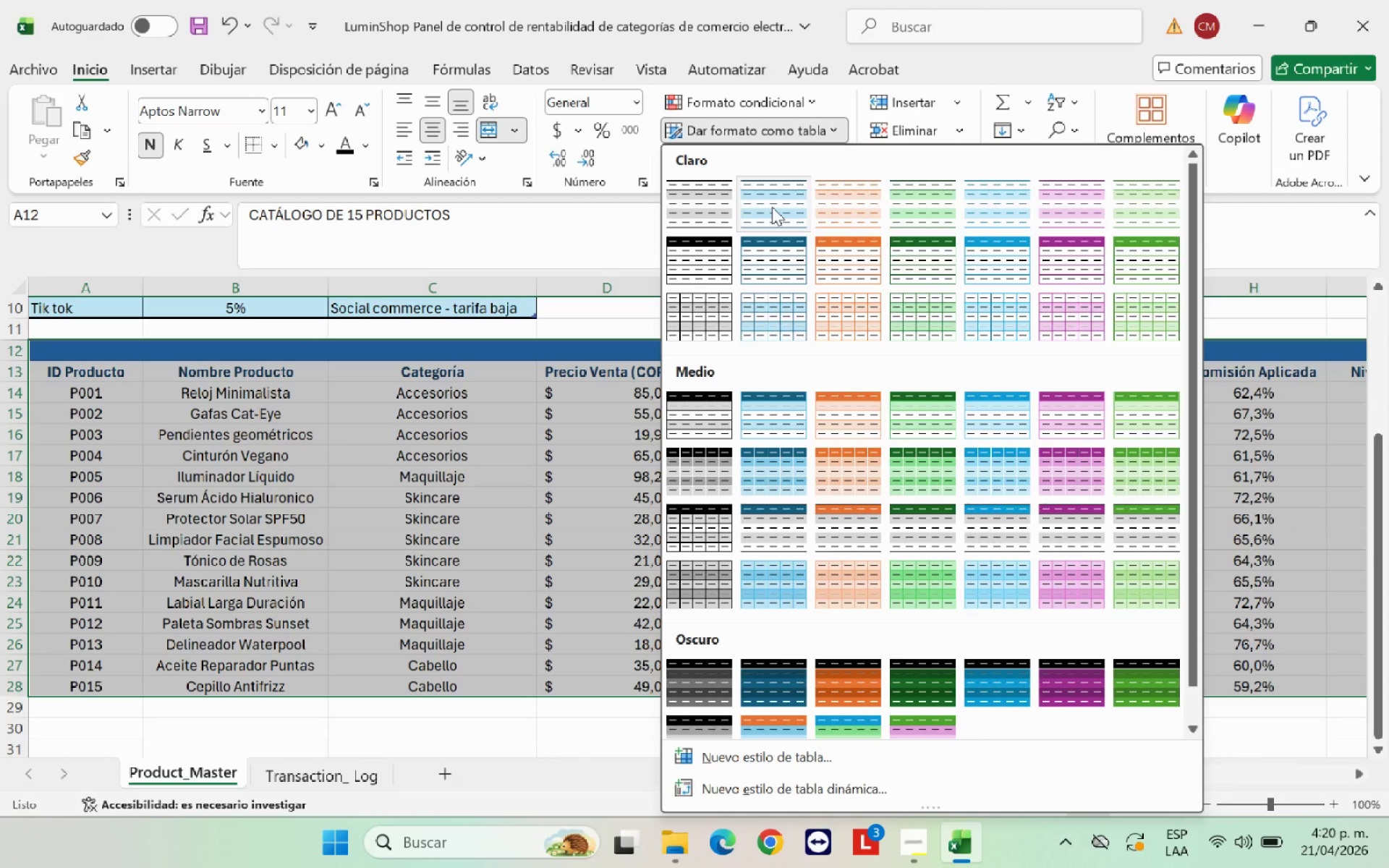 
left_click([772, 207])
 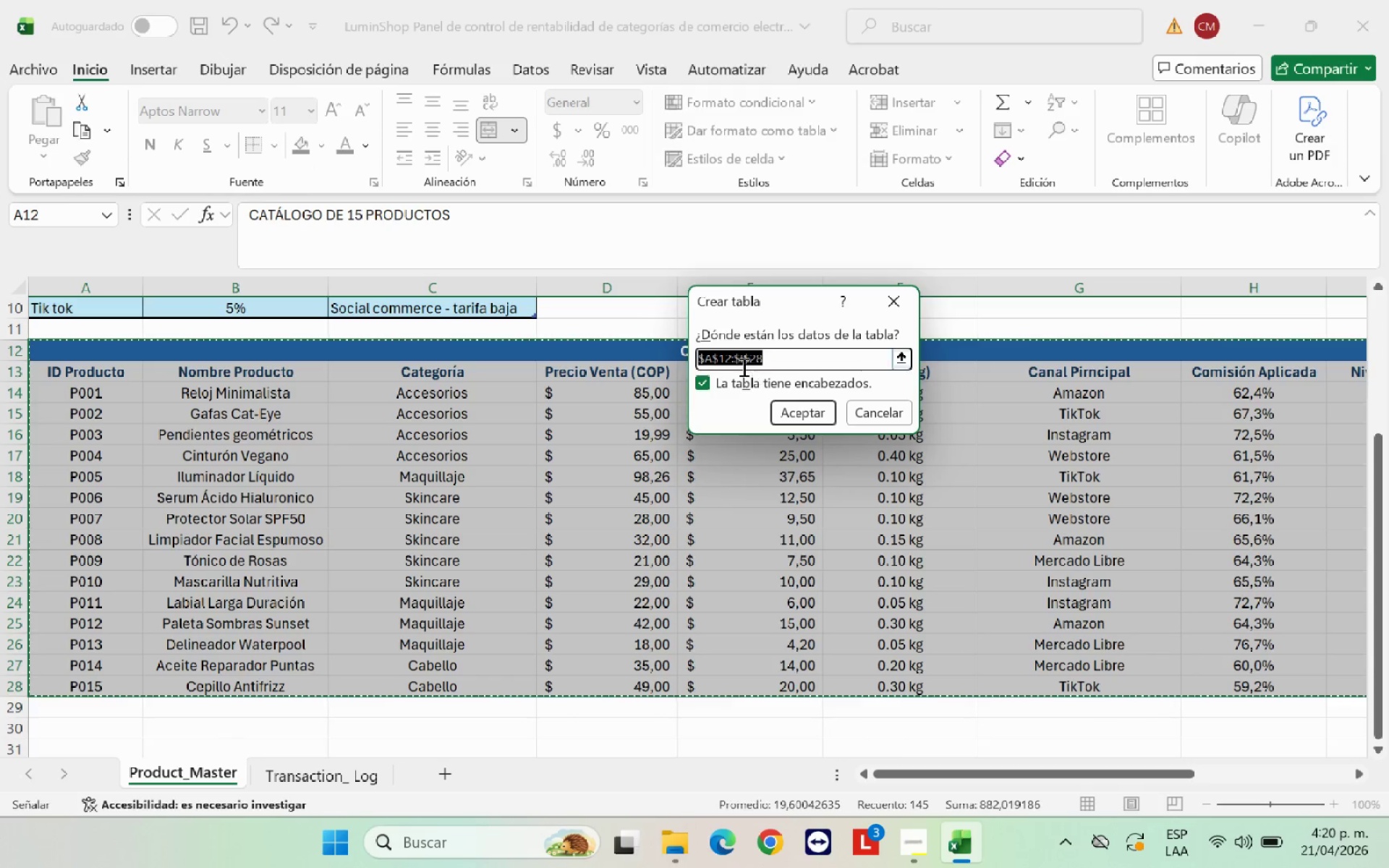 
left_click([730, 357])
 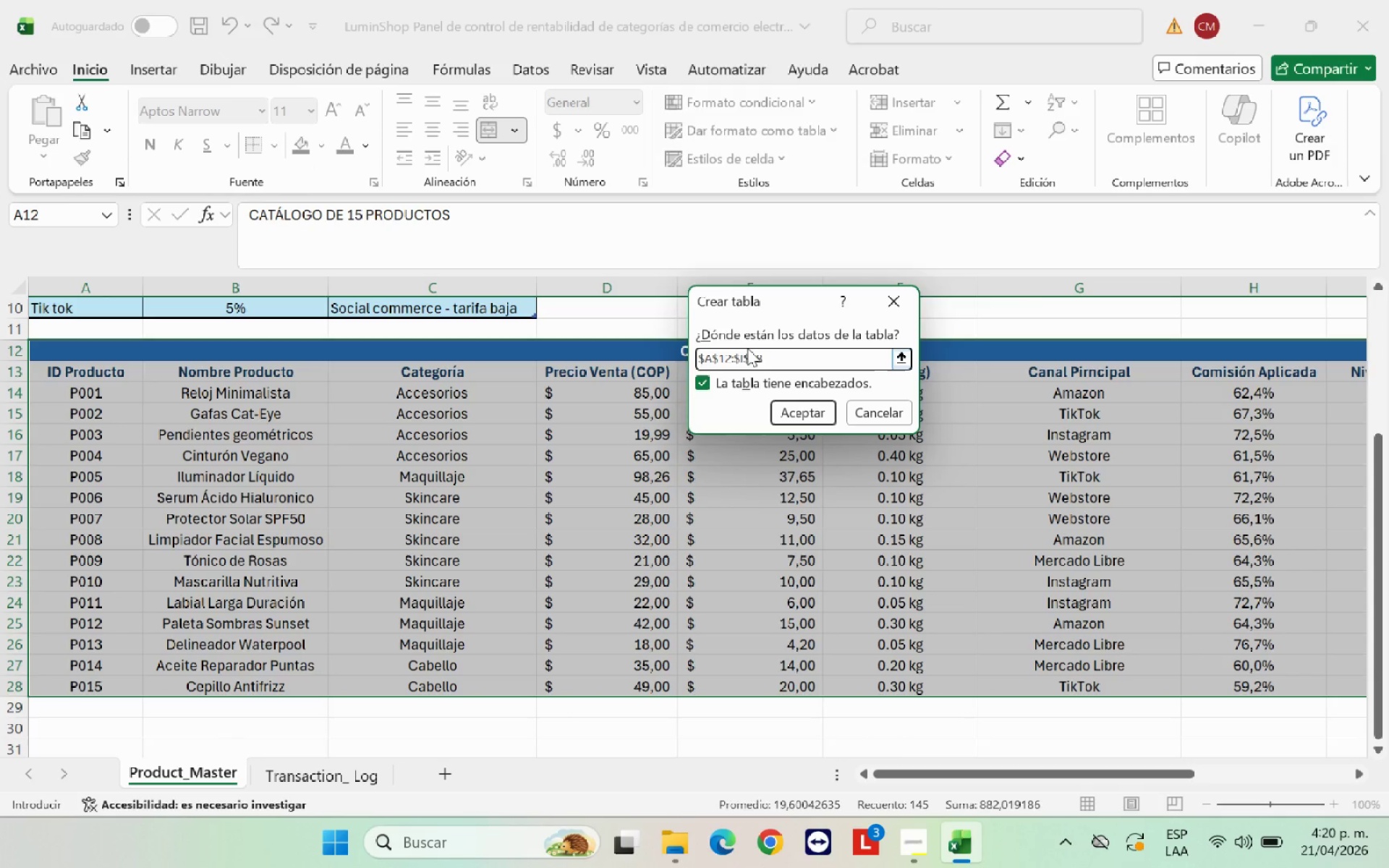 
key(Backspace)
 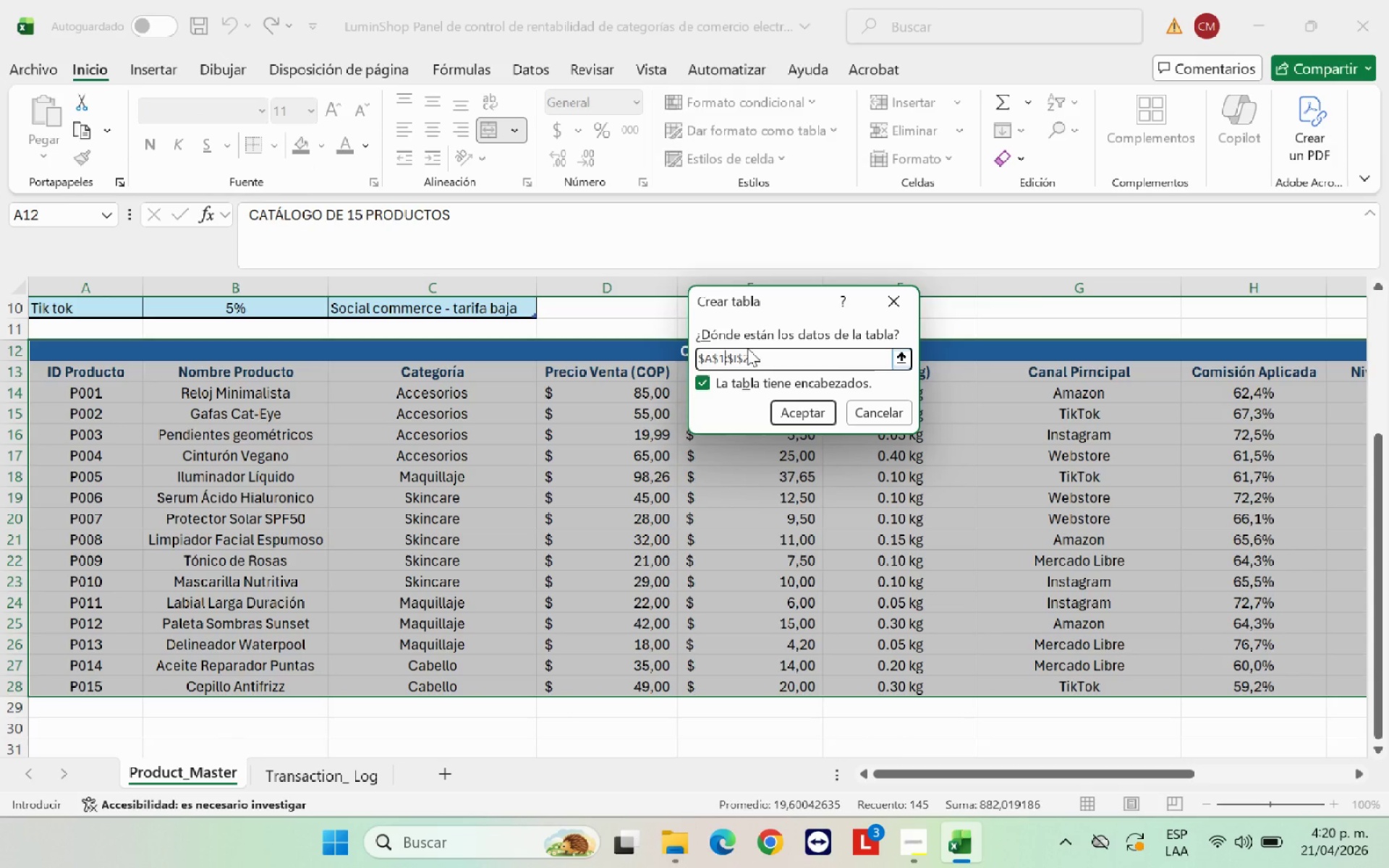 
key(3)
 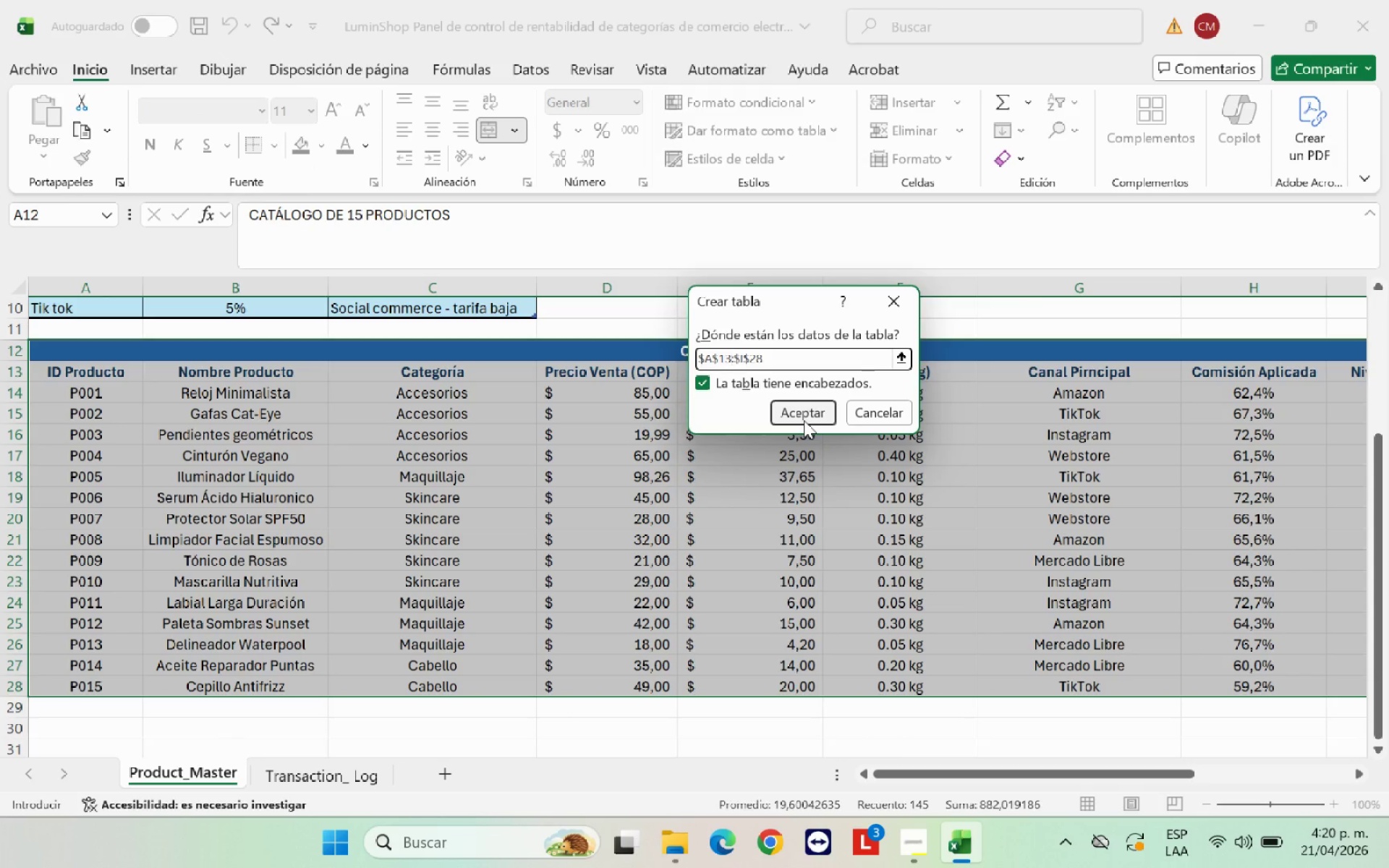 
left_click([806, 417])
 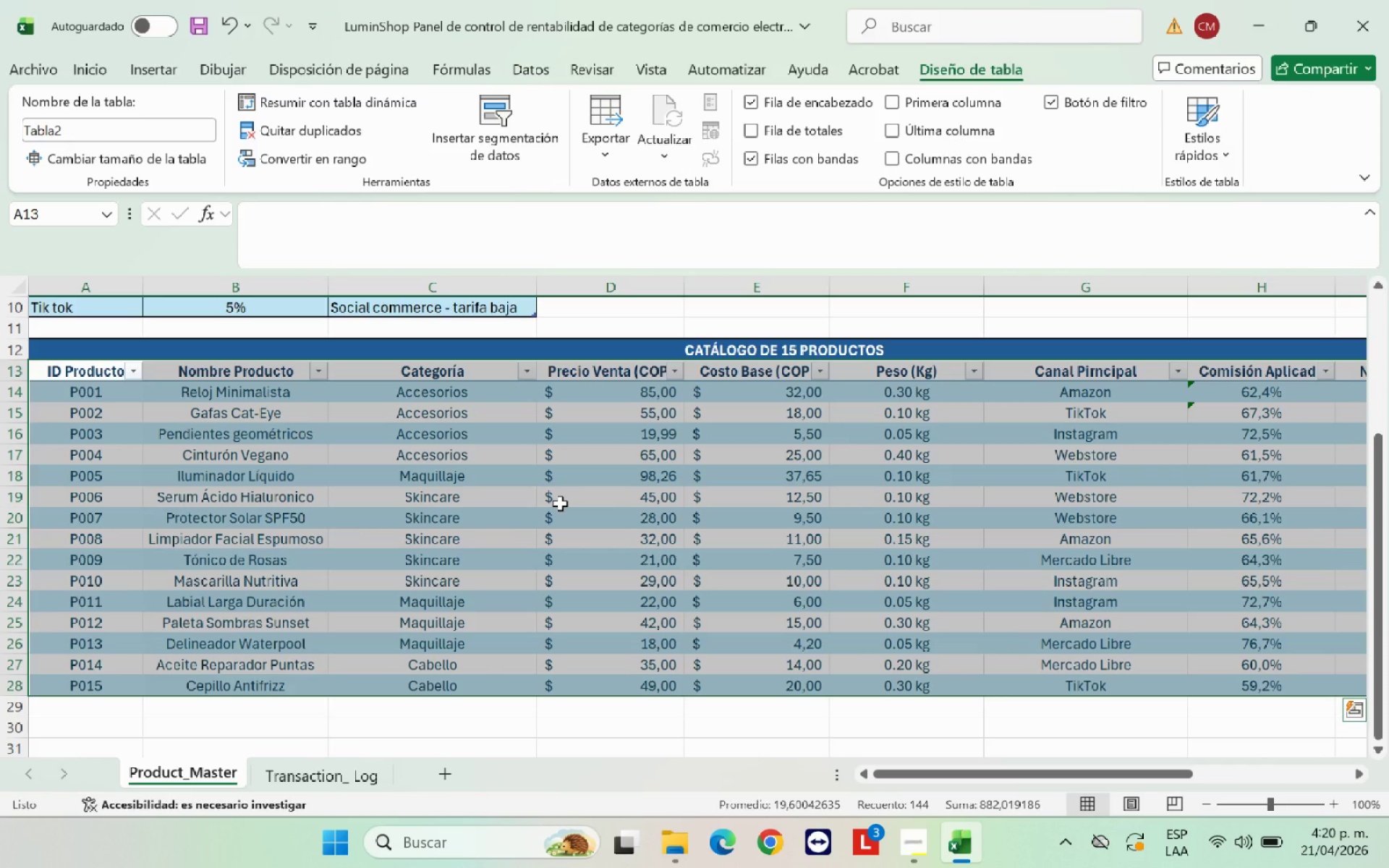 
left_click([560, 503])
 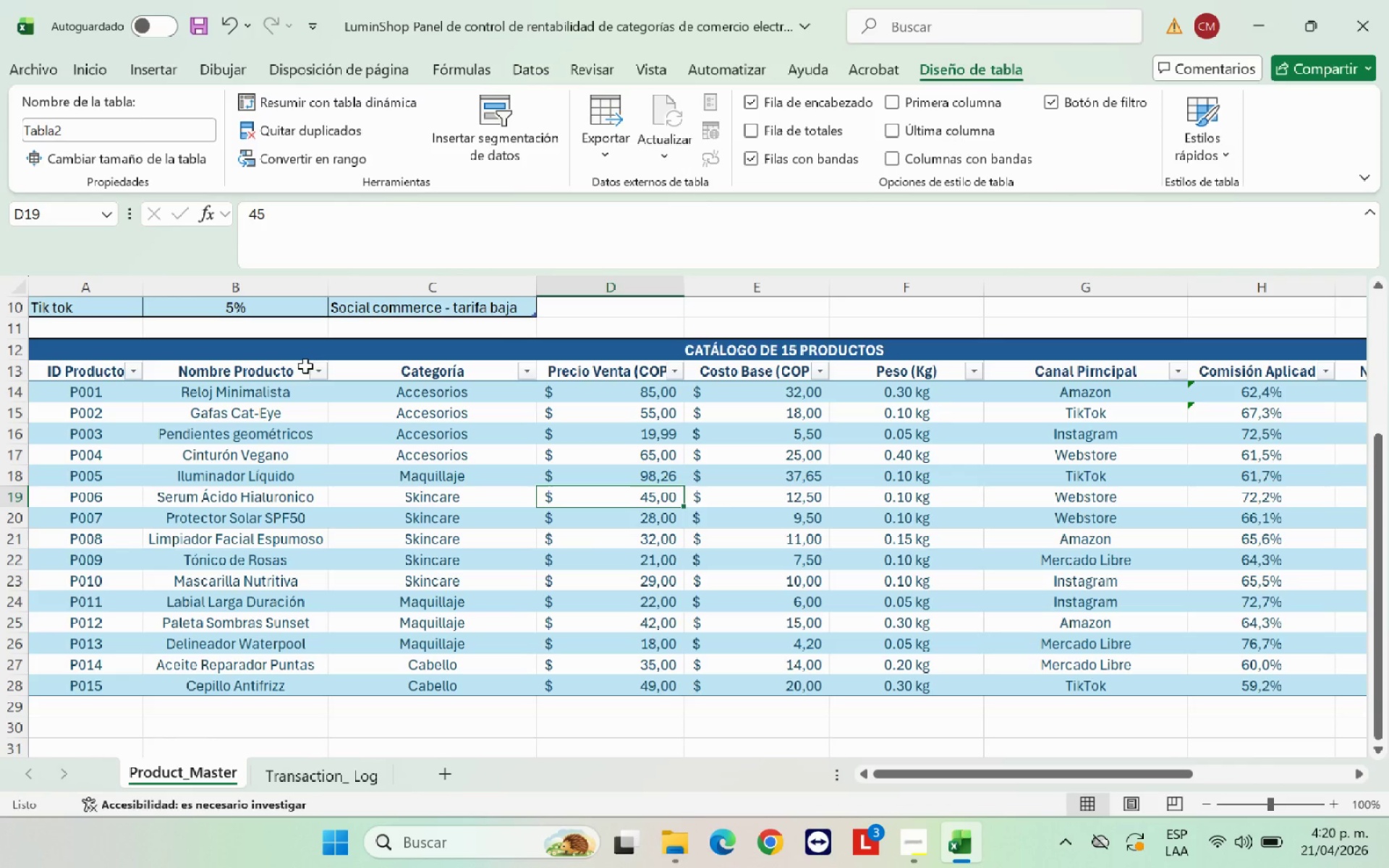 
left_click([315, 370])
 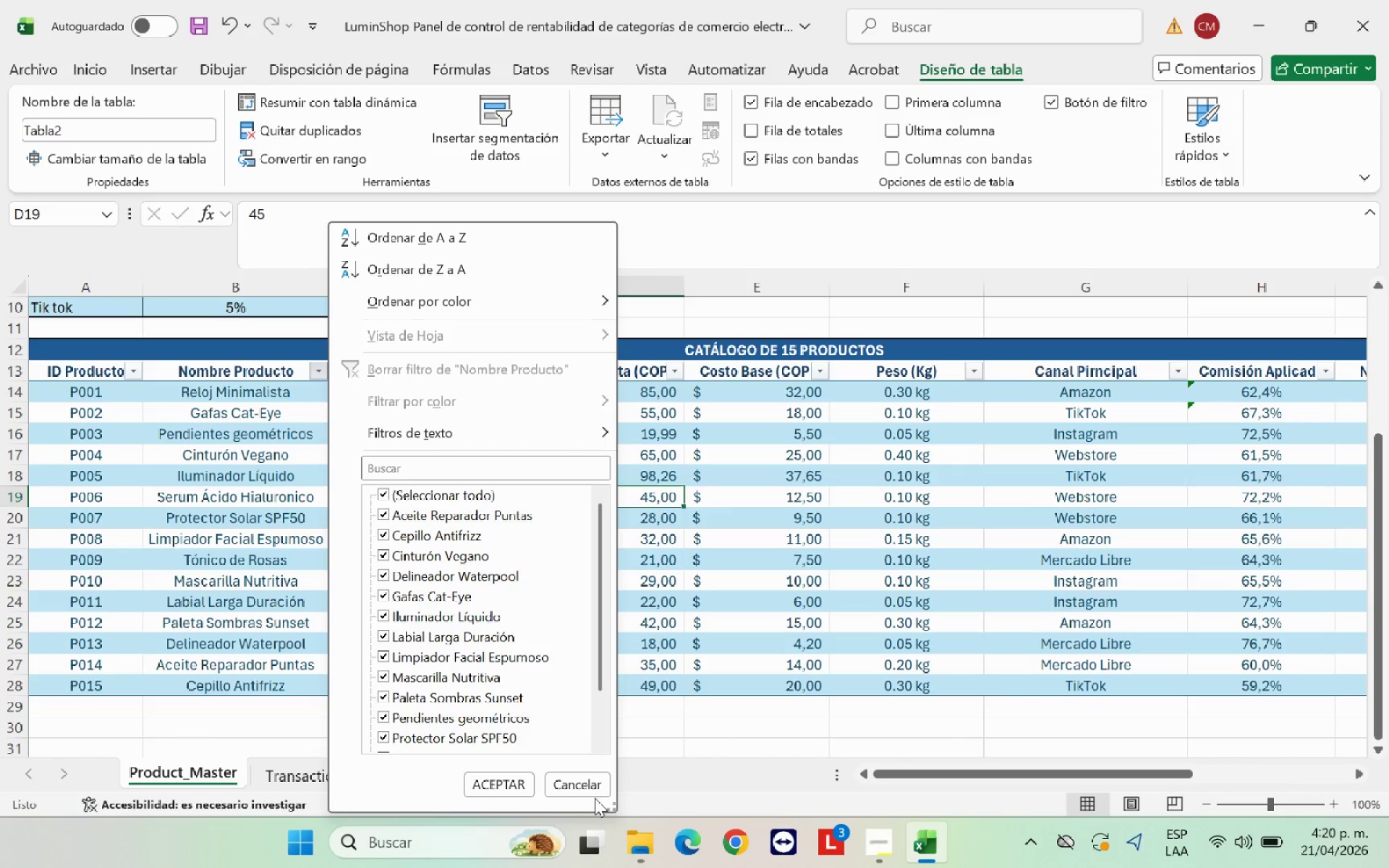 
scroll: coordinate [513, 664], scroll_direction: up, amount: 2.0
 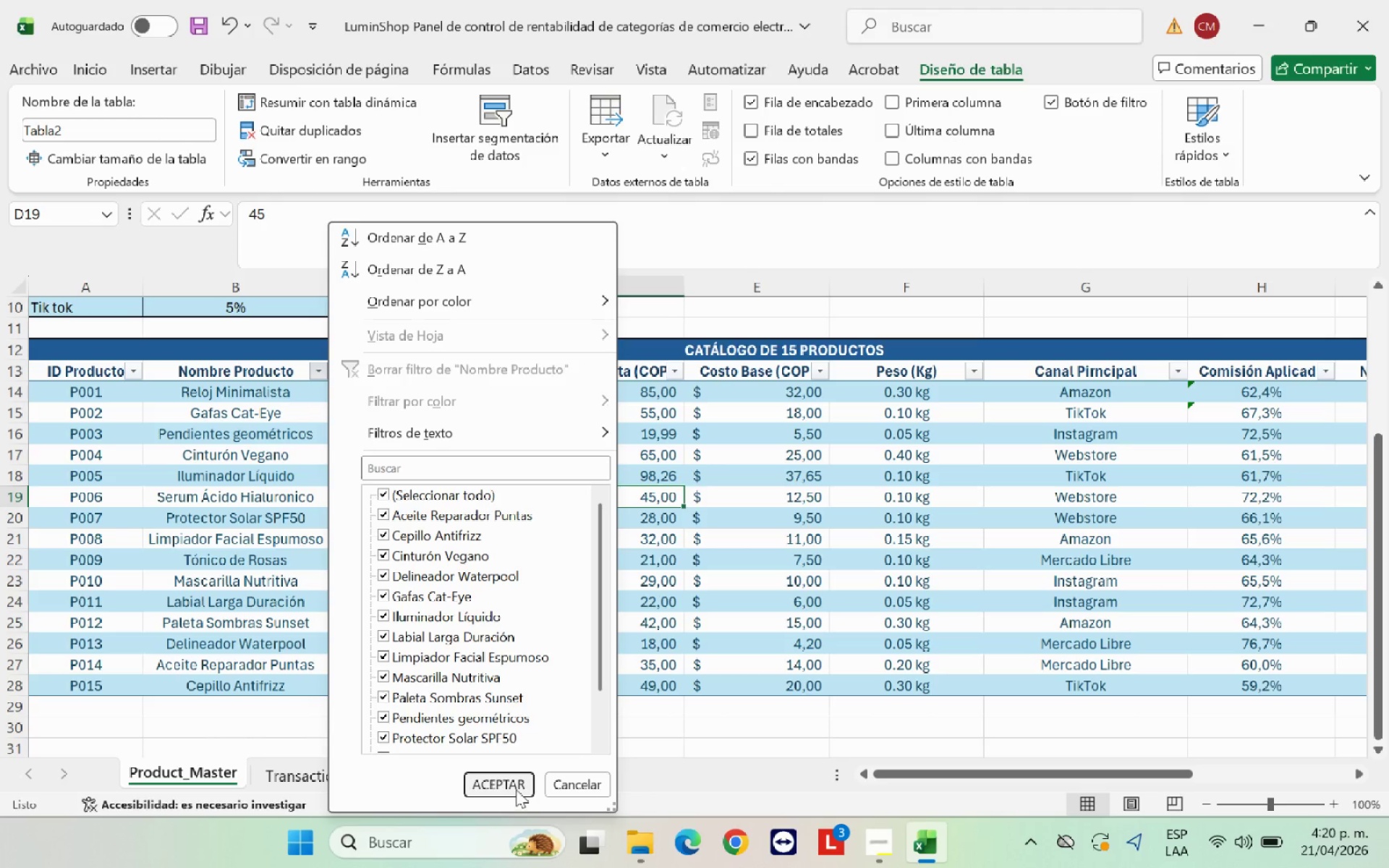 
left_click([516, 789])
 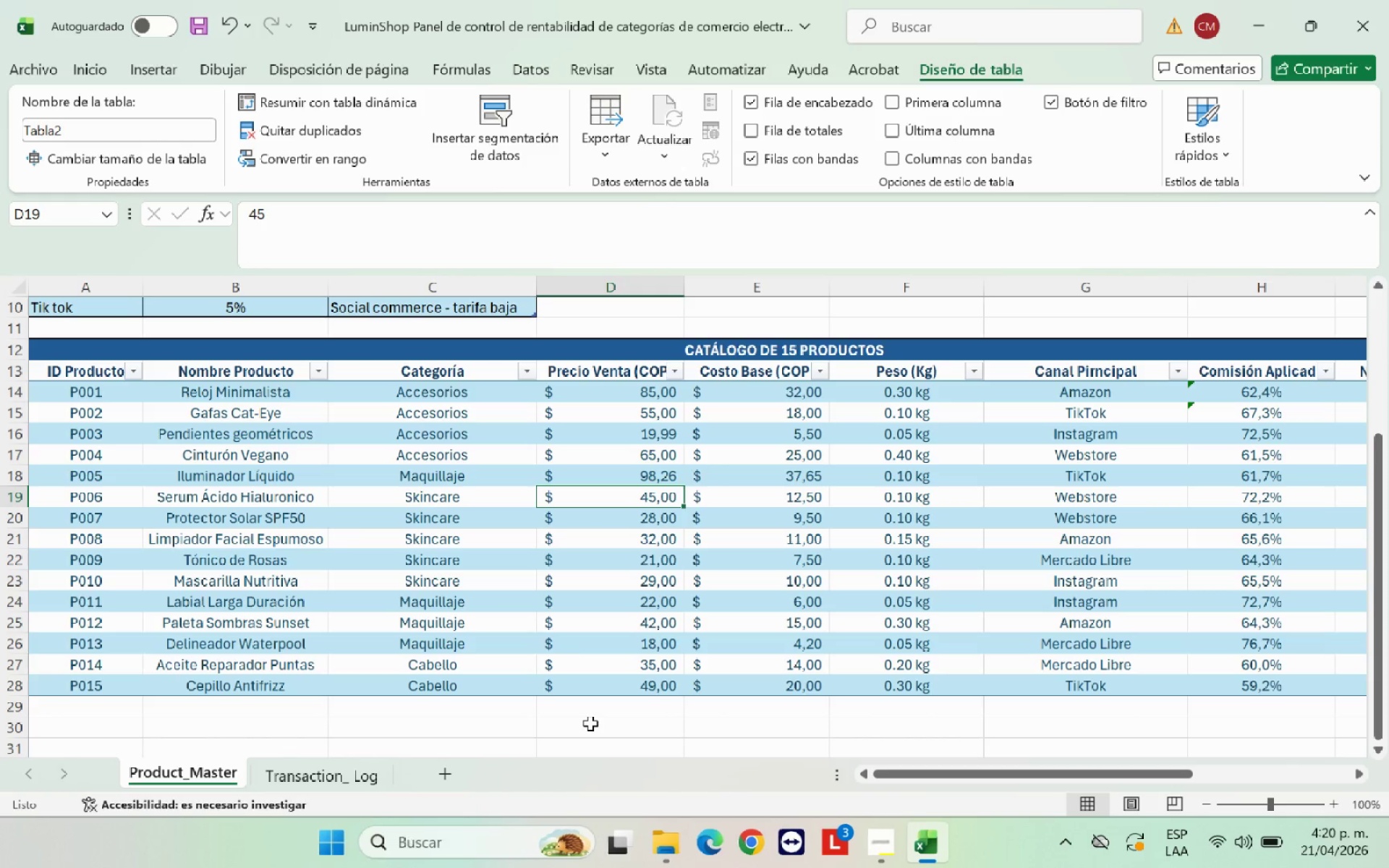 
left_click([590, 723])
 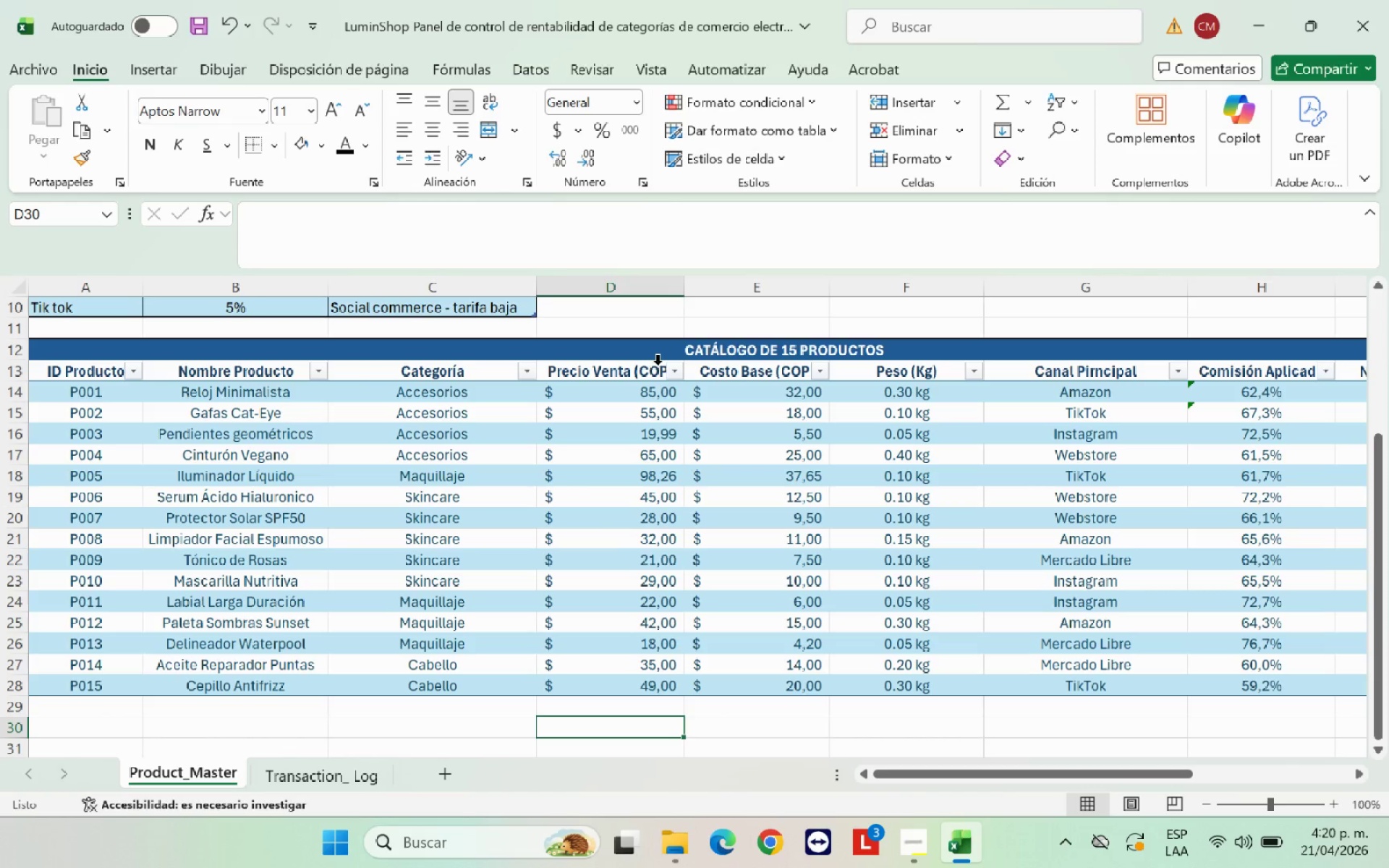 
left_click([674, 375])
 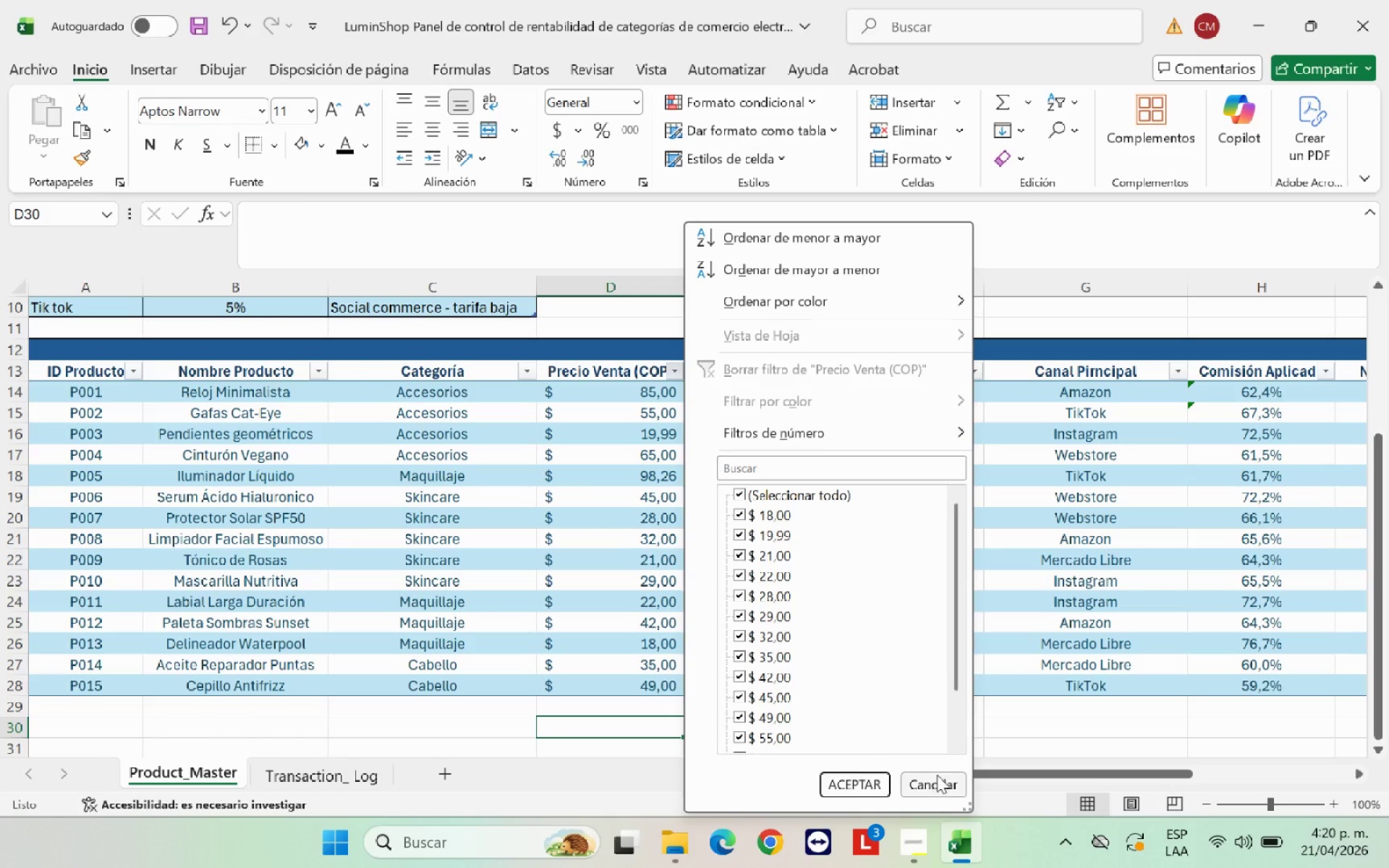 
left_click([930, 784])
 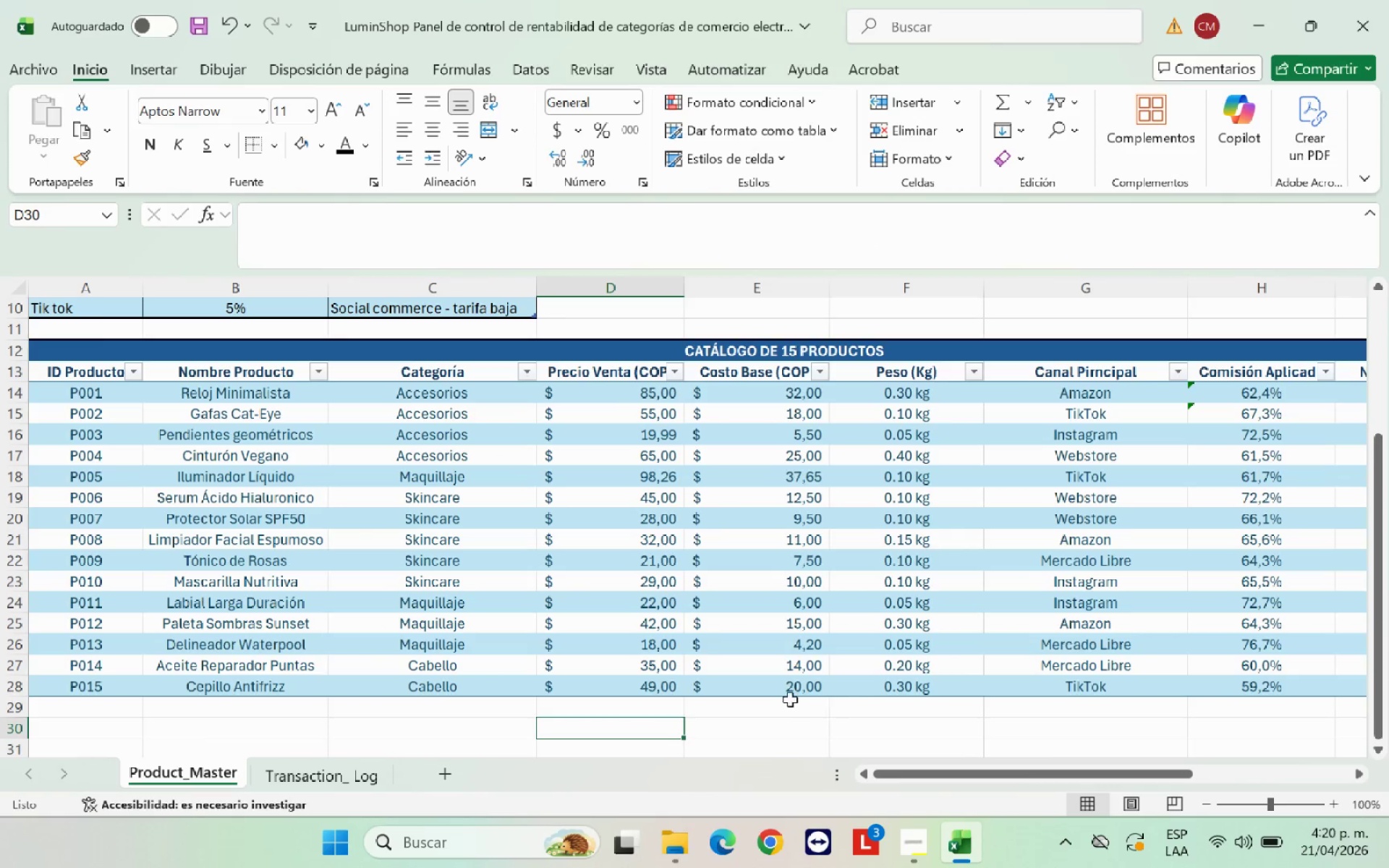 
left_click([787, 699])
 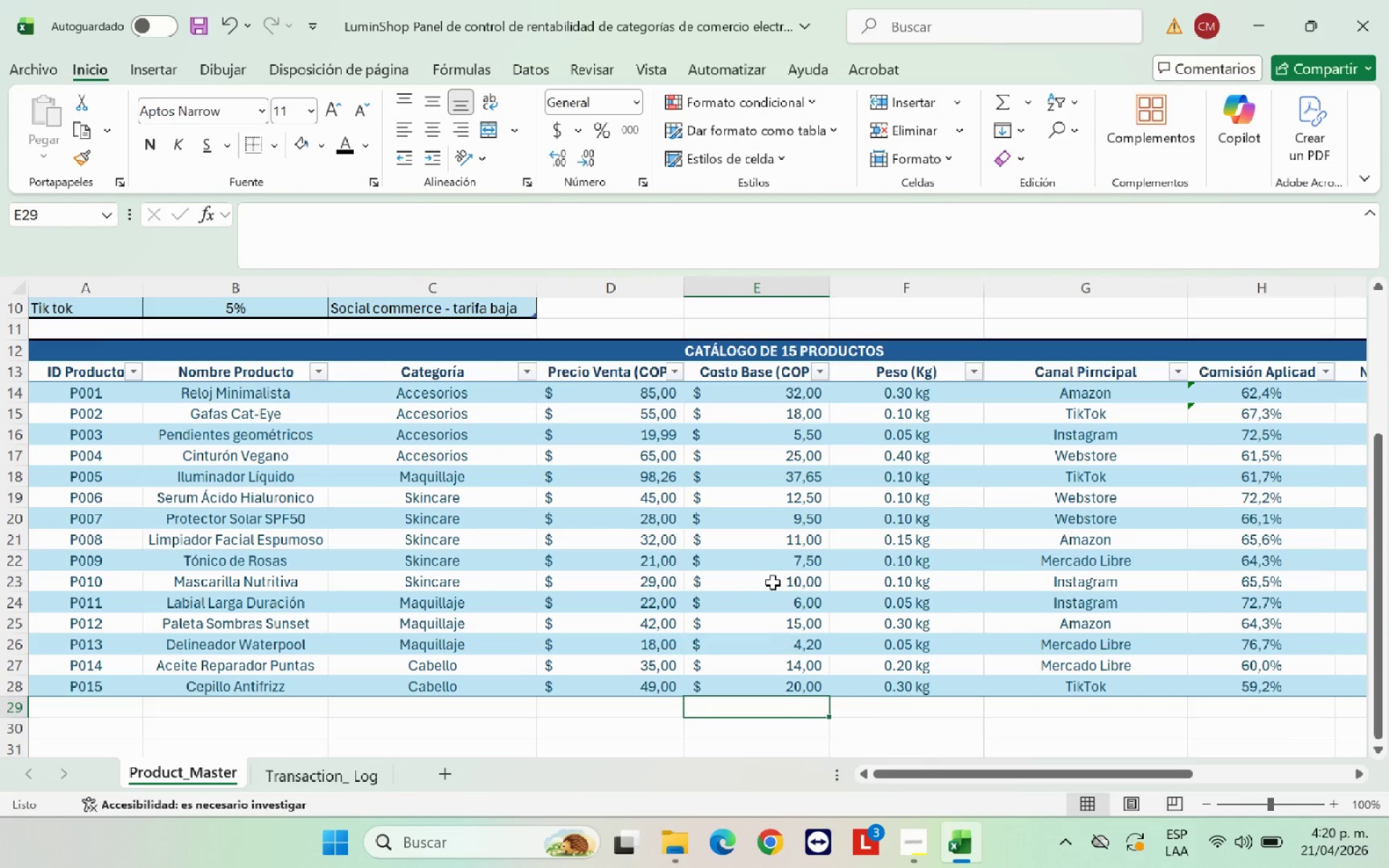 
scroll: coordinate [765, 562], scroll_direction: up, amount: 8.0
 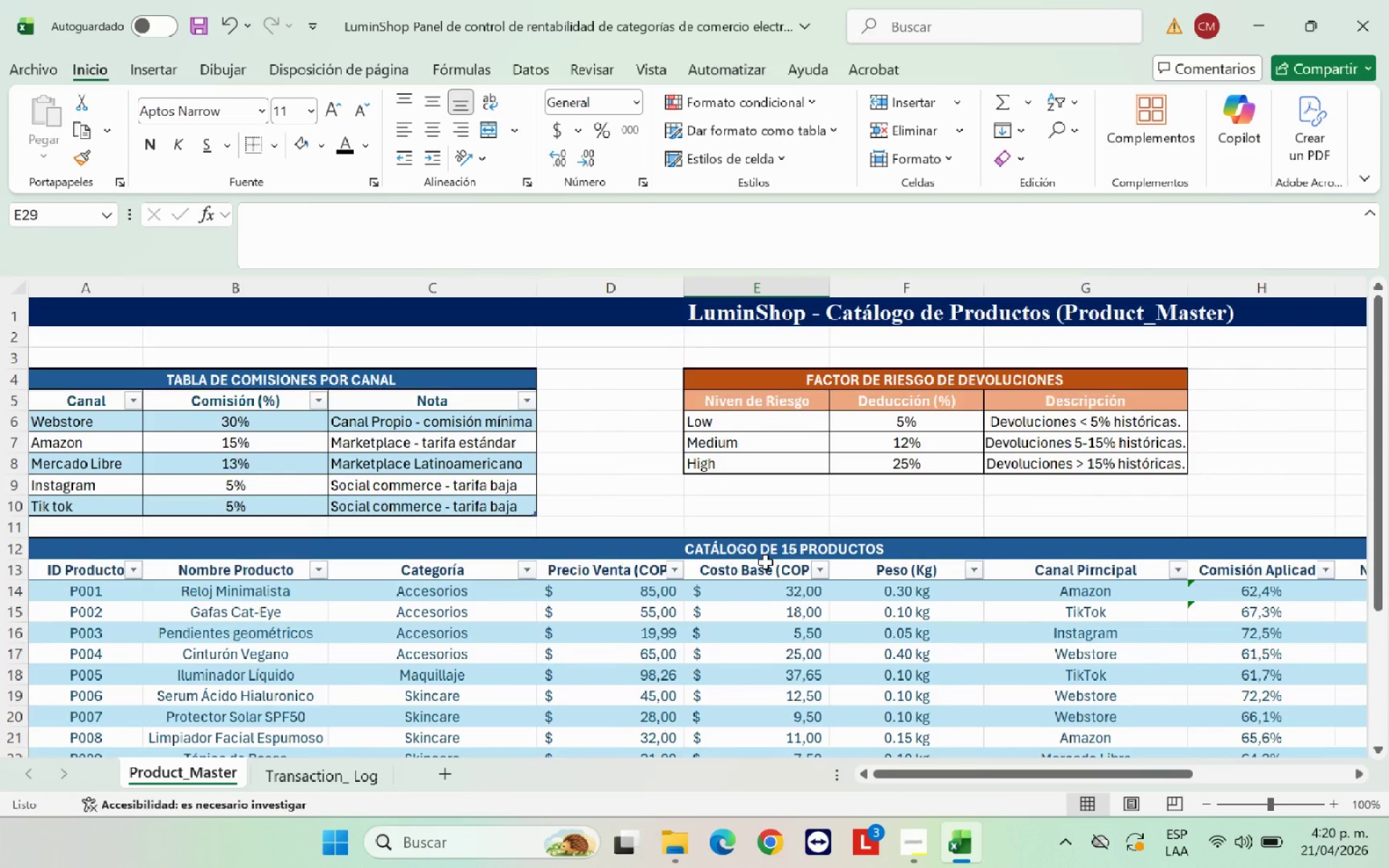 
scroll: coordinate [772, 570], scroll_direction: down, amount: 5.0
 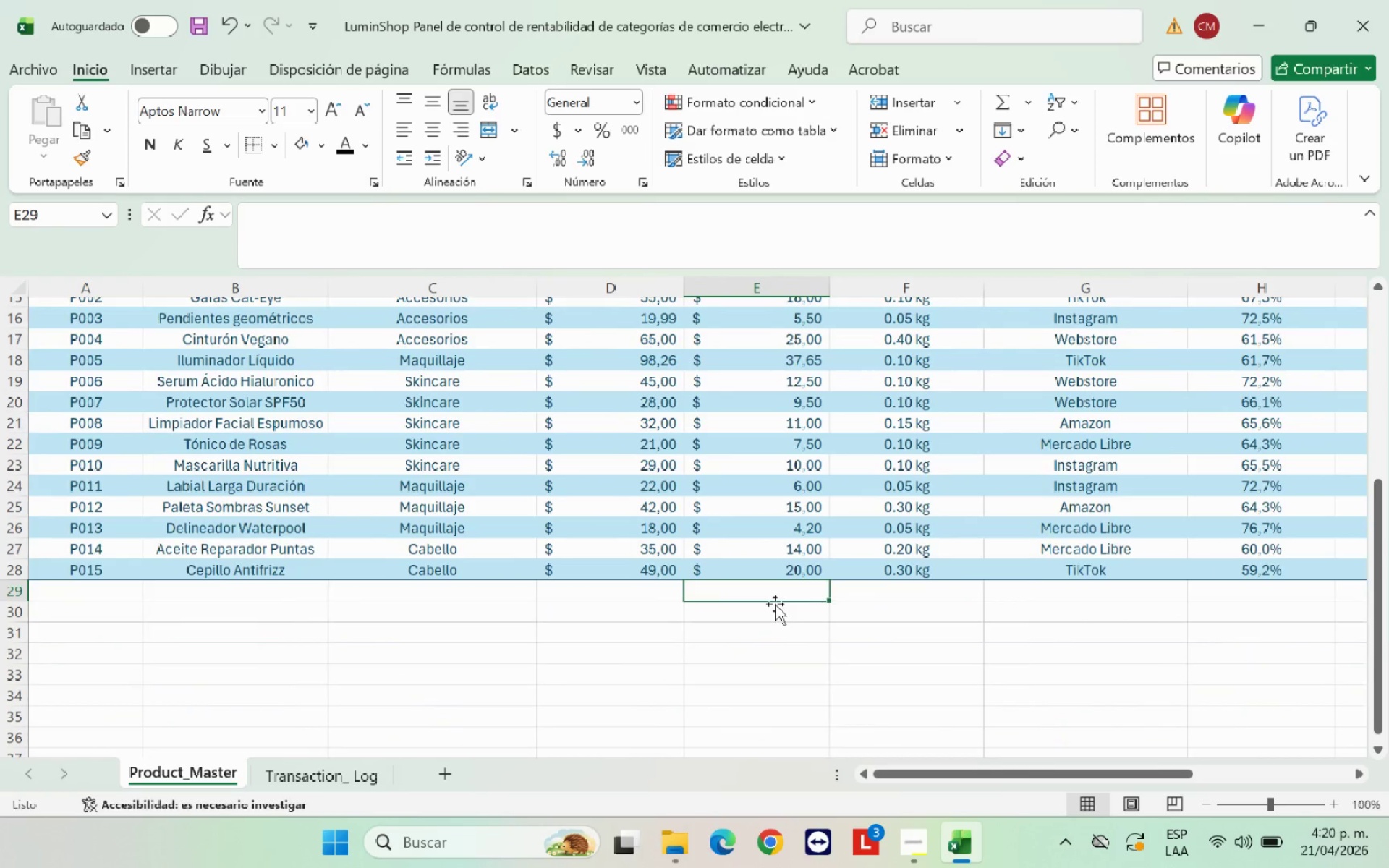 
scroll: coordinate [775, 604], scroll_direction: up, amount: 4.0
 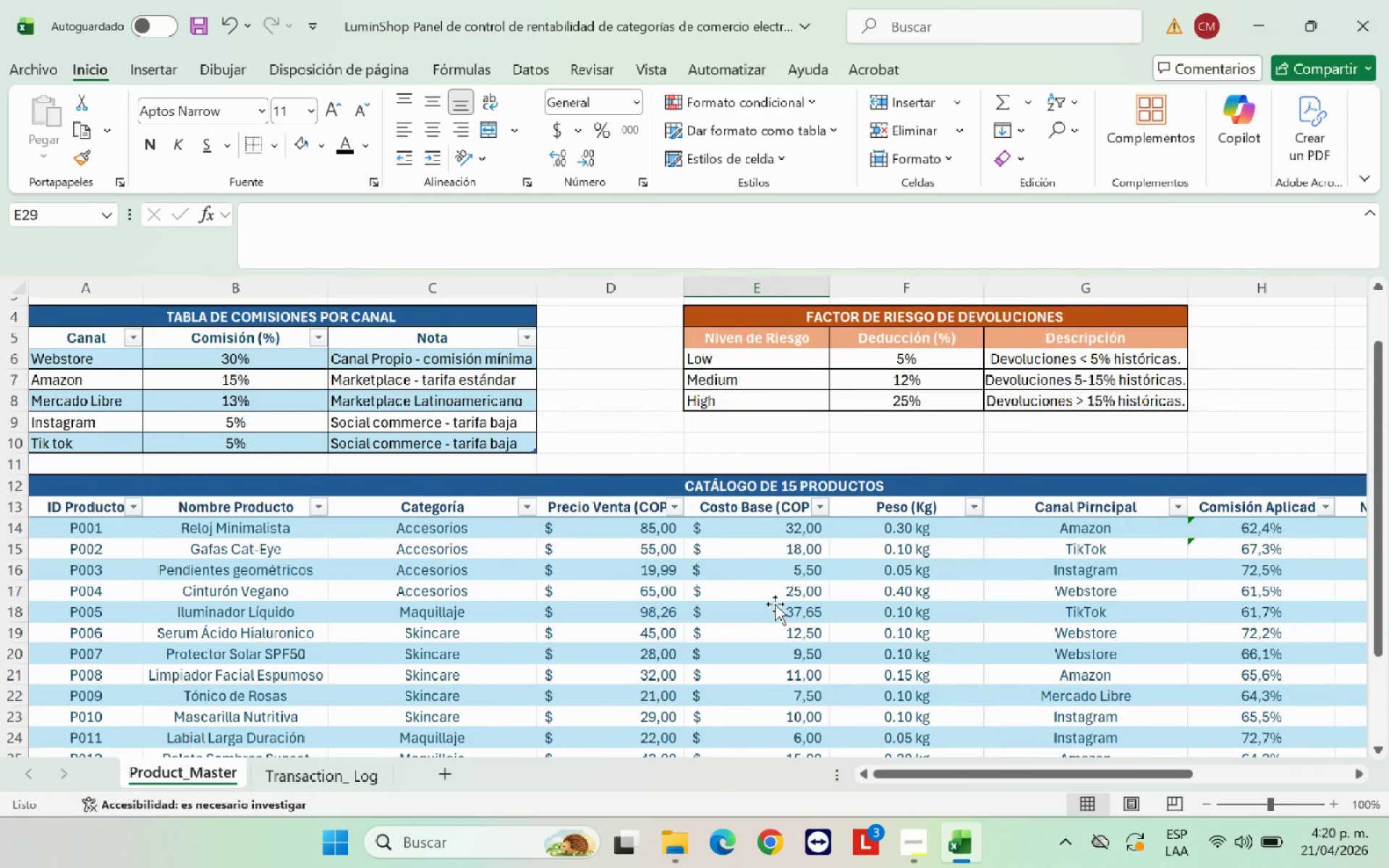 
scroll: coordinate [775, 604], scroll_direction: down, amount: 1.0
 